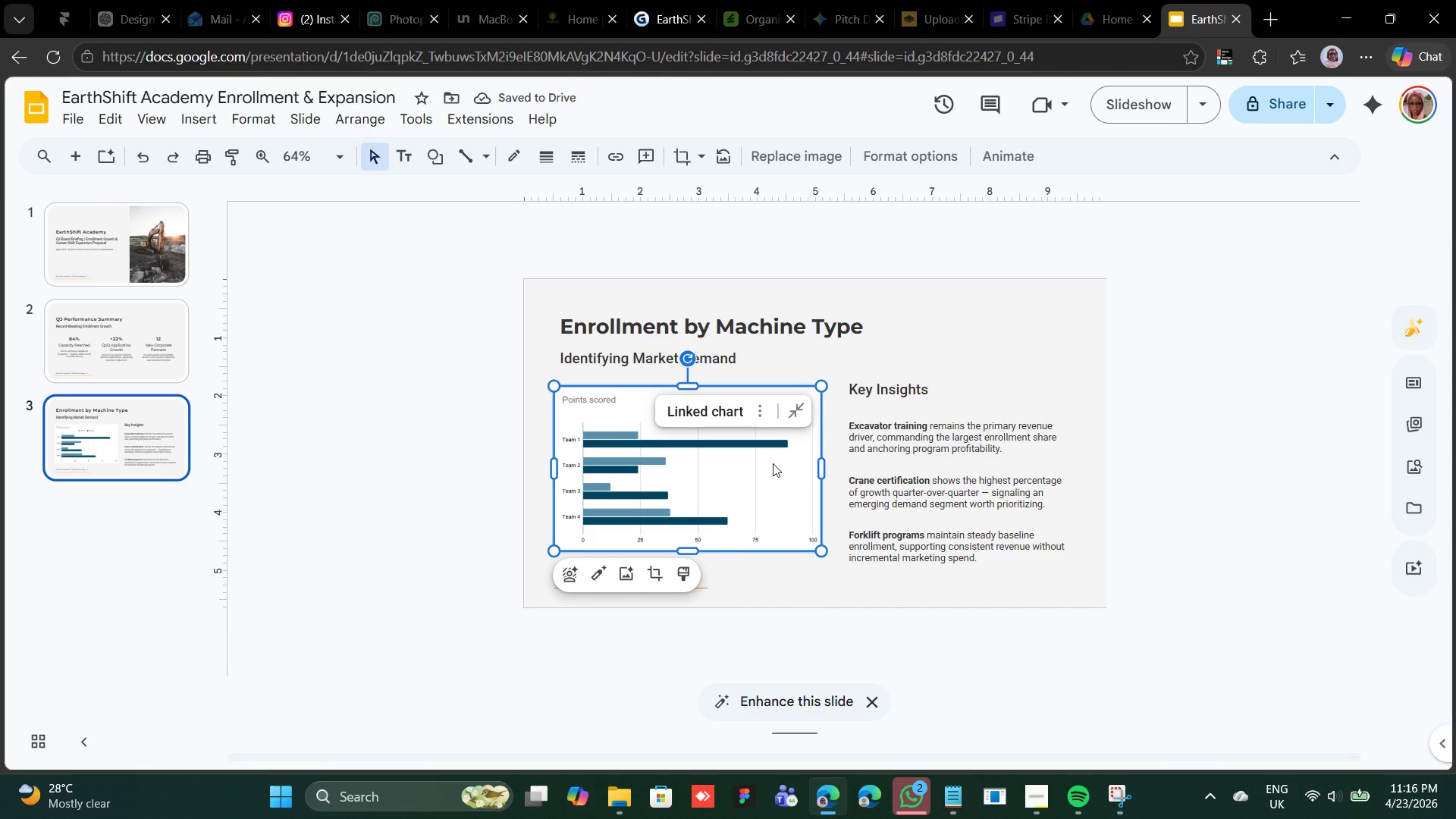 
scroll: coordinate [789, 441], scroll_direction: up, amount: 1.0
 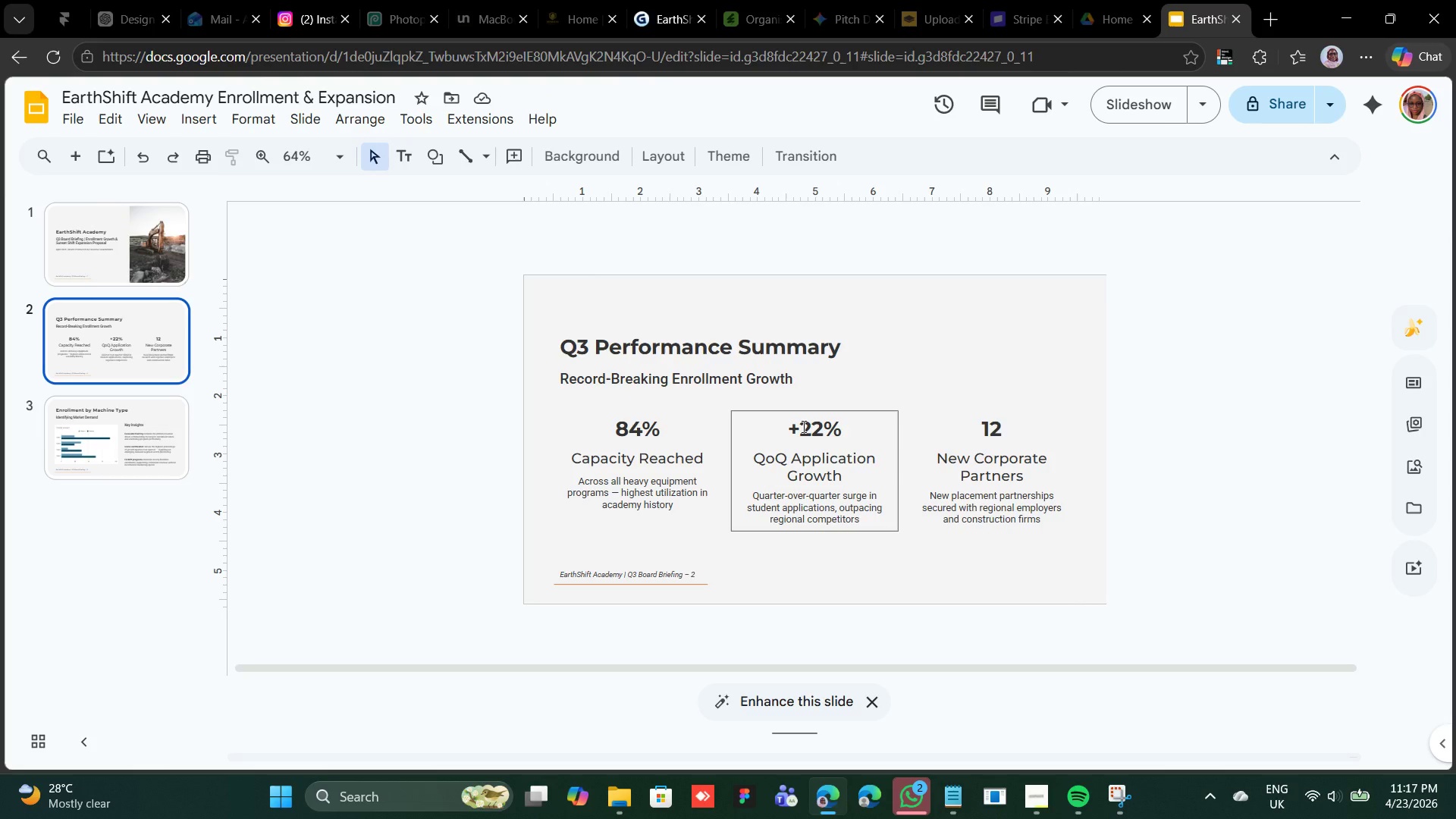 
wait(18.14)
 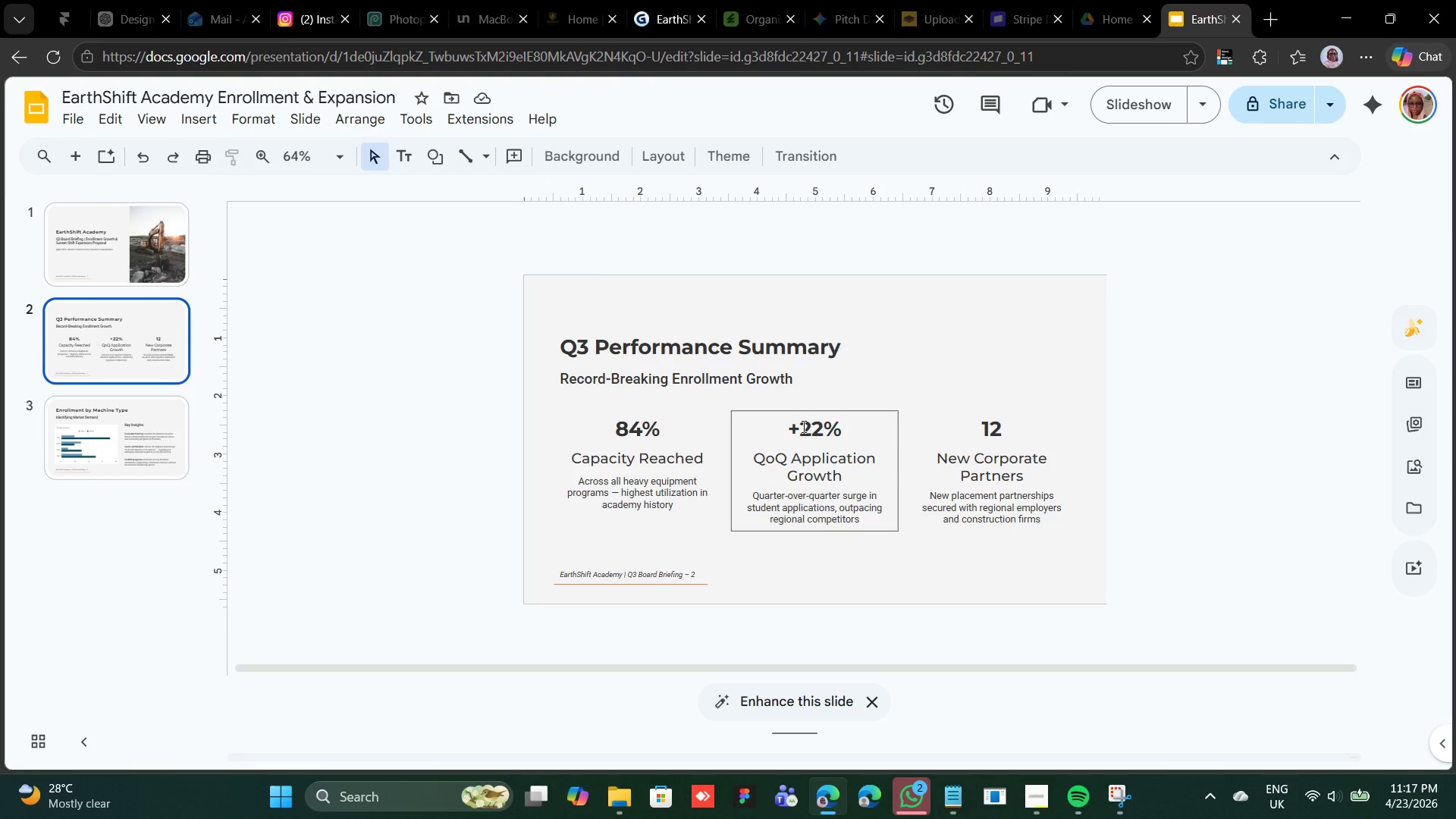 
left_click([800, 398])
 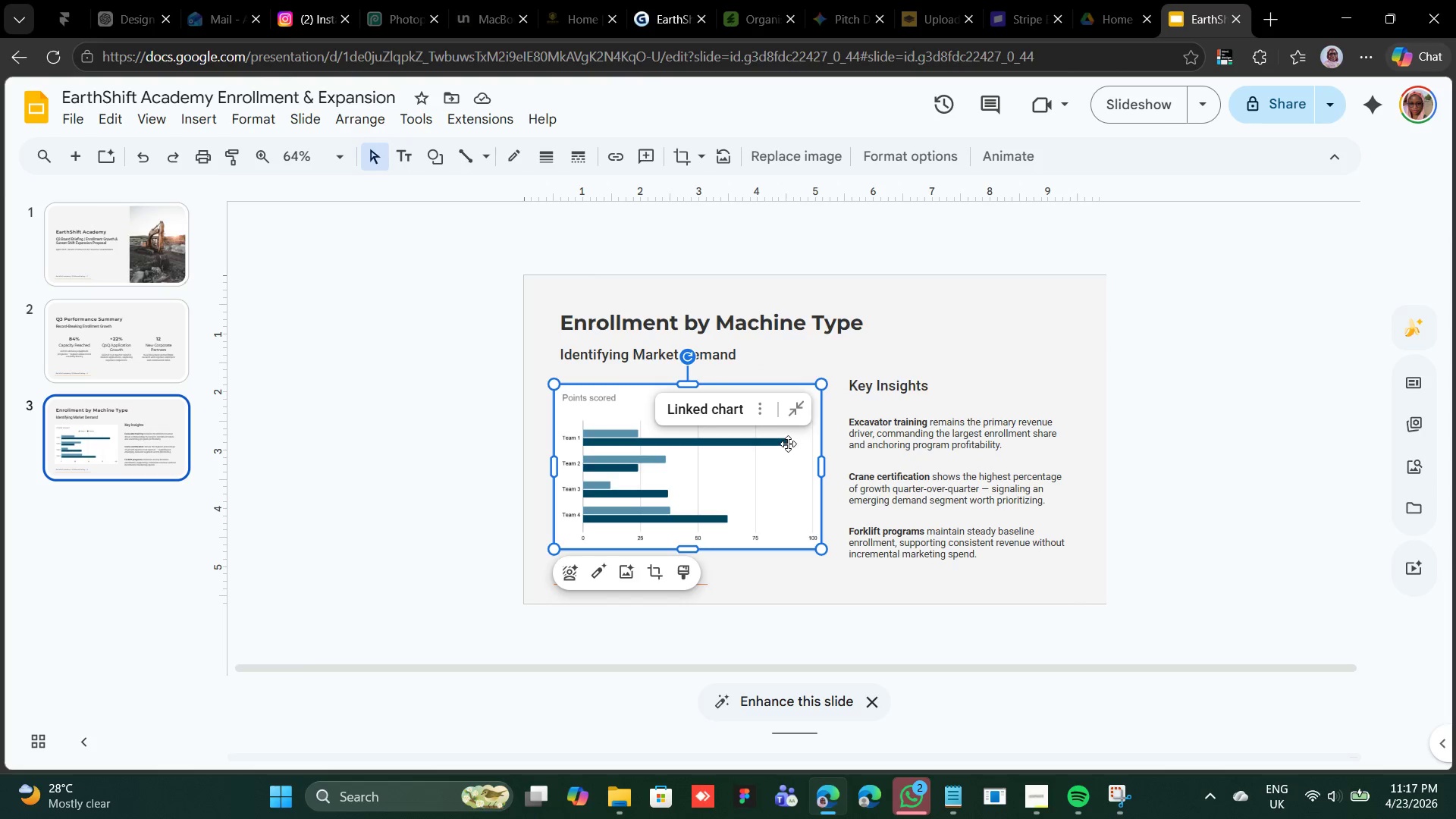 
wait(10.16)
 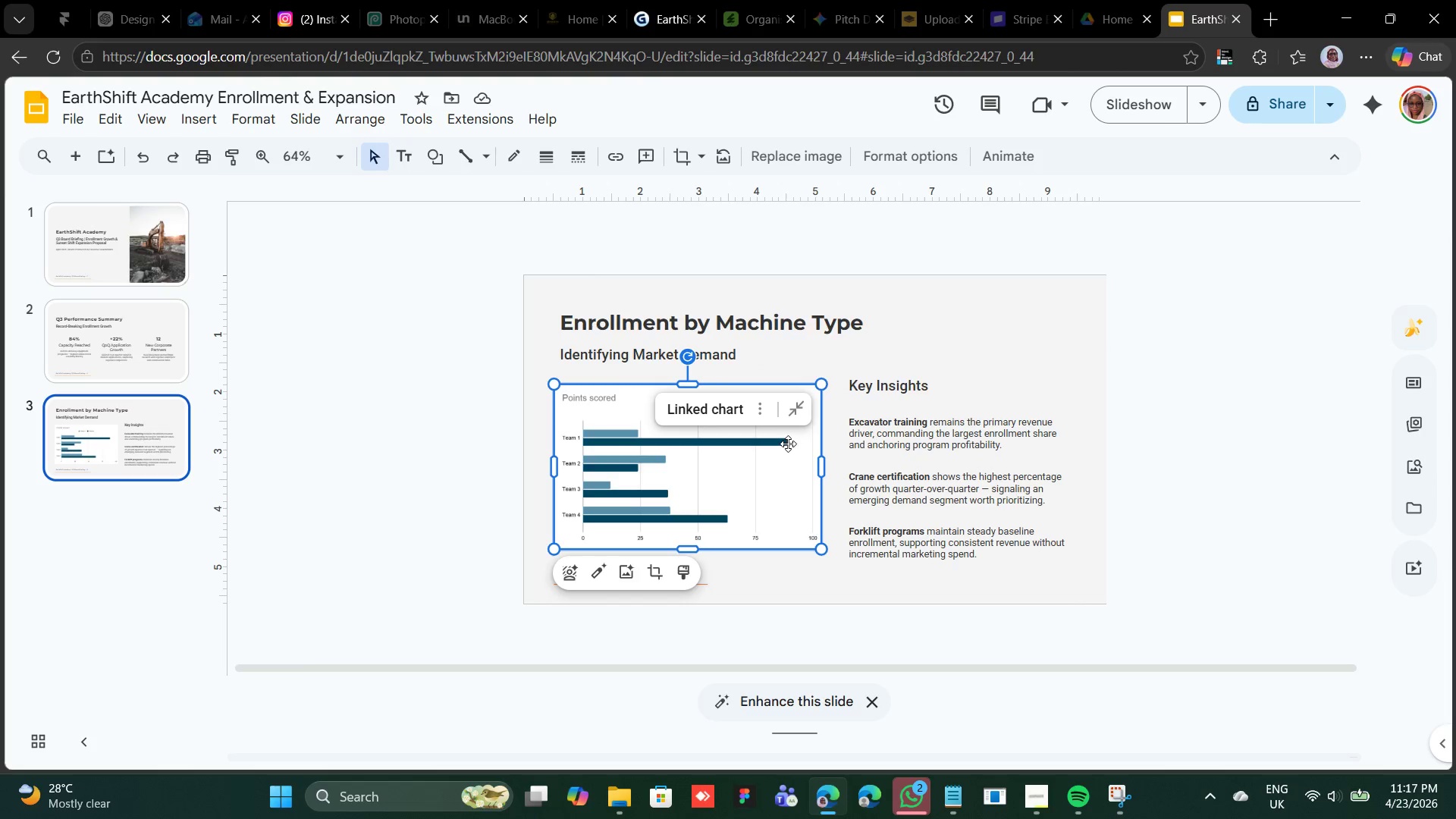 
left_click([763, 412])
 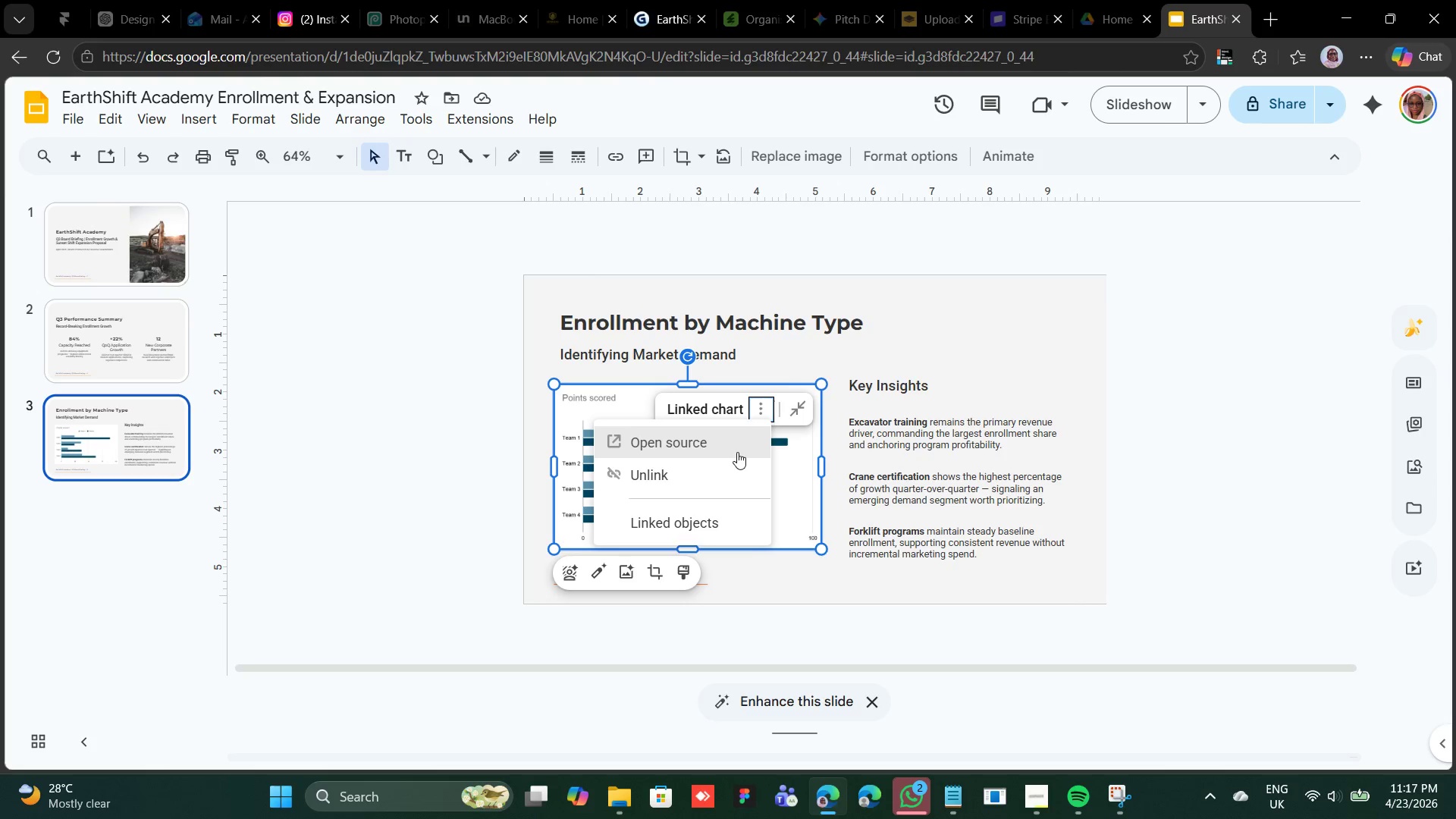 
left_click([737, 452])
 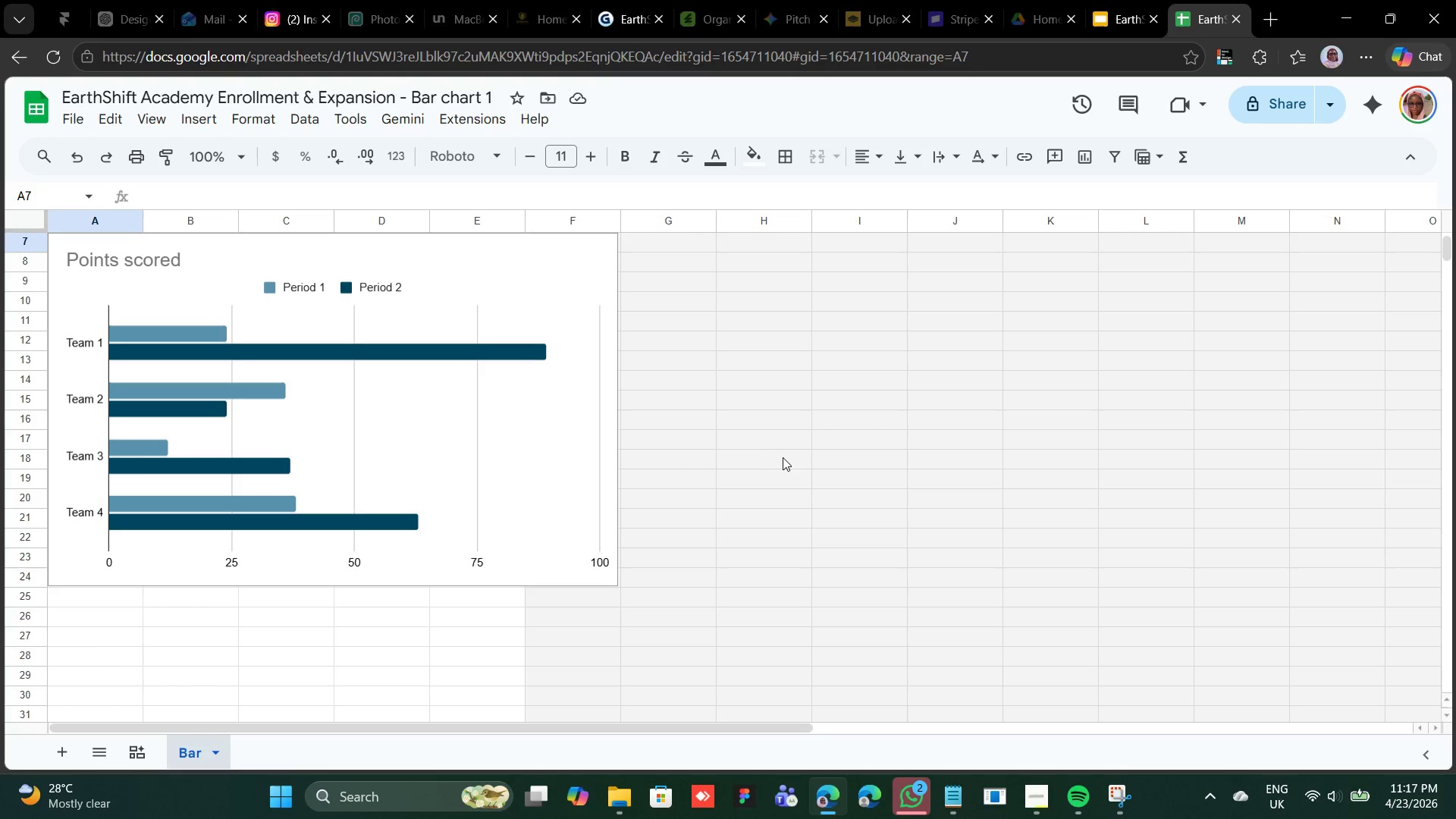 
wait(13.52)
 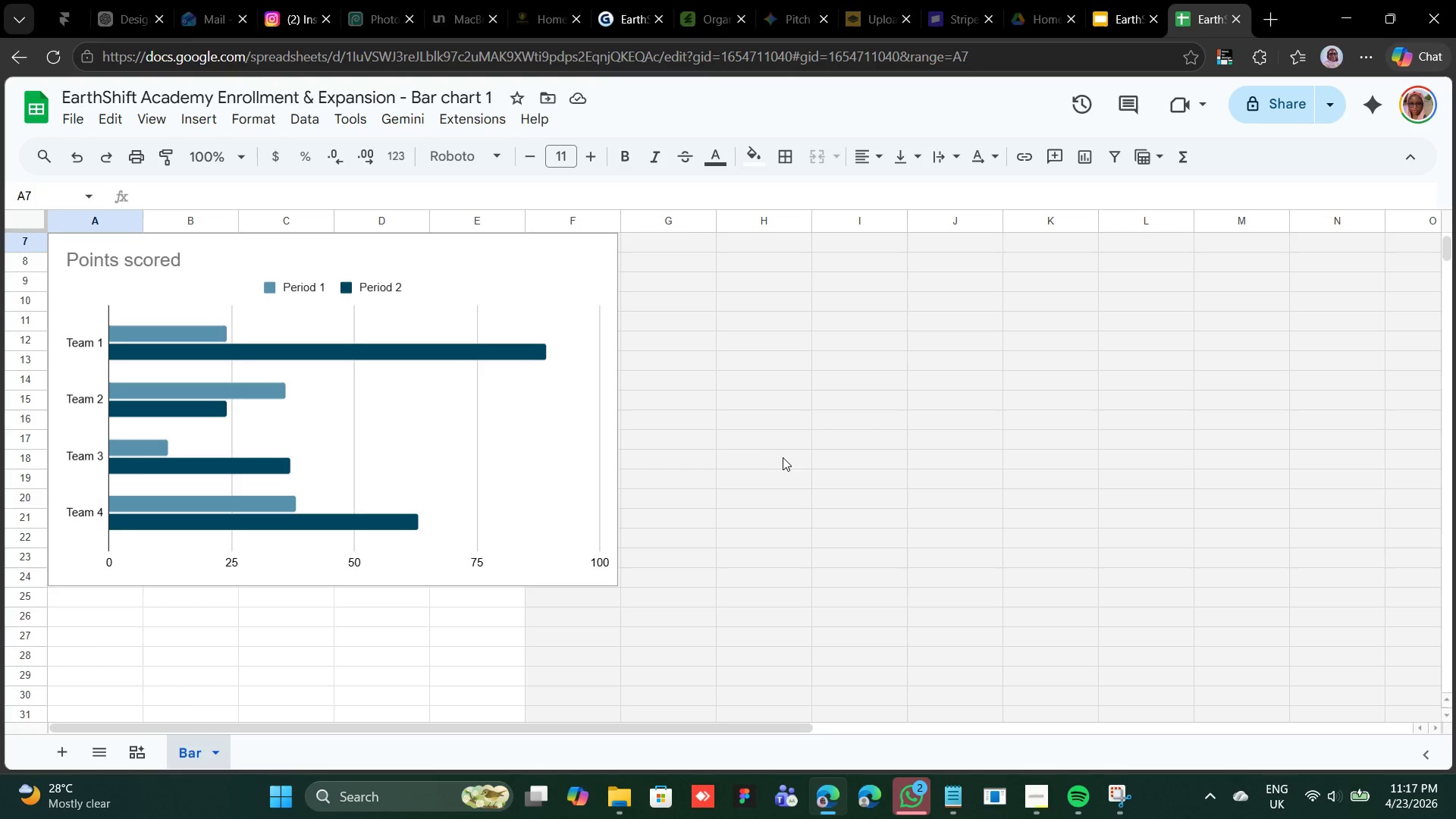 
scroll: coordinate [273, 340], scroll_direction: up, amount: 7.0
 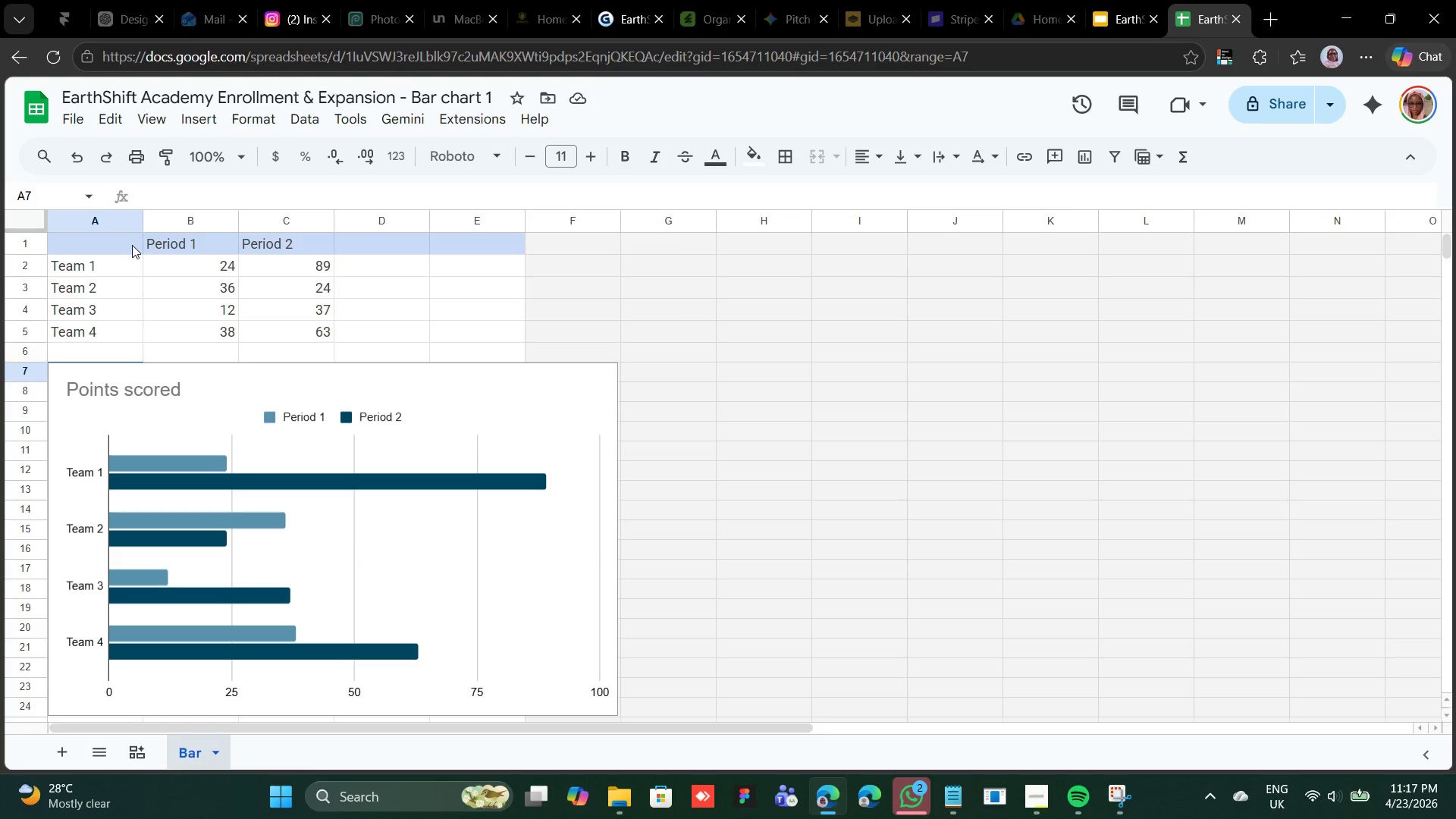 
left_click([64, 244])
 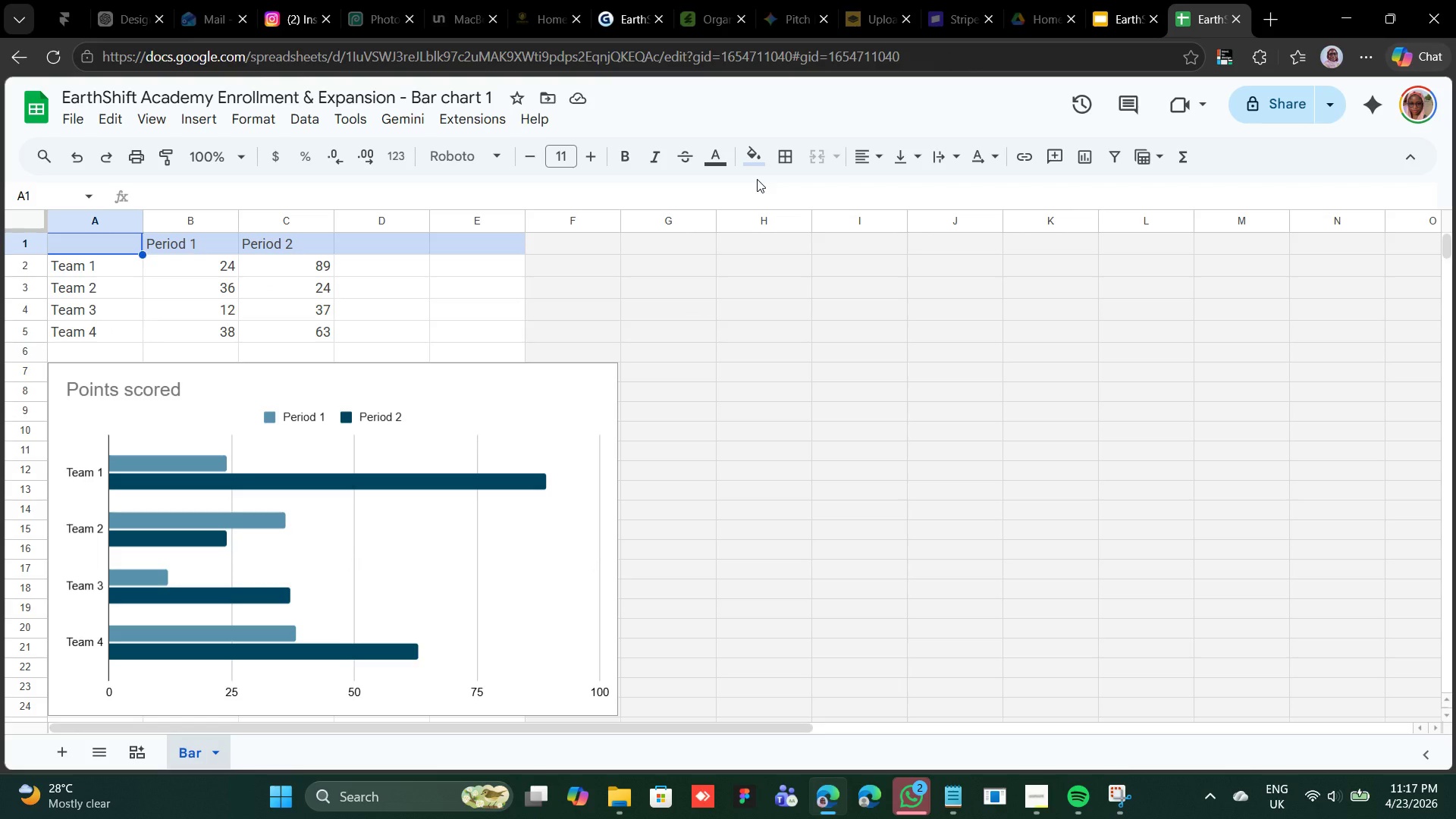 
wait(6.16)
 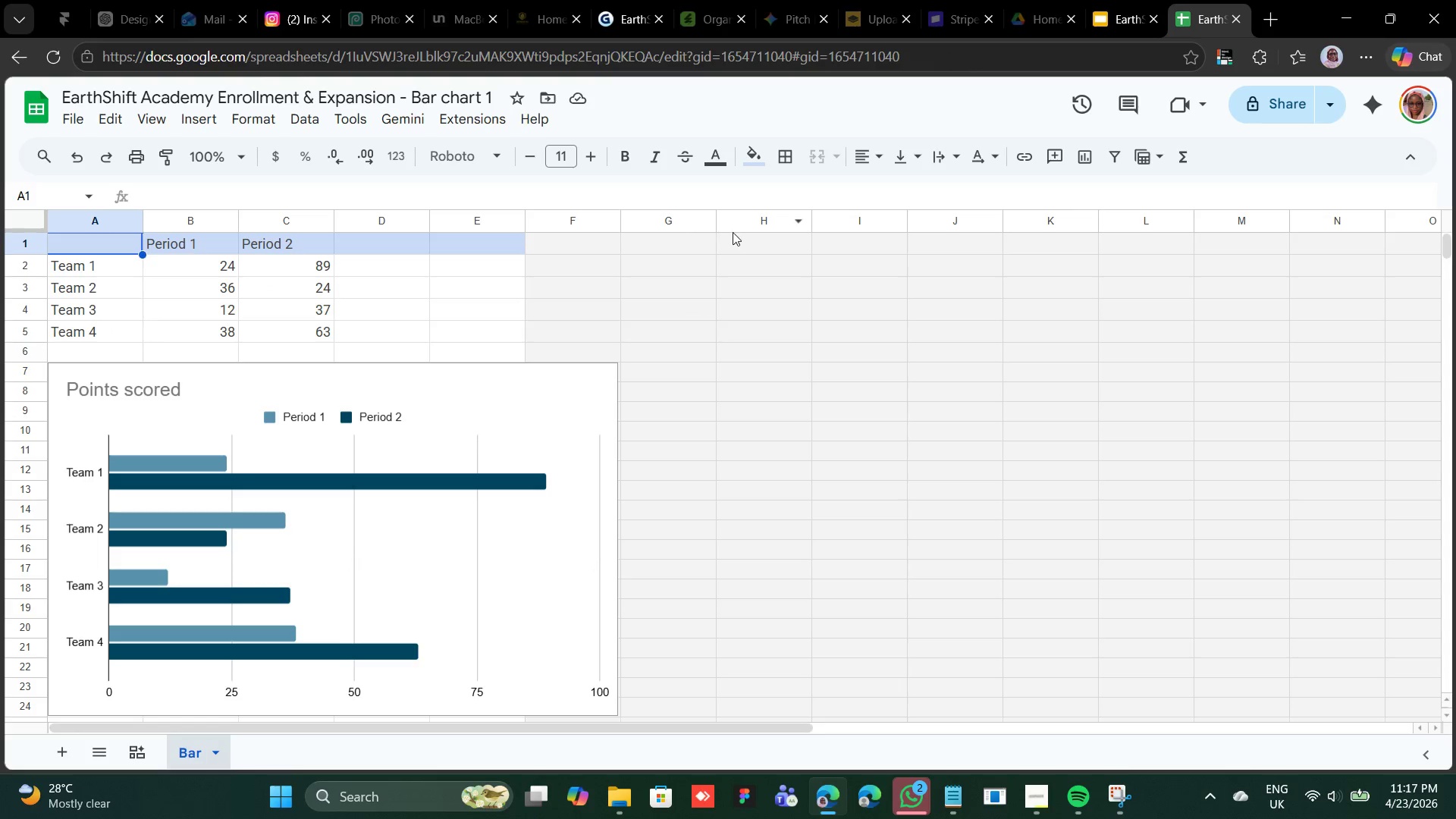 
type(Machine Type)
 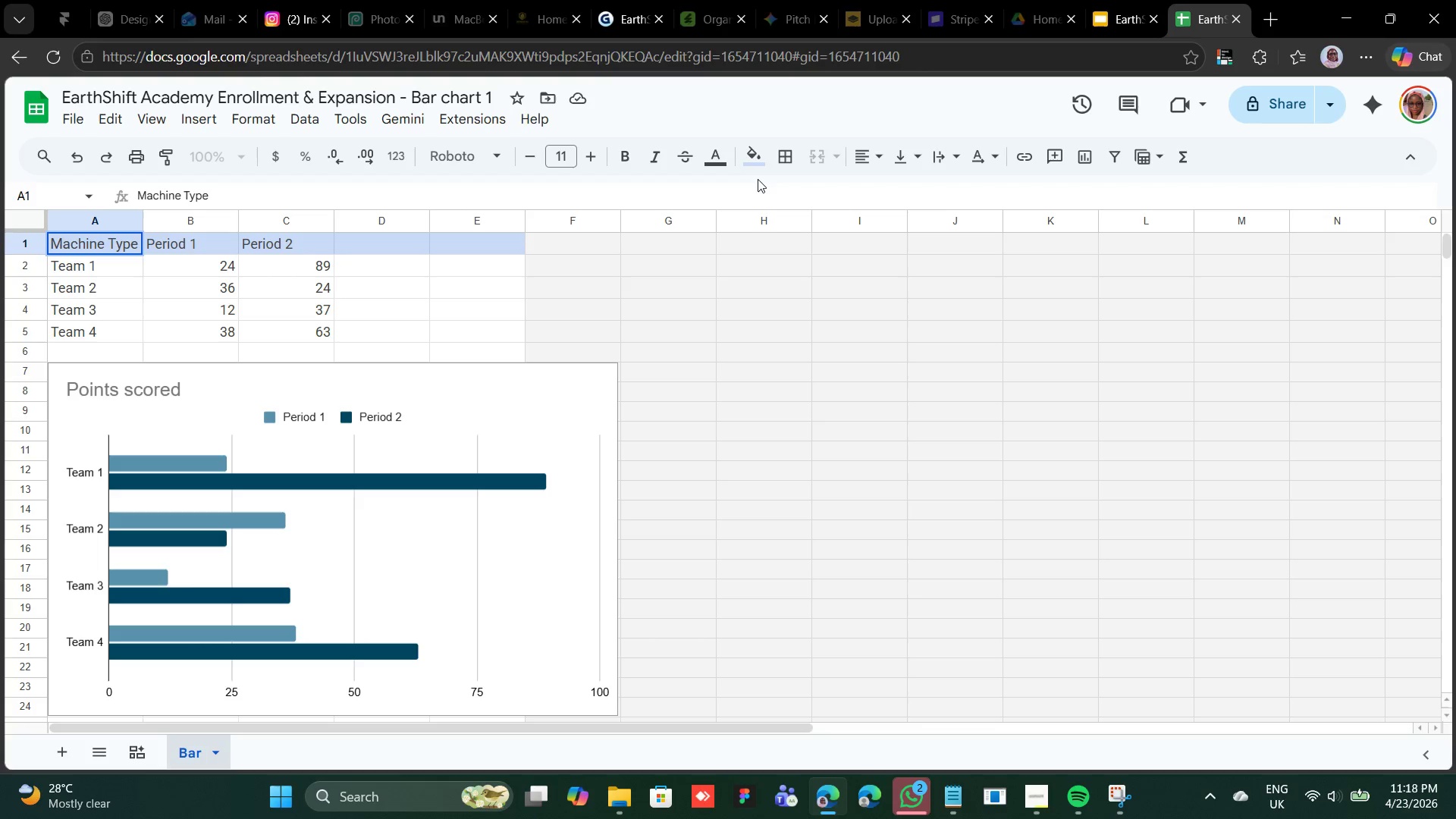 
key(ArrowRight)
 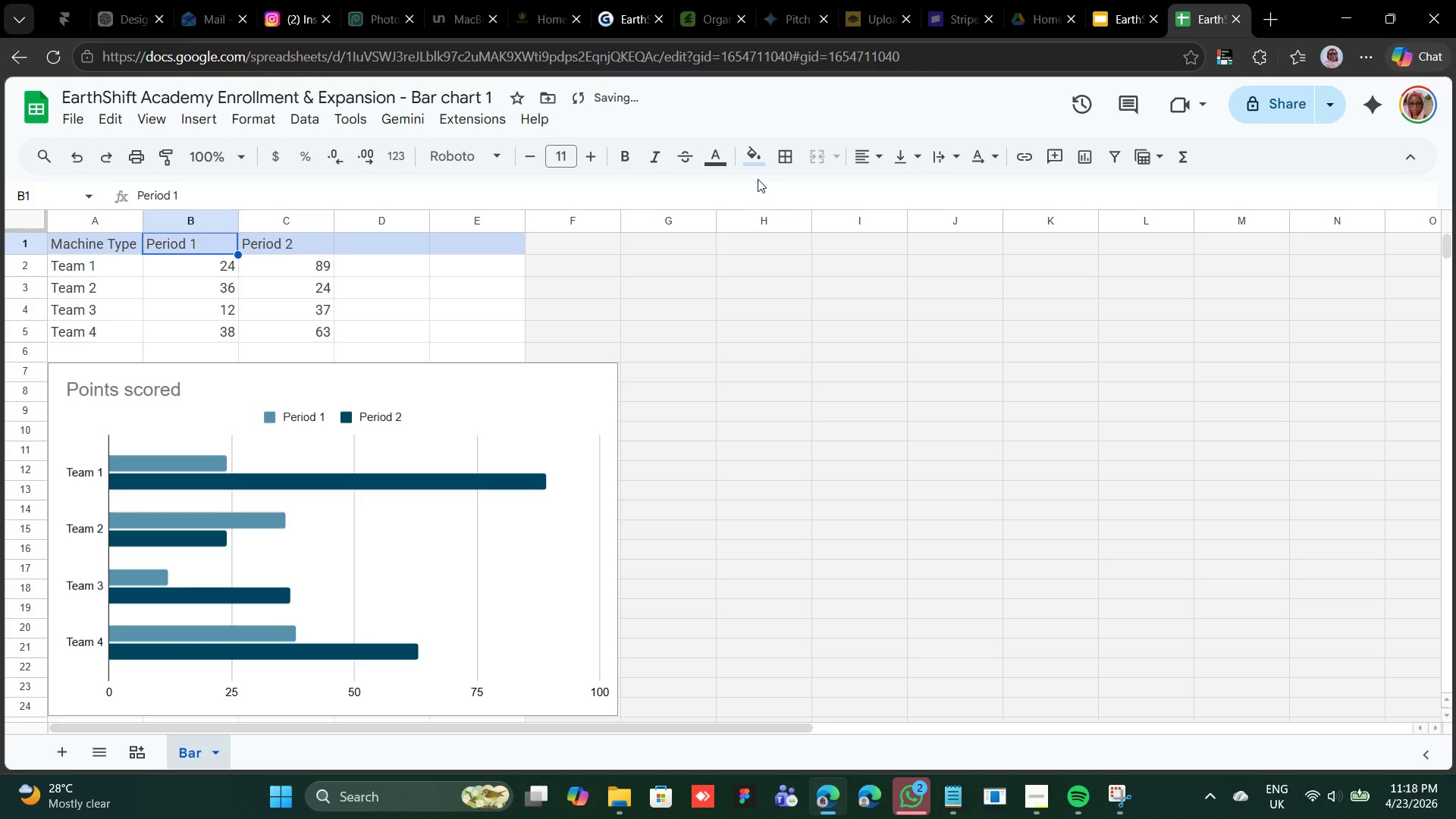 
type(Student Enrolled)
 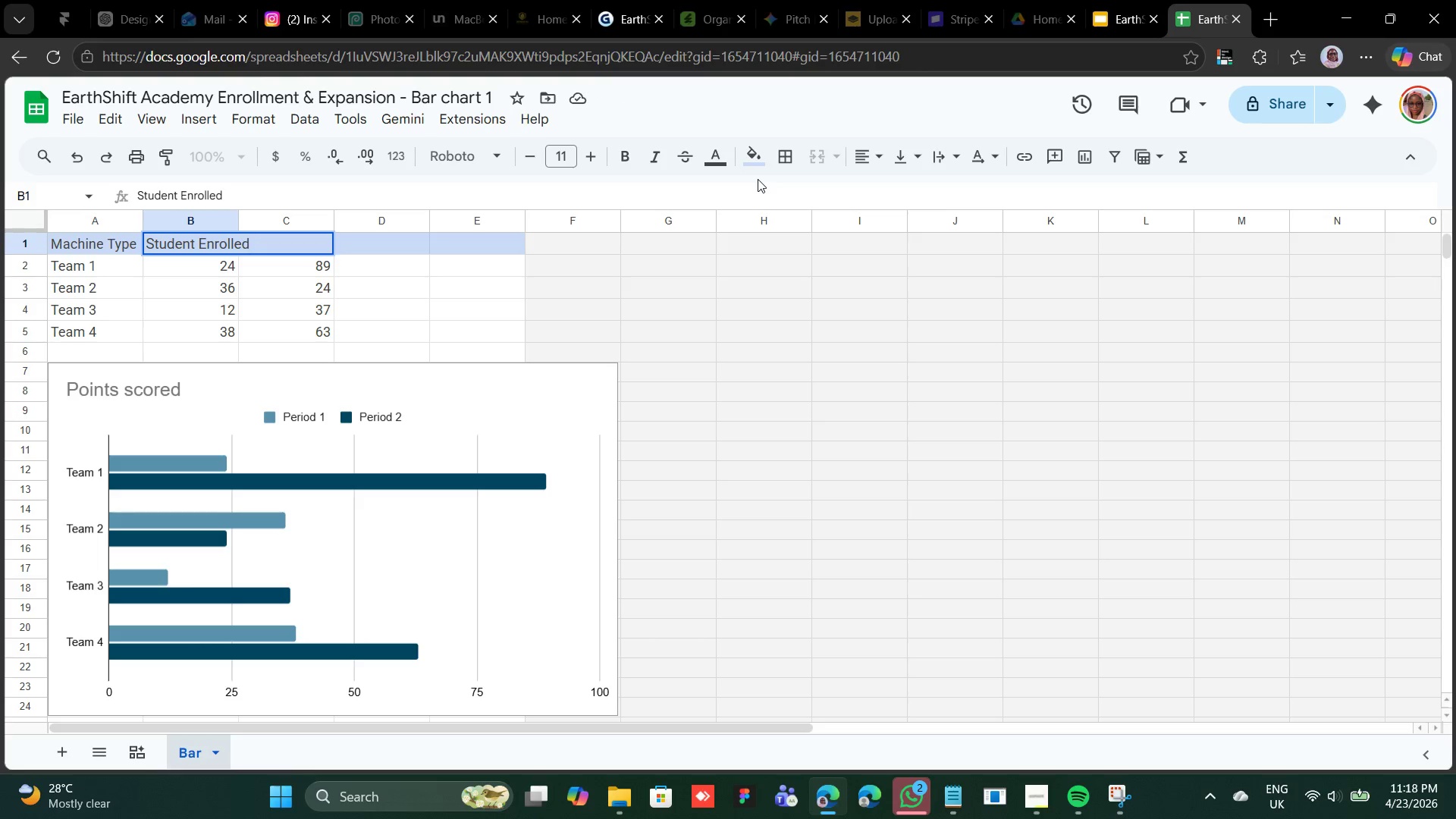 
key(ArrowDown)
 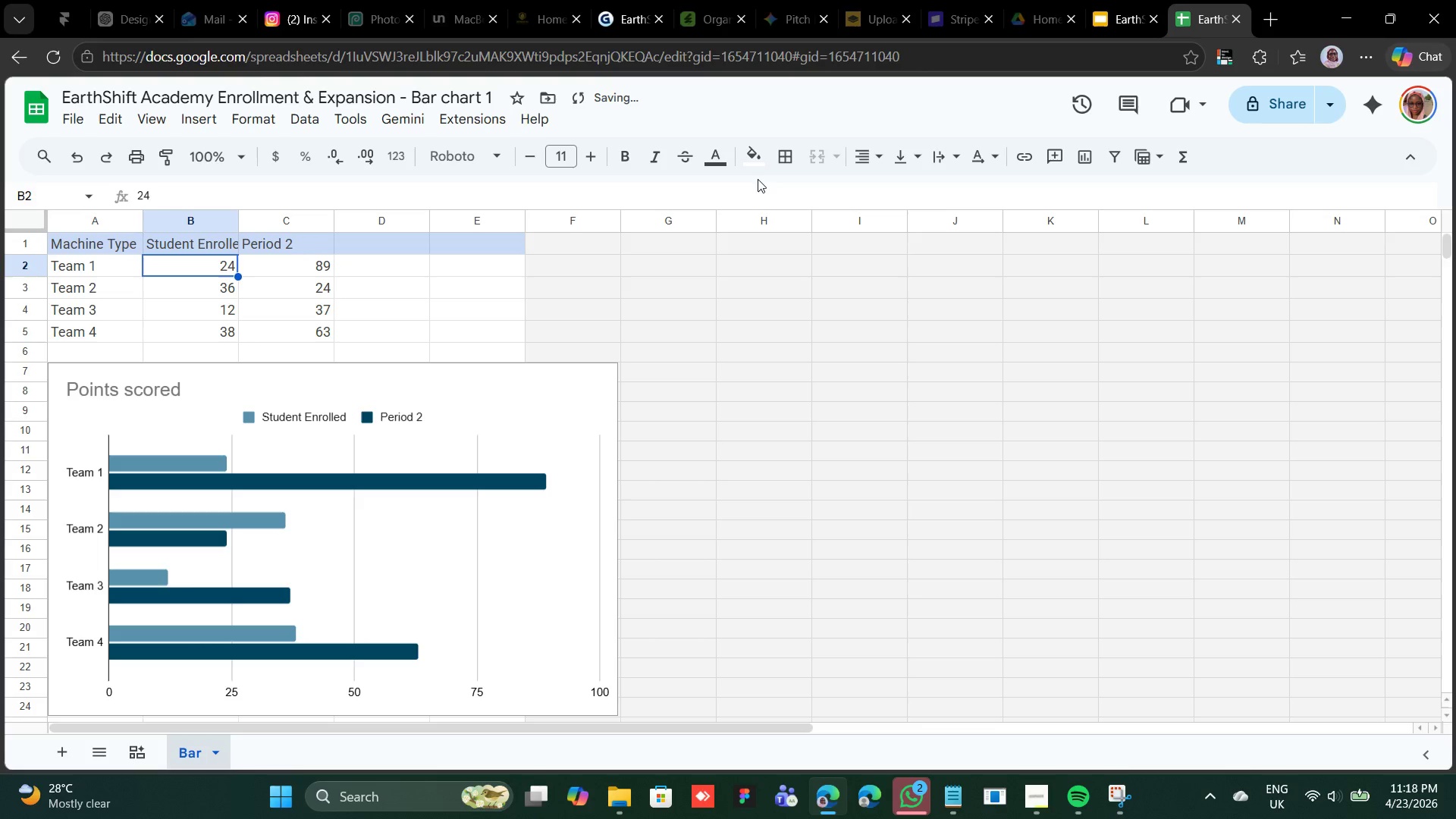 
type(42)
 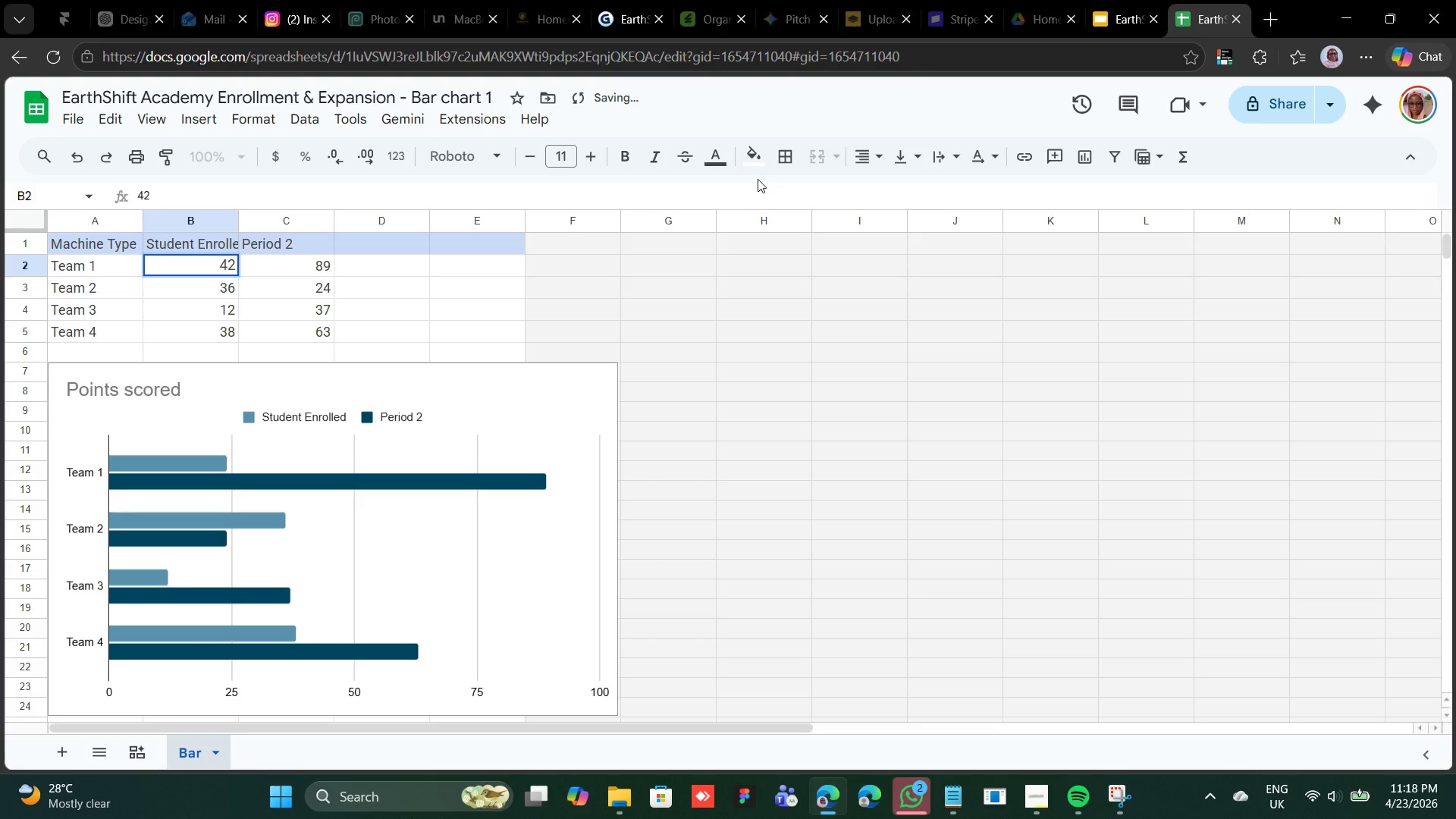 
key(ArrowLeft)
 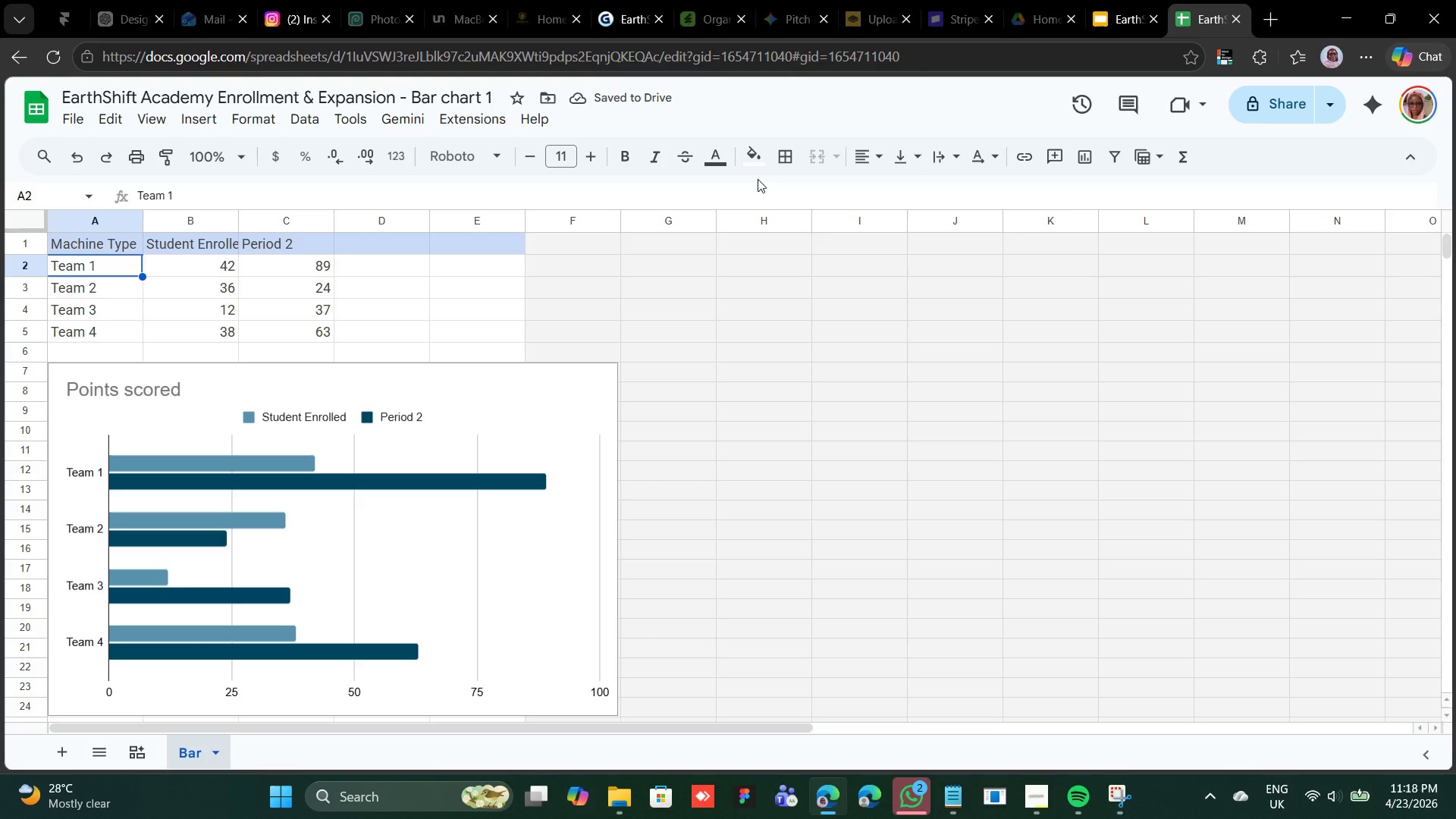 
type(Excavators)
 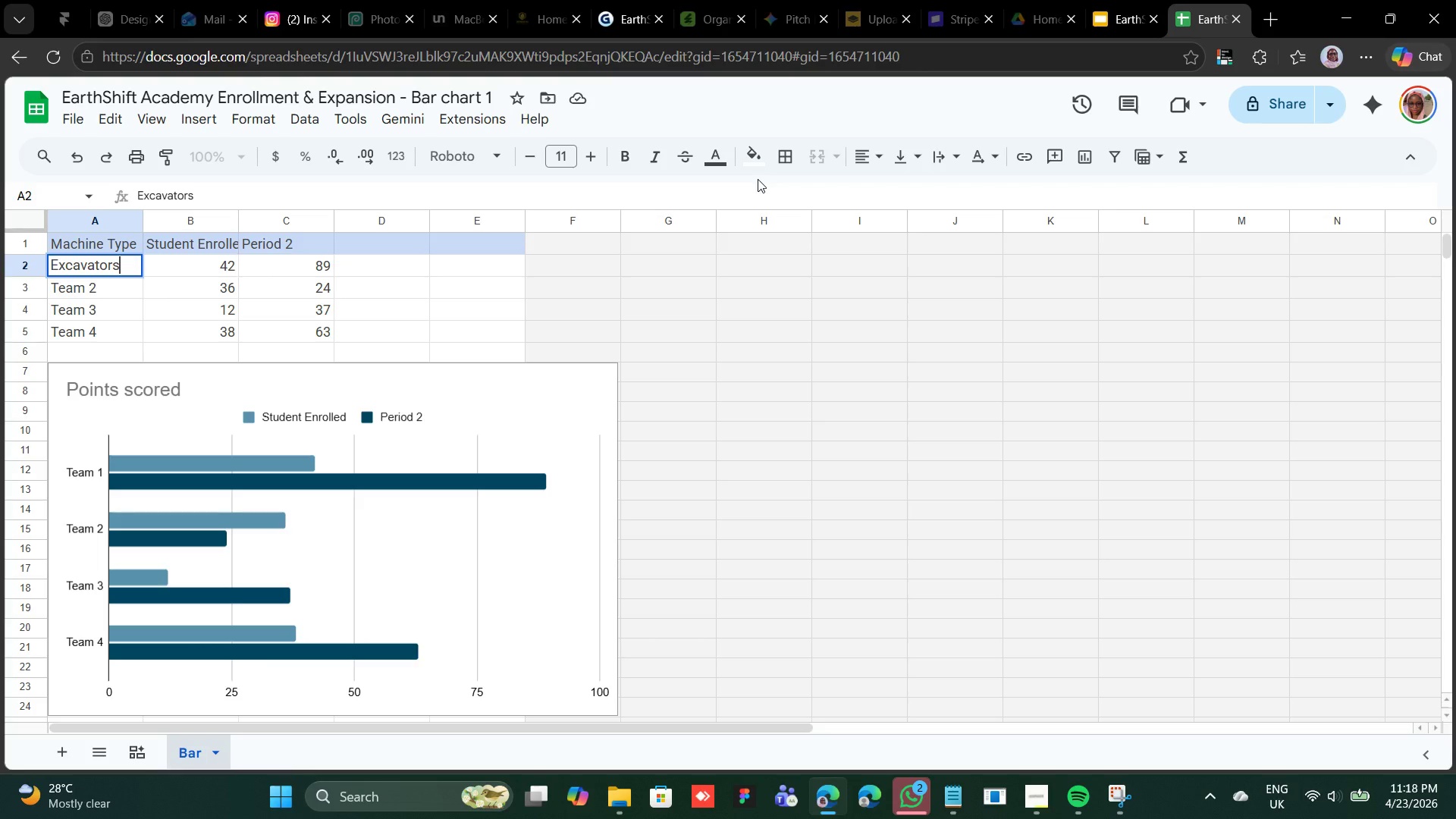 
key(ArrowDown)
 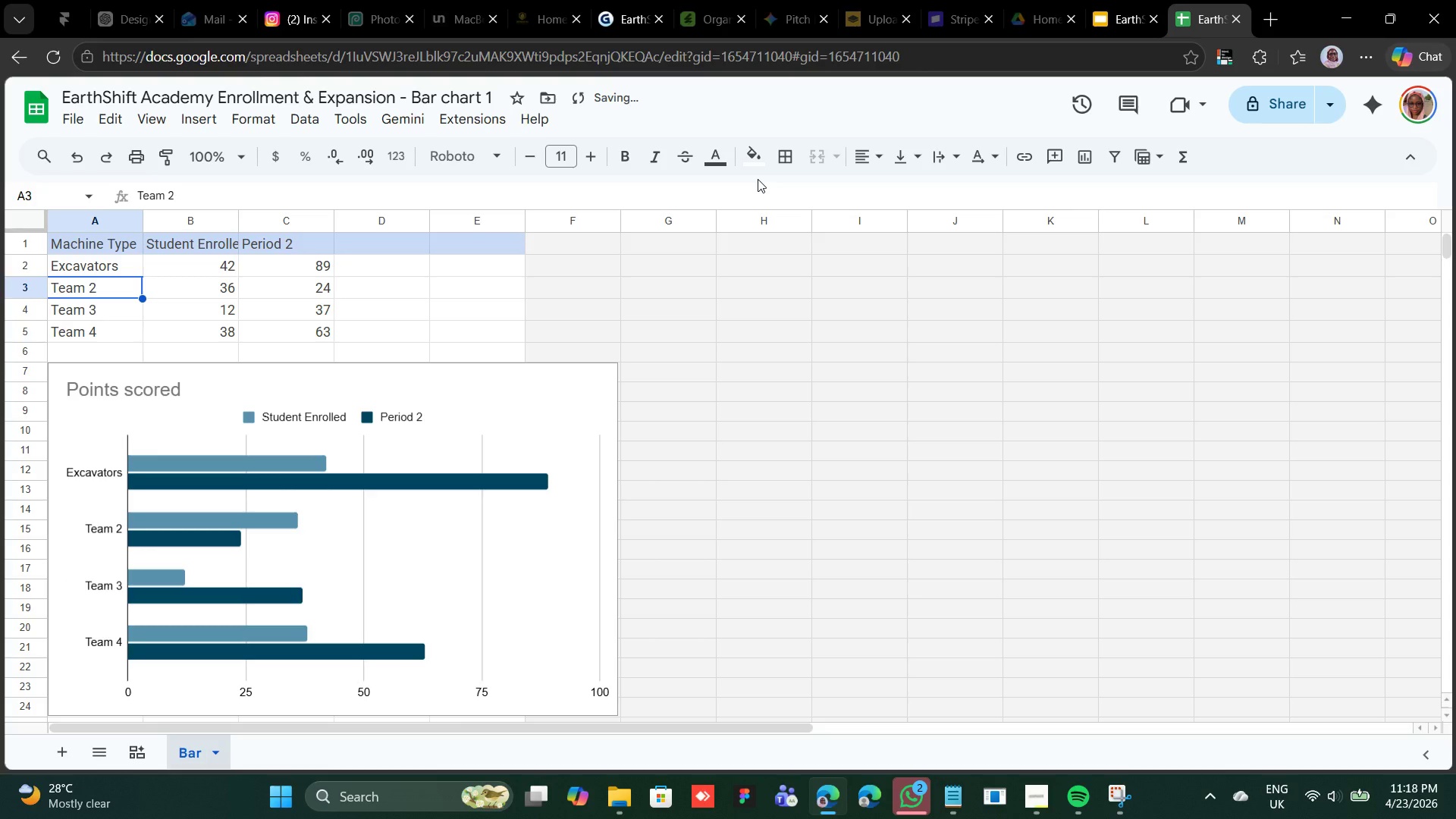 
type(Cranes)
 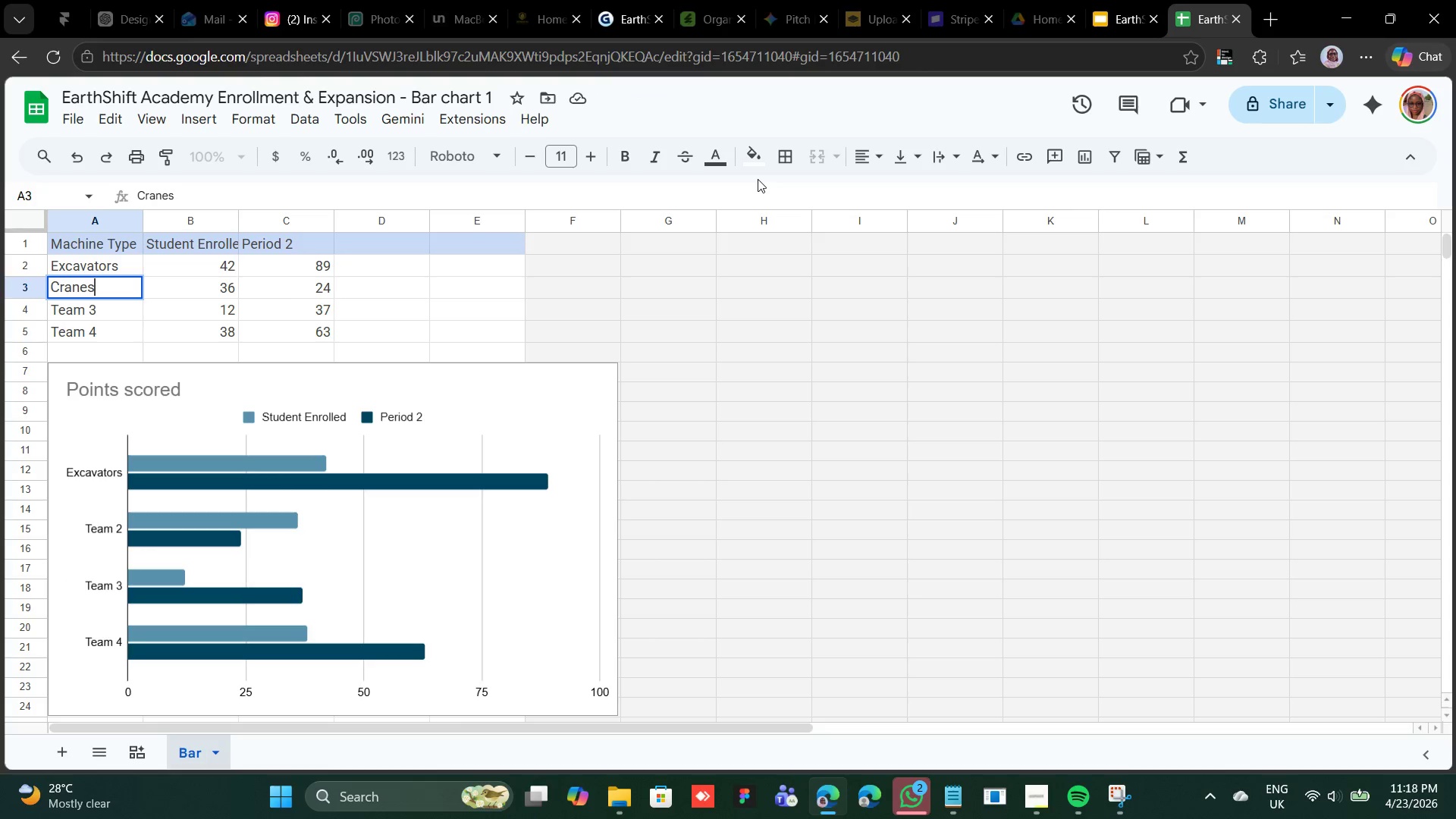 
key(ArrowRight)
 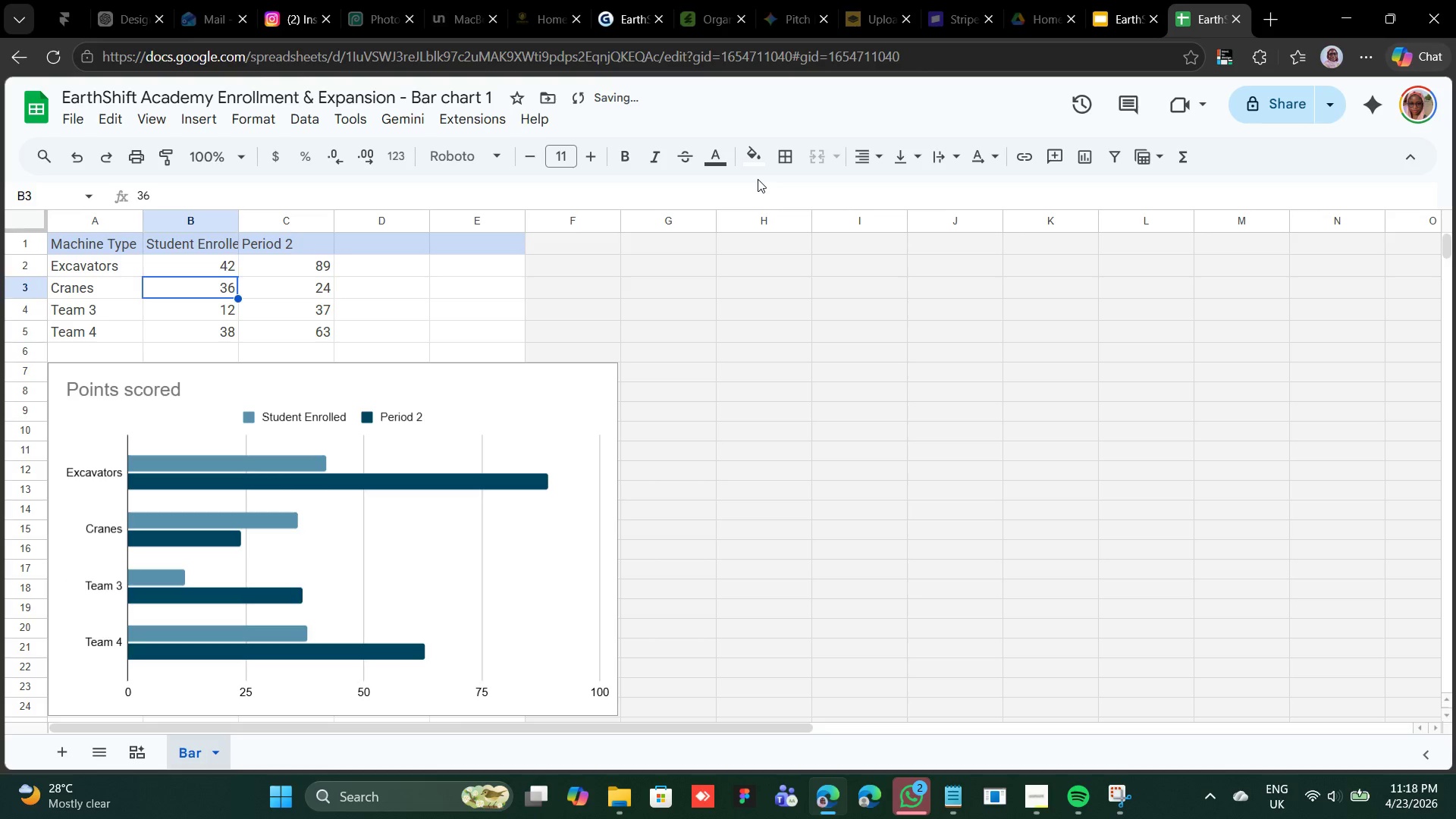 
type(28)
 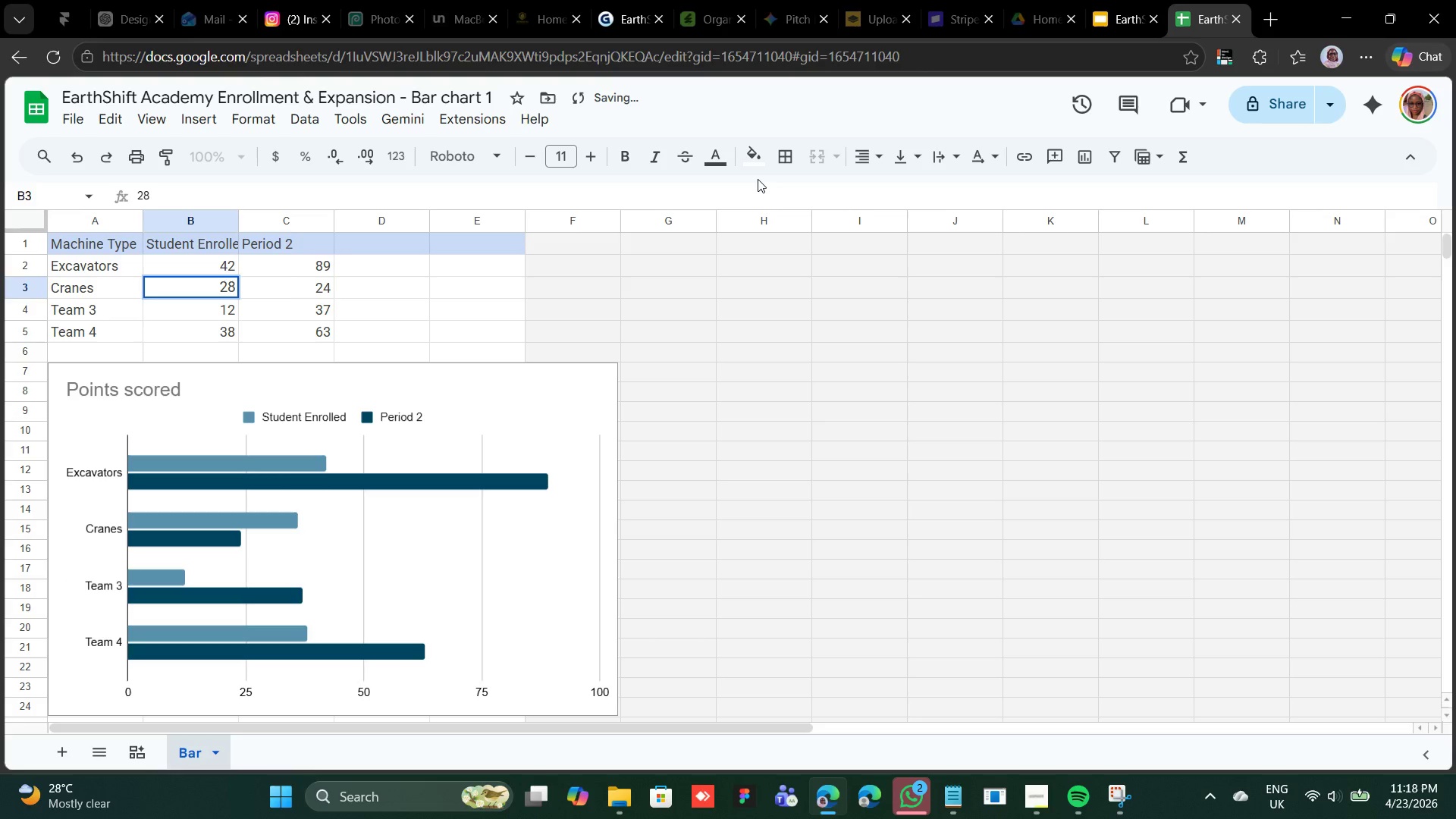 
key(ArrowDown)
 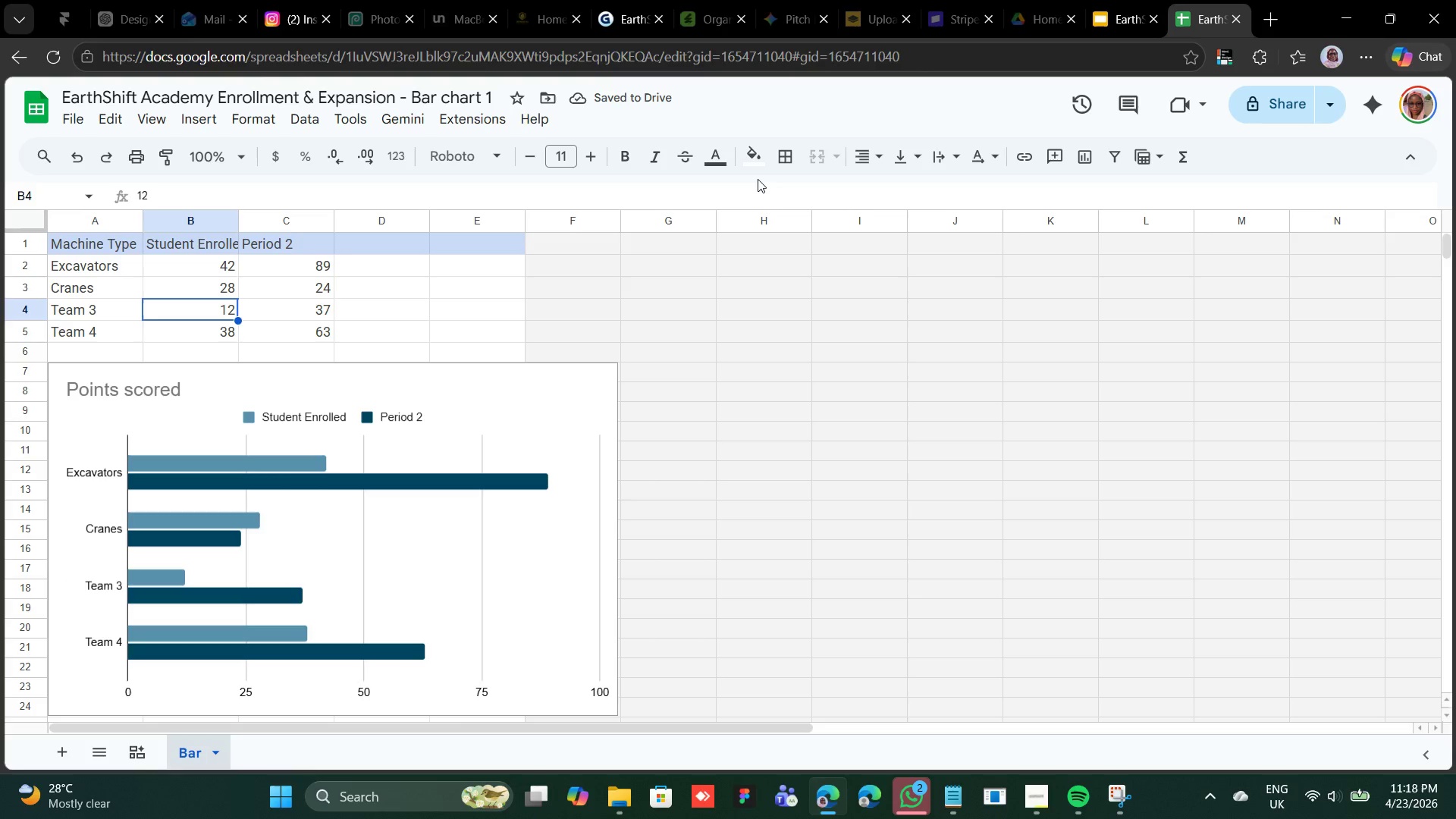 
type(15)
 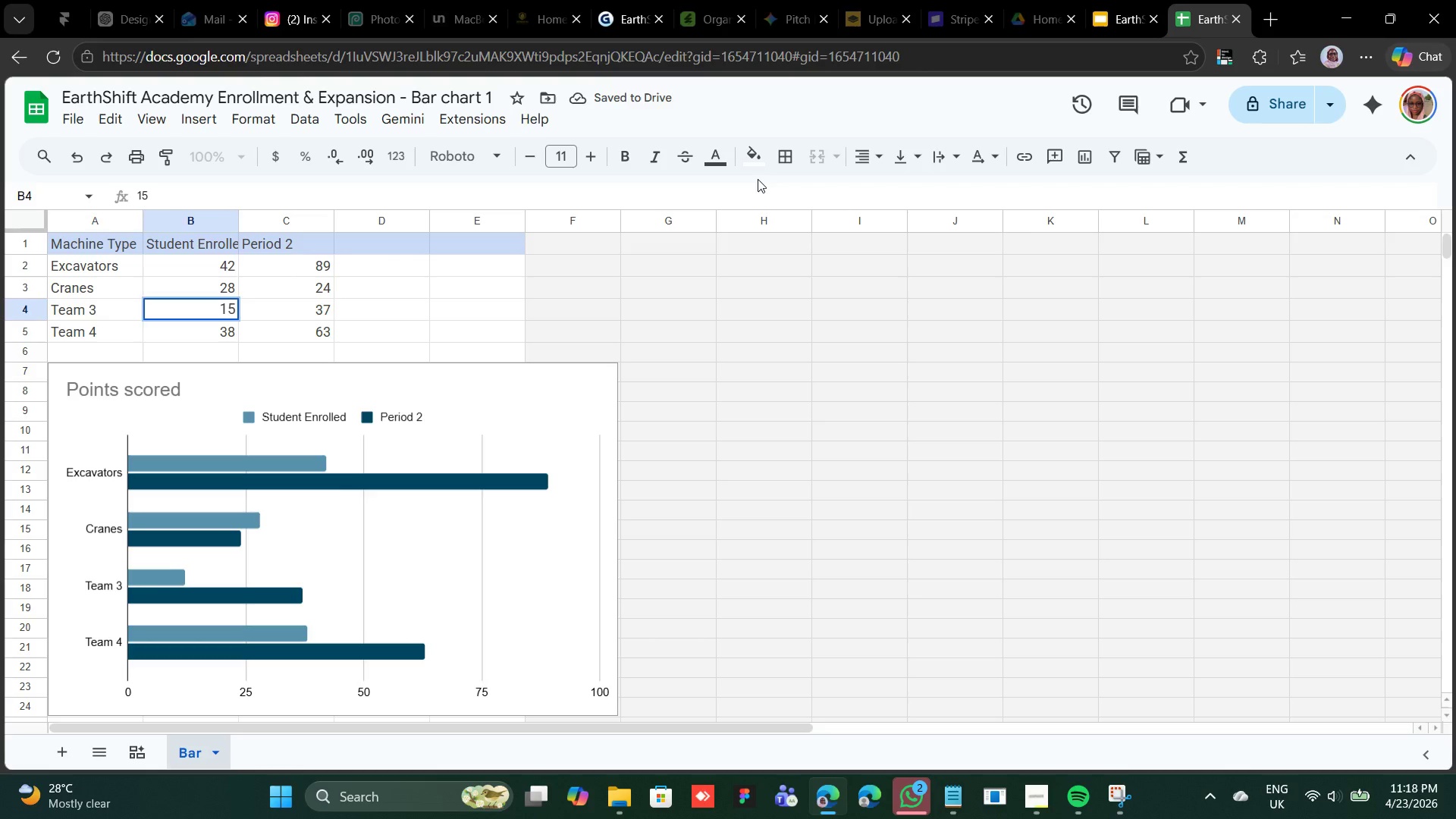 
key(ArrowLeft)
 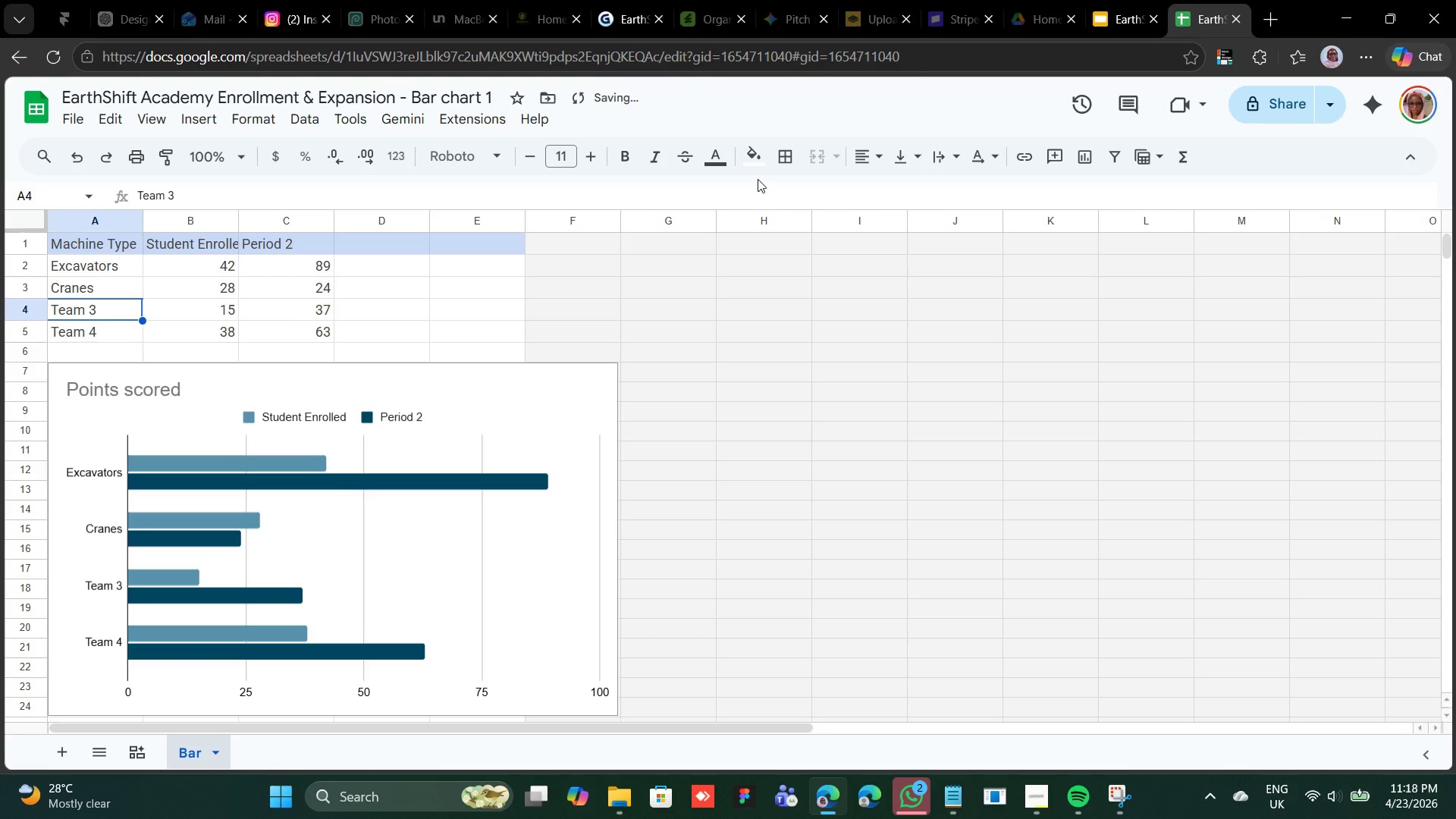 
type(Forklifts)
 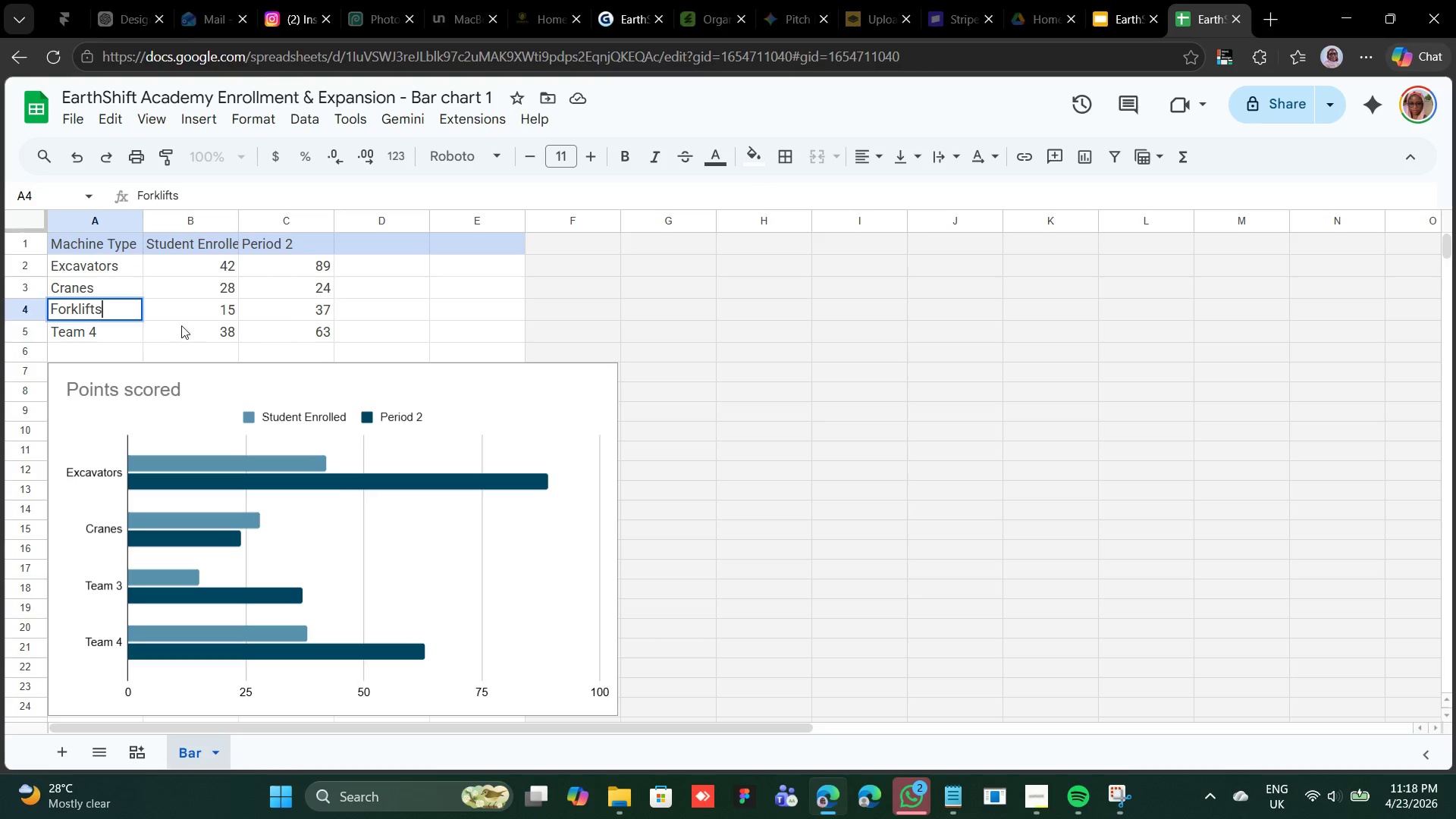 
left_click([126, 335])
 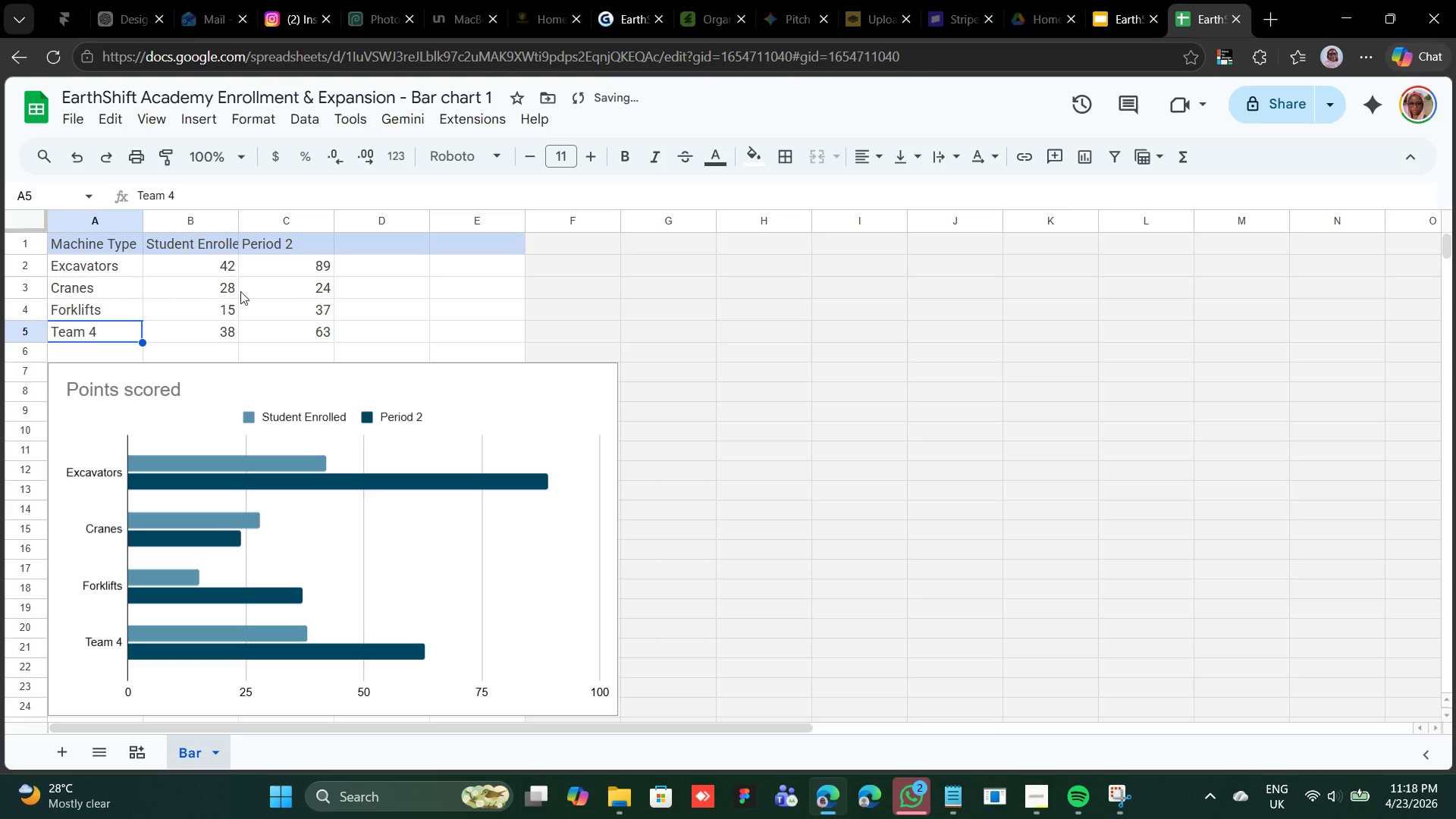 
hold_key(key=ShiftLeft, duration=1.94)
left_click([221, 330])
 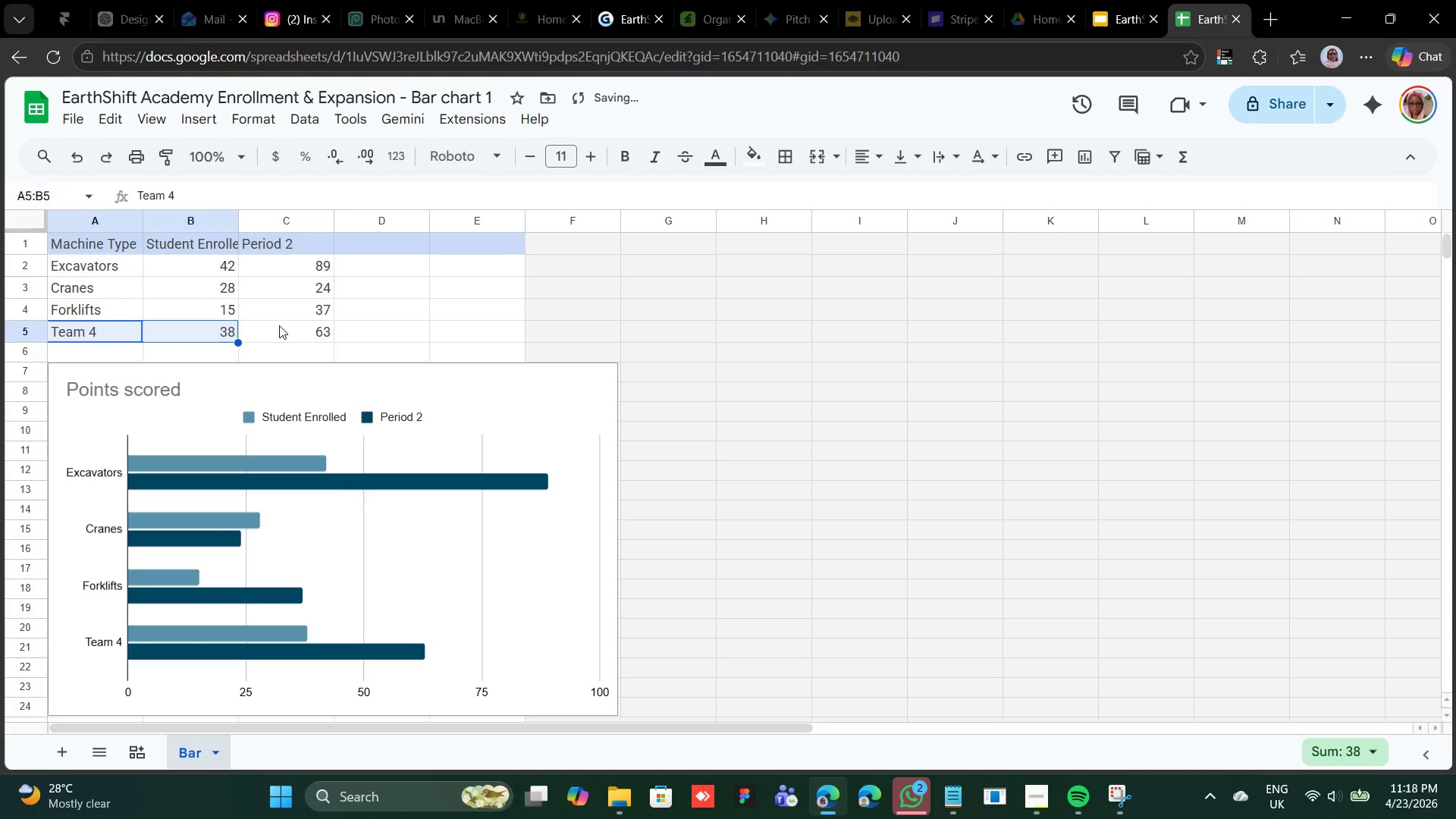 
left_click([279, 325])
 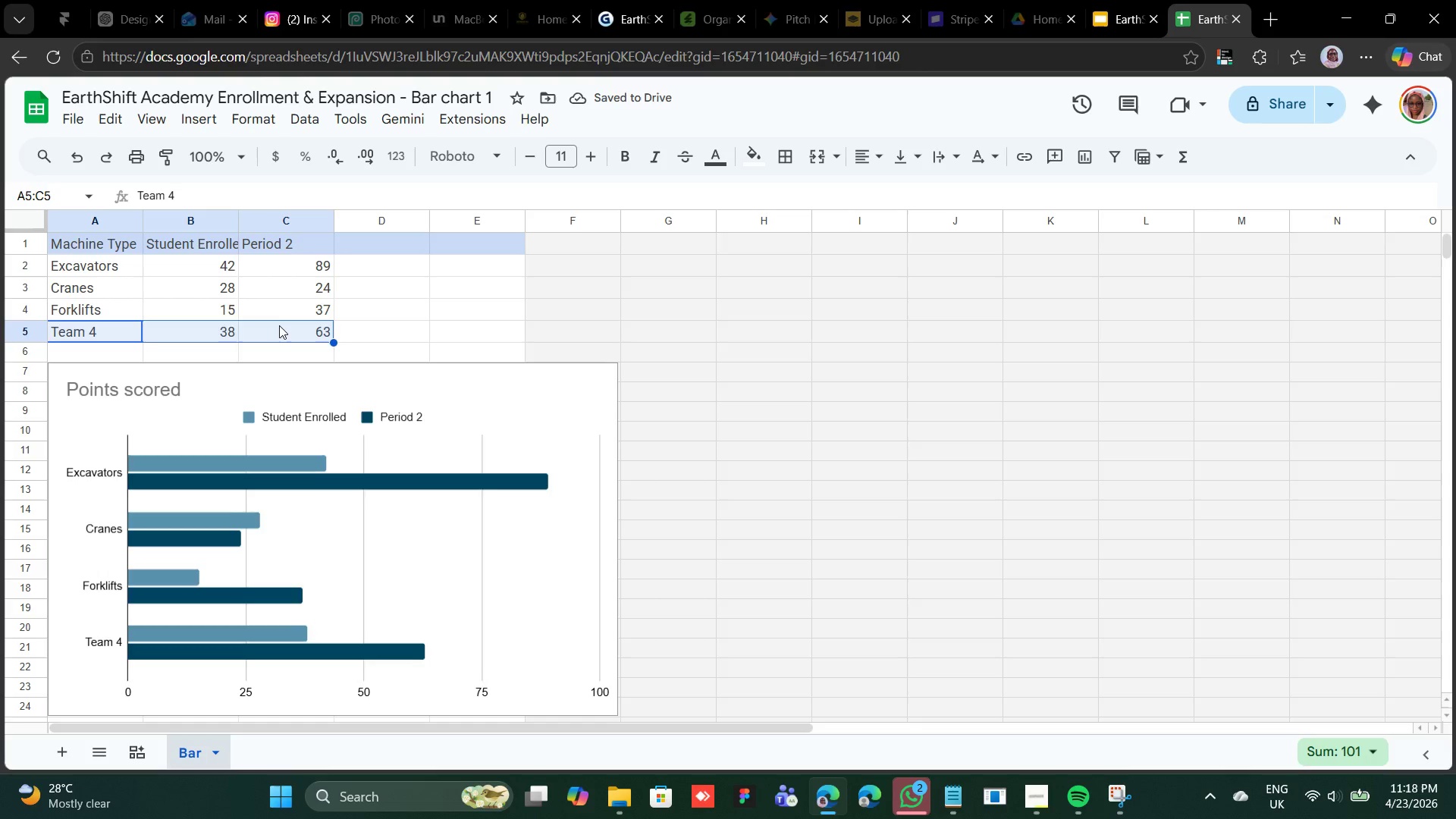 
key(Backspace)
 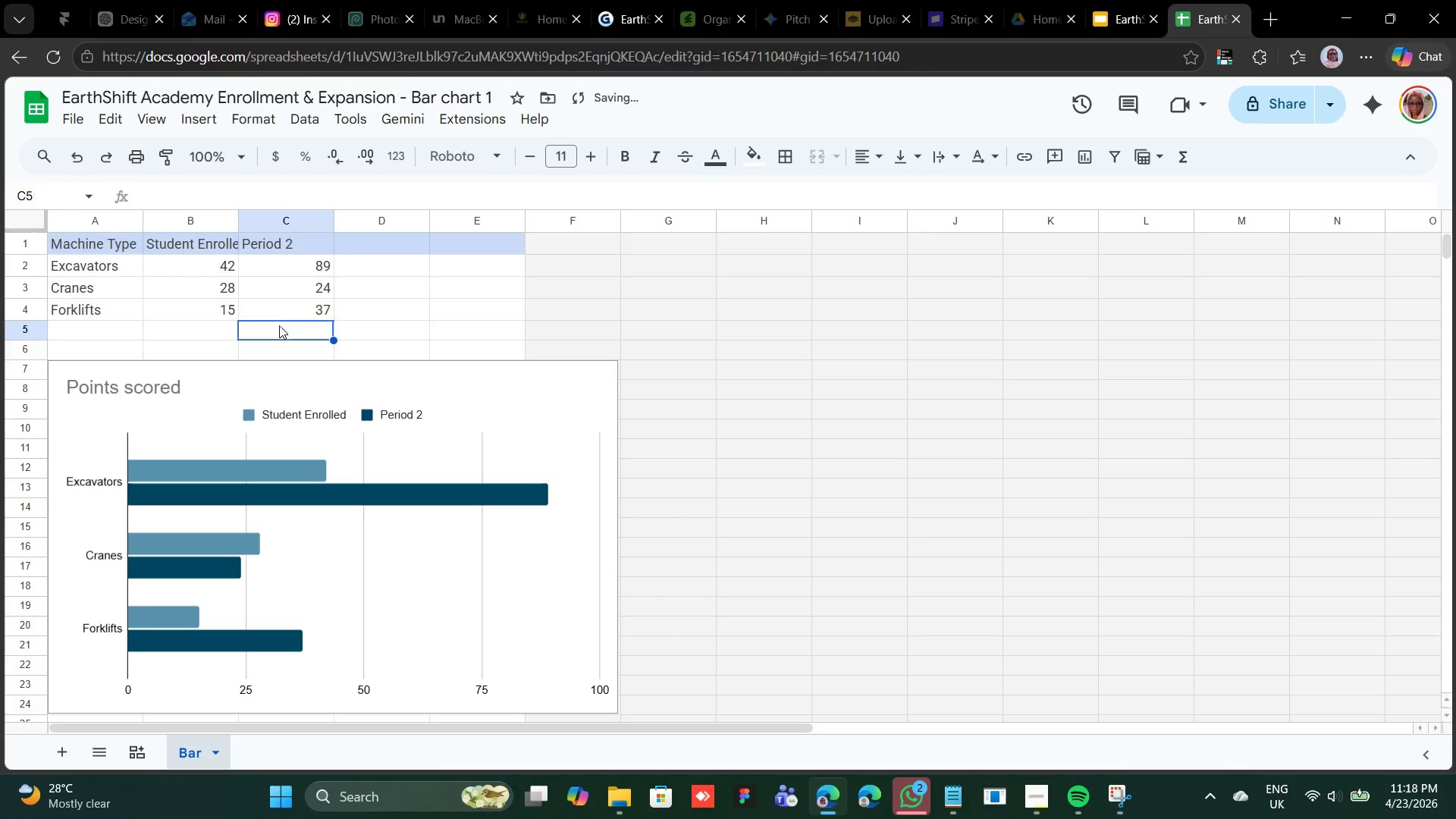 
left_click_drag(start_coordinate=[279, 325], to_coordinate=[284, 231])
 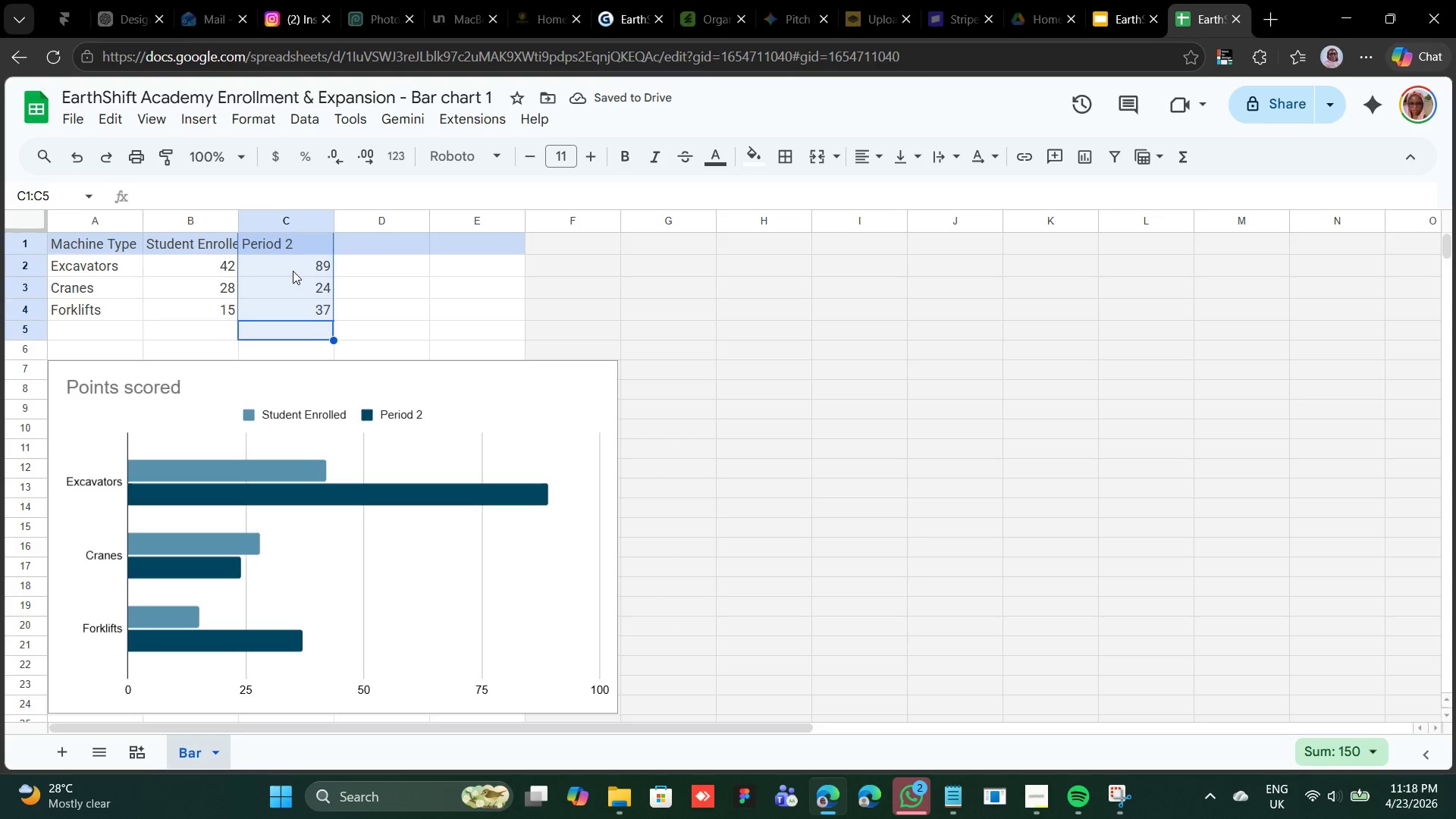 
key(Backspace)
 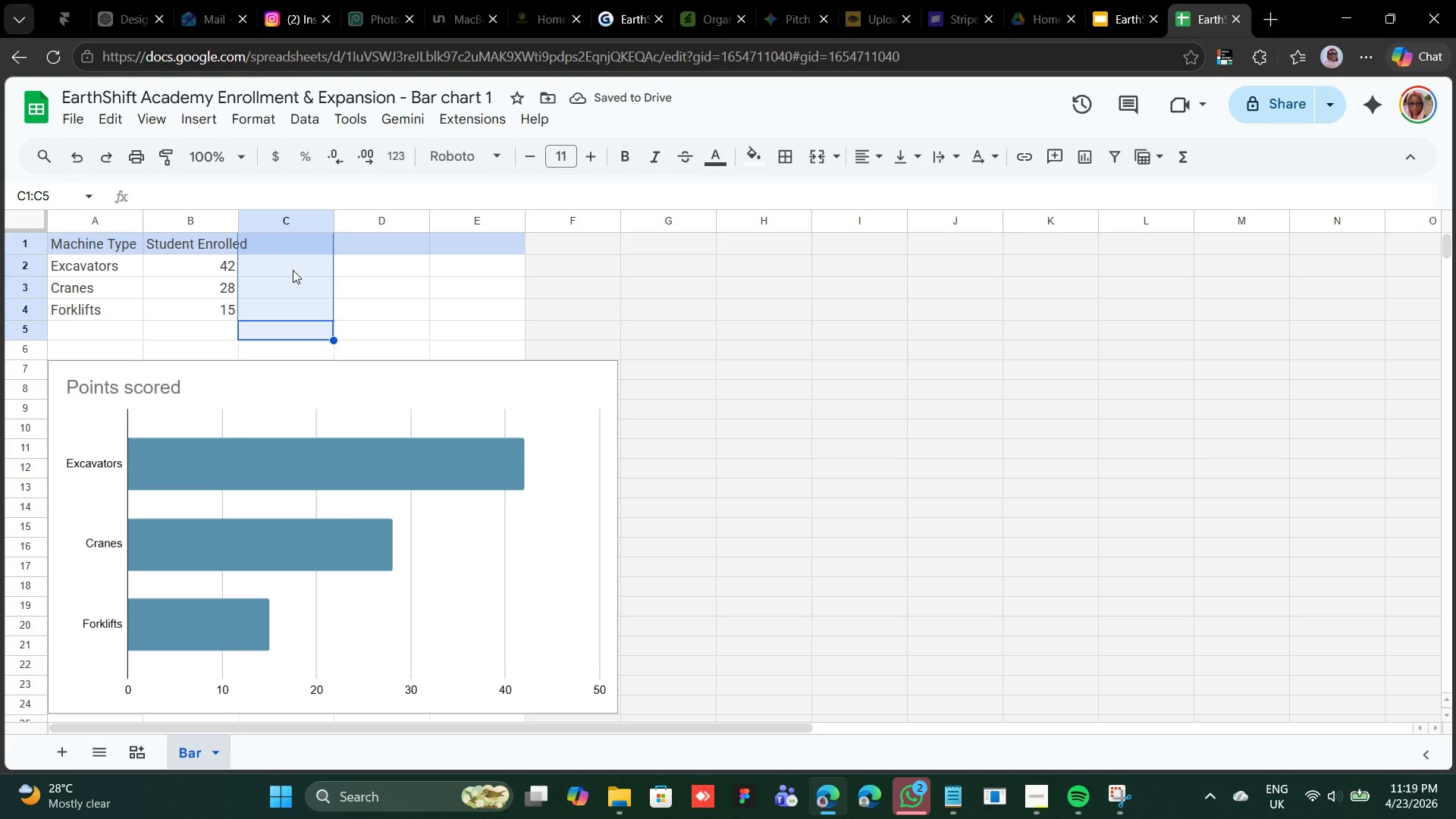 
wait(9.67)
 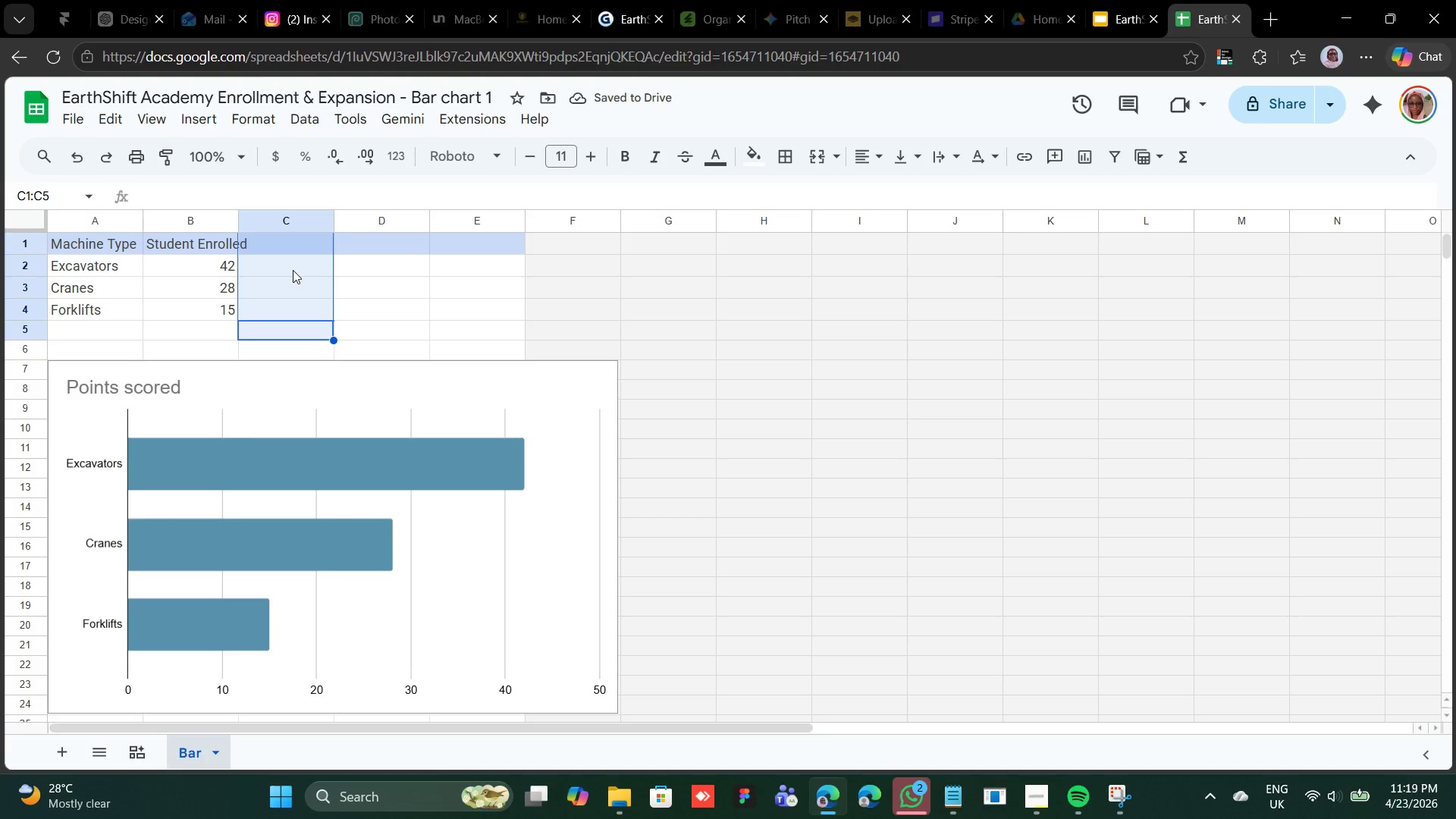 
double_click([536, 361])
 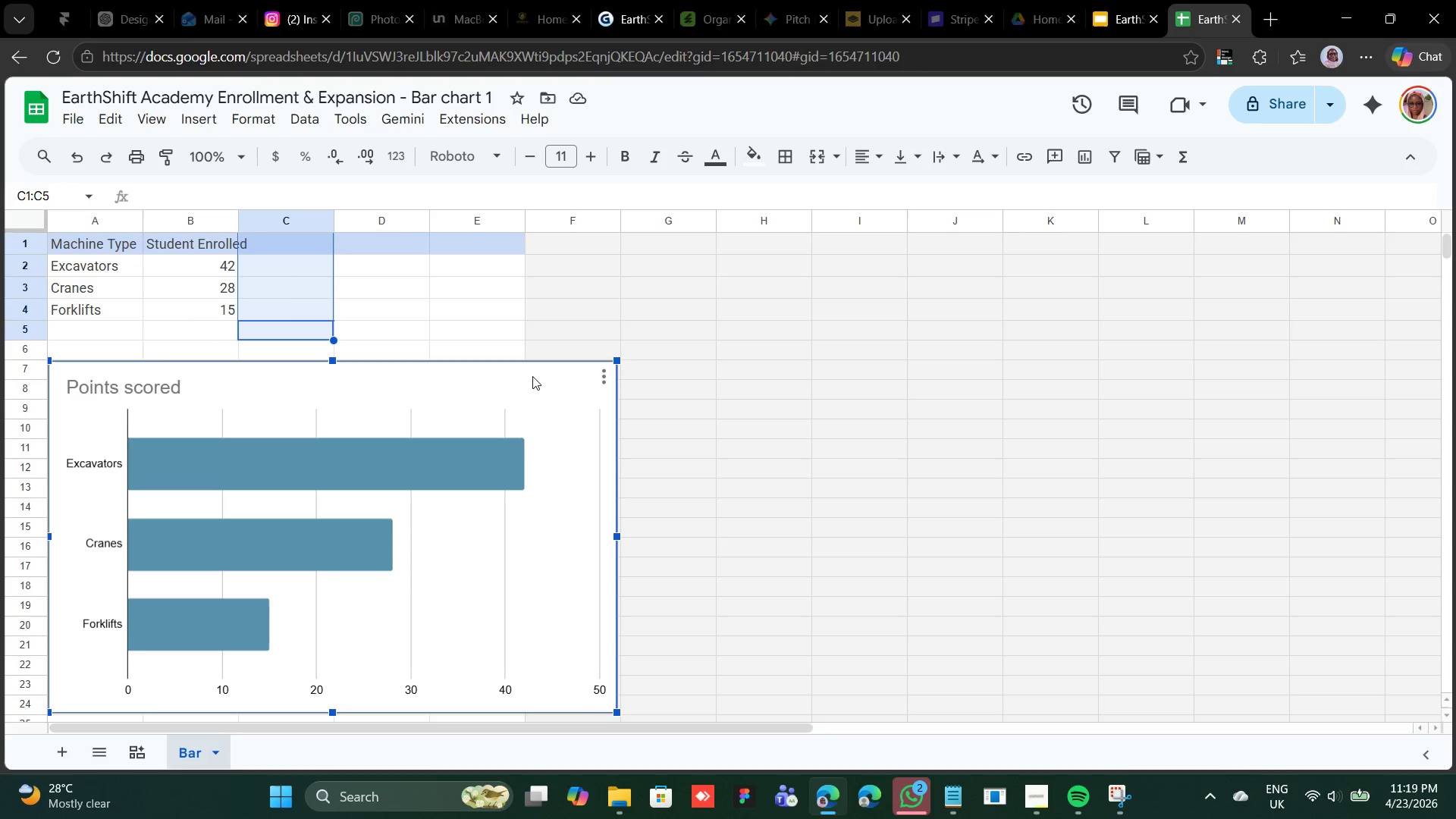 
double_click([532, 376])
 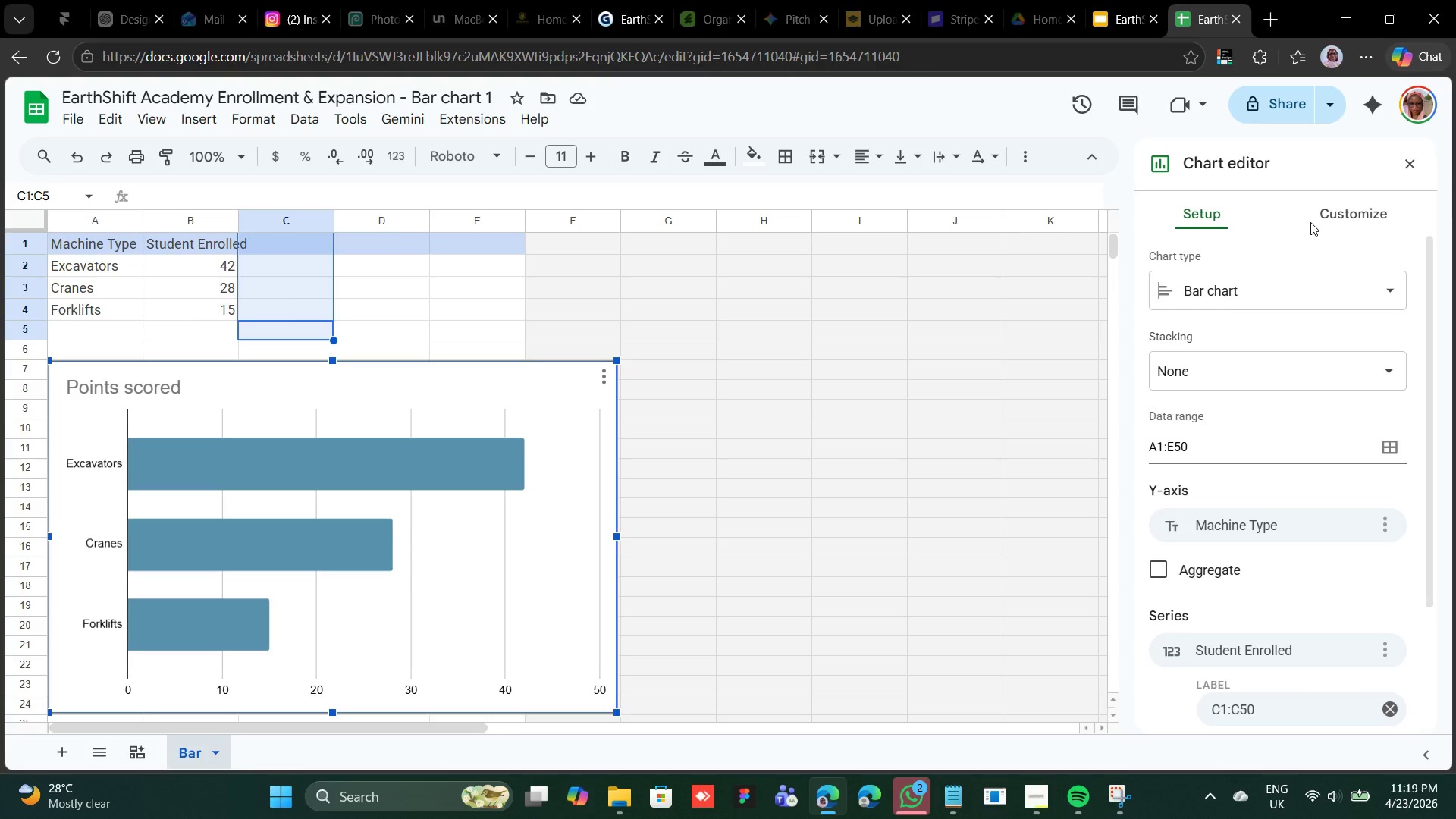 
left_click([1329, 221])
 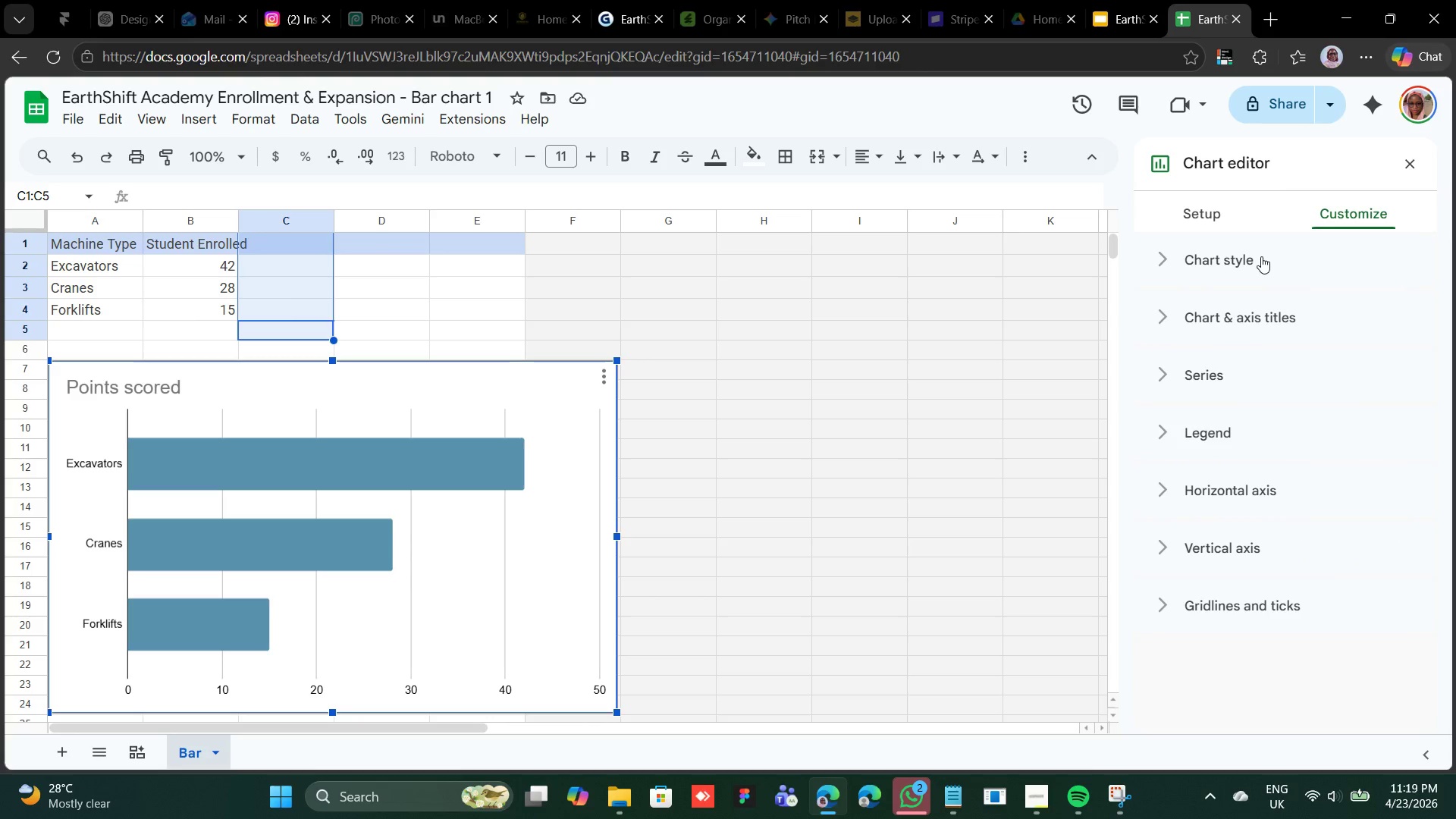 
left_click([1260, 257])
 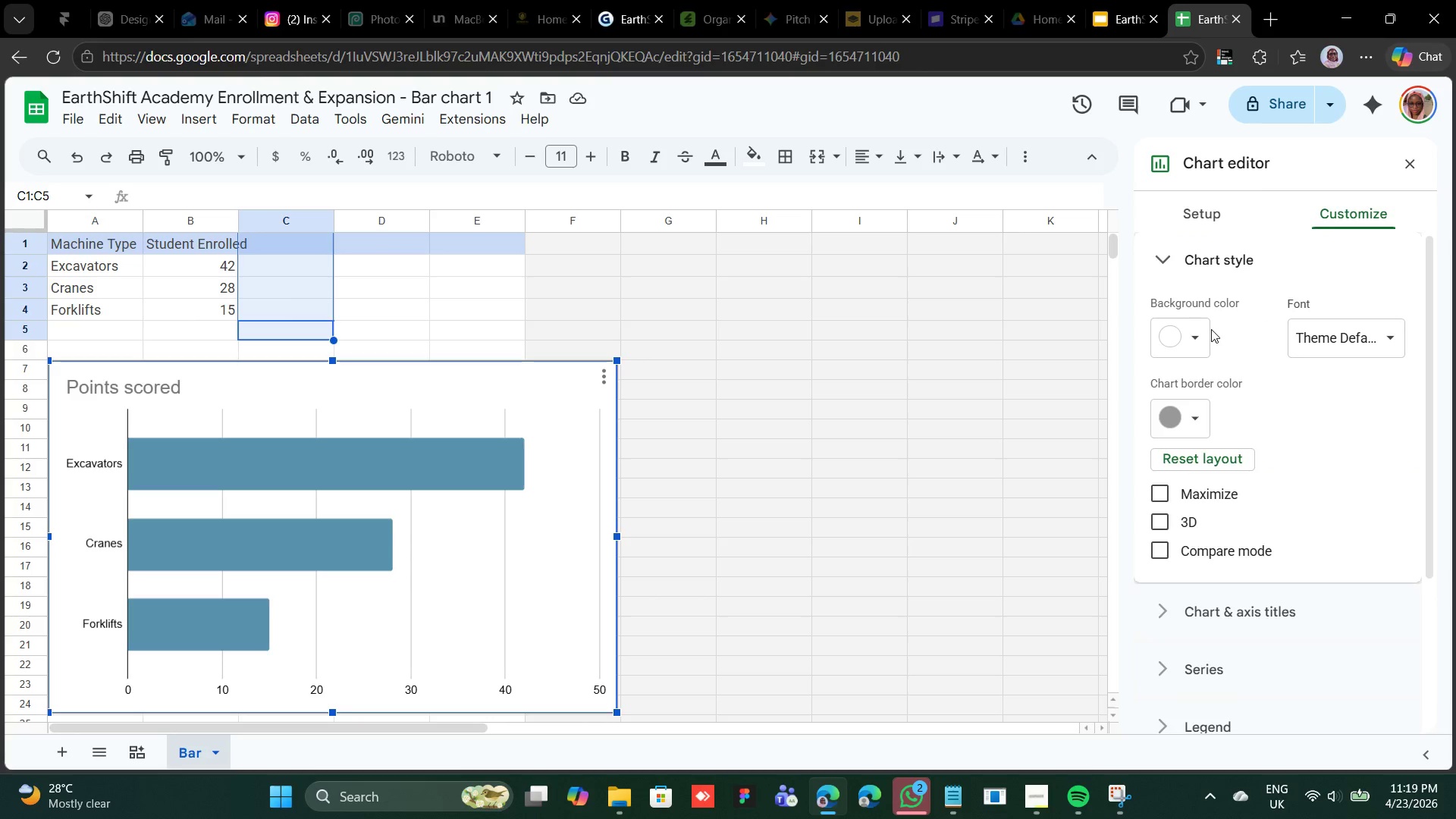 
left_click([1197, 329])
 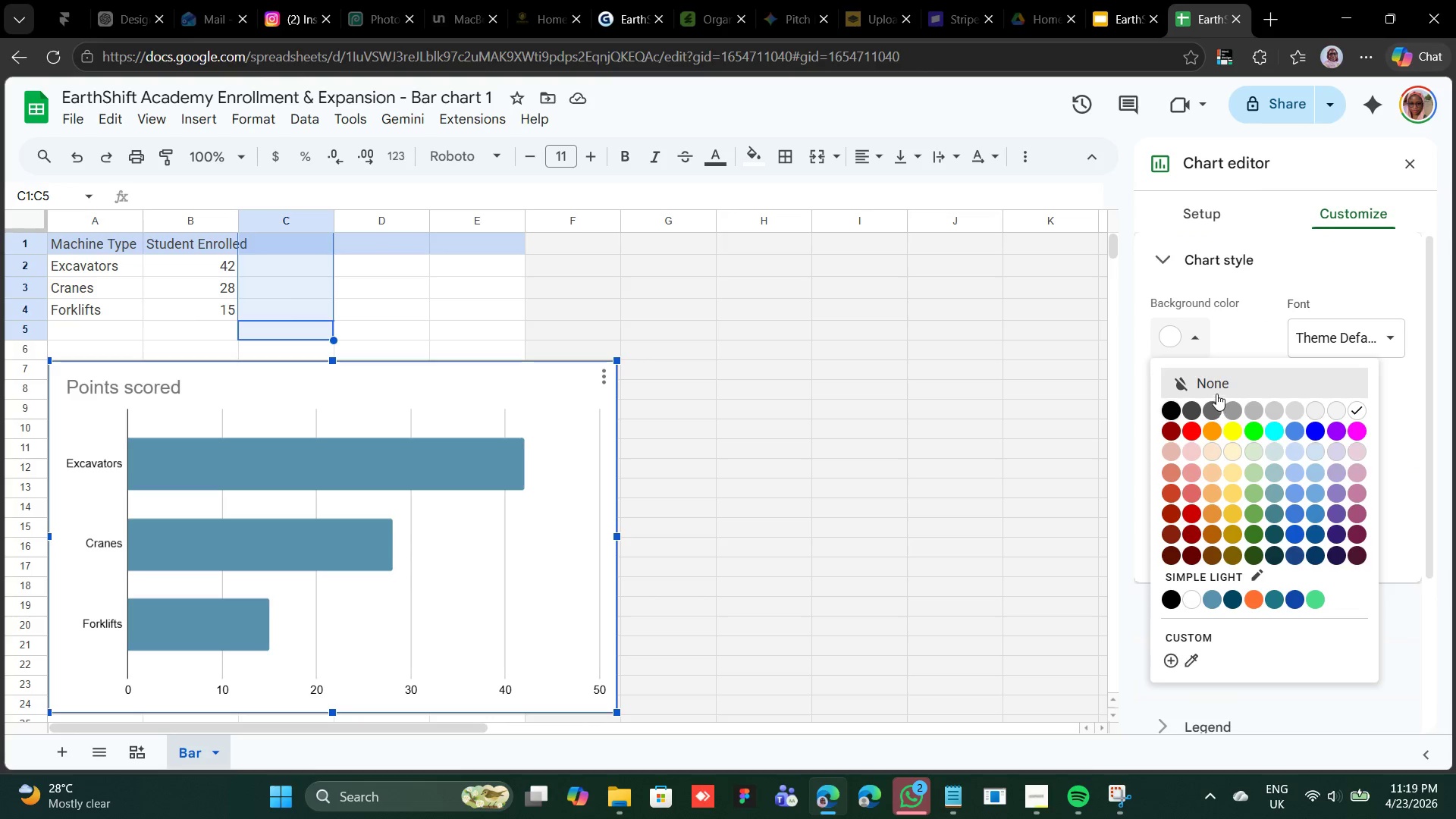 
left_click([1215, 388])
 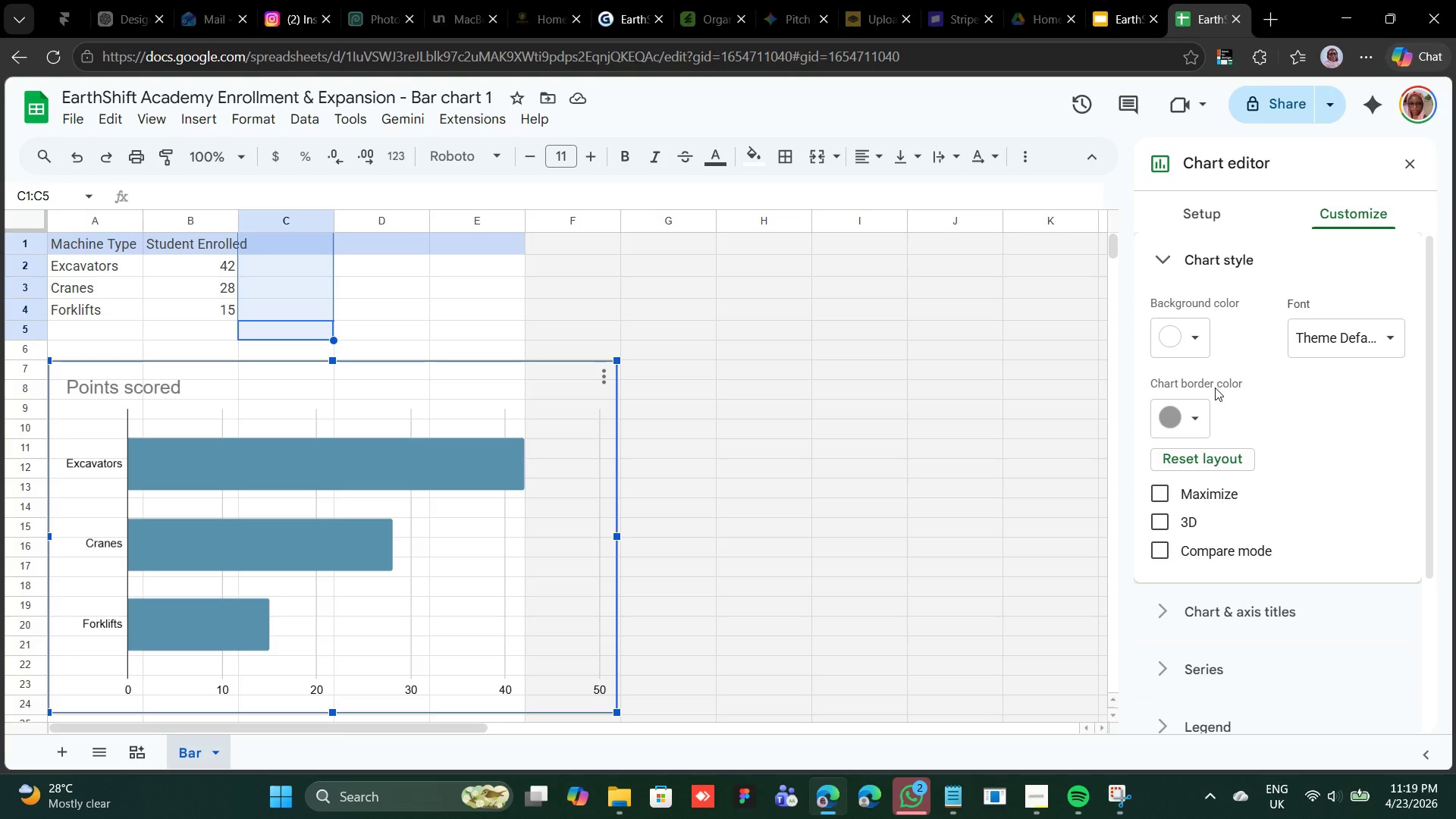 
wait(7.44)
 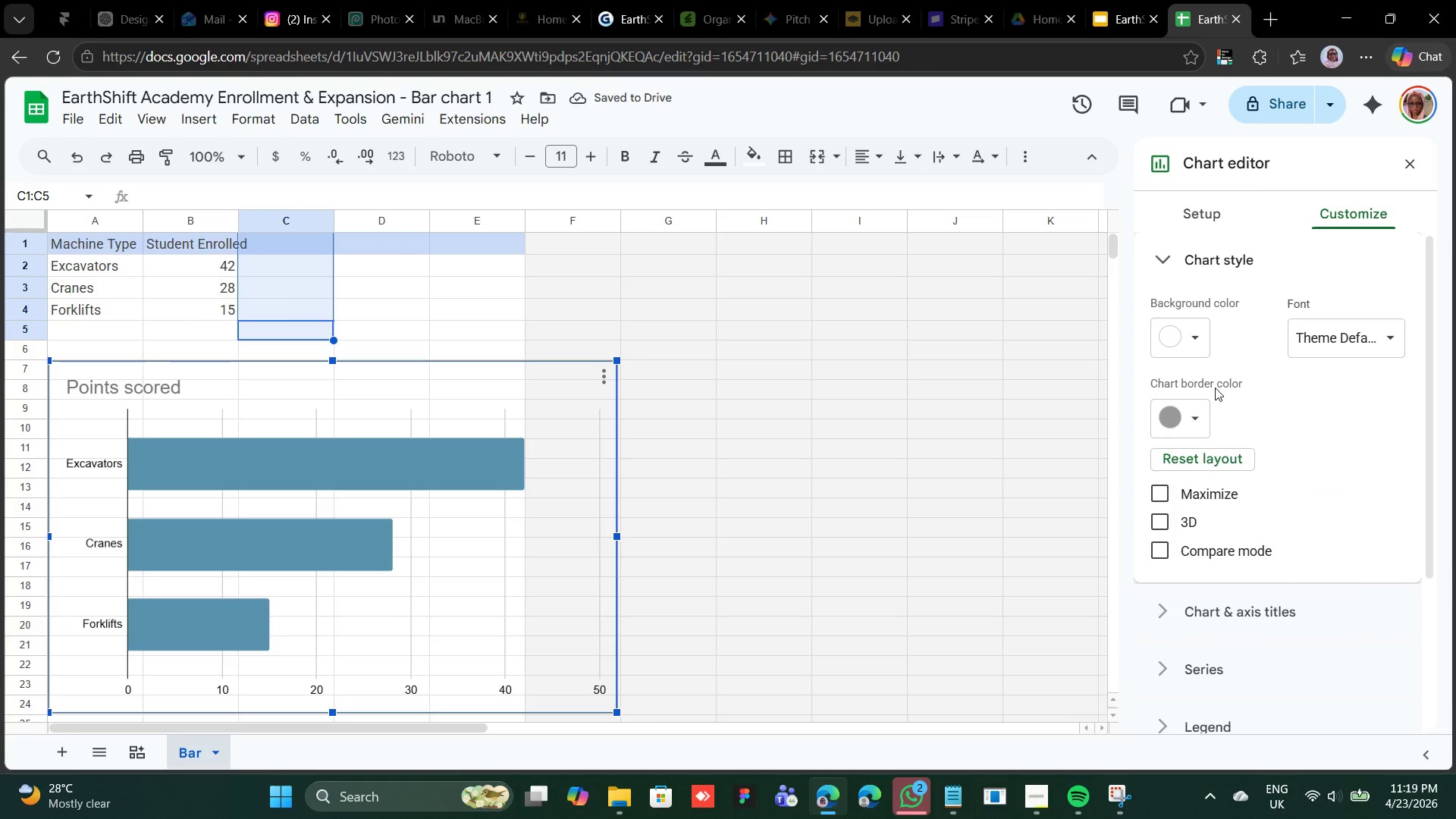 
left_click([1291, 346])
 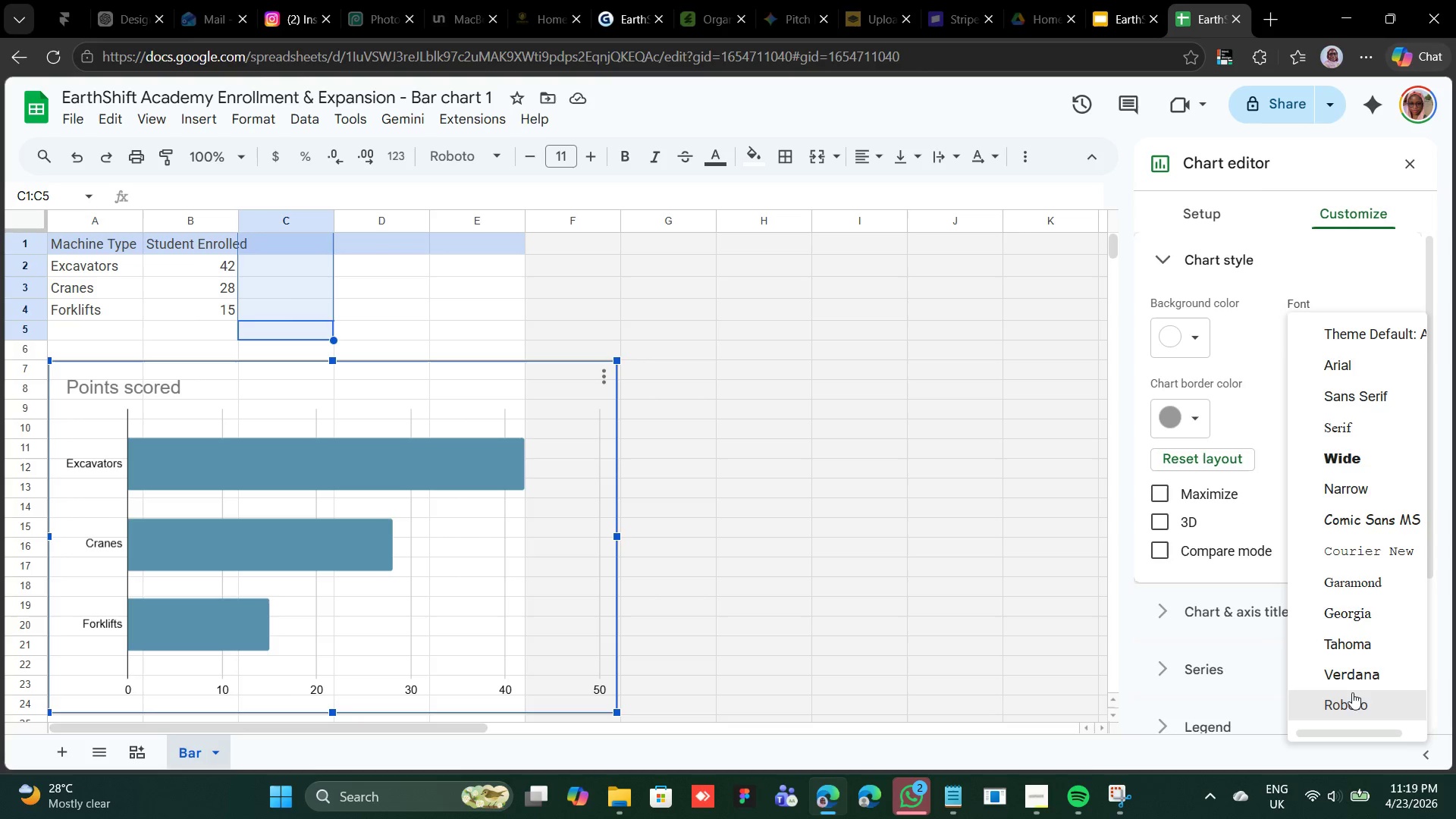 
left_click([1353, 696])
 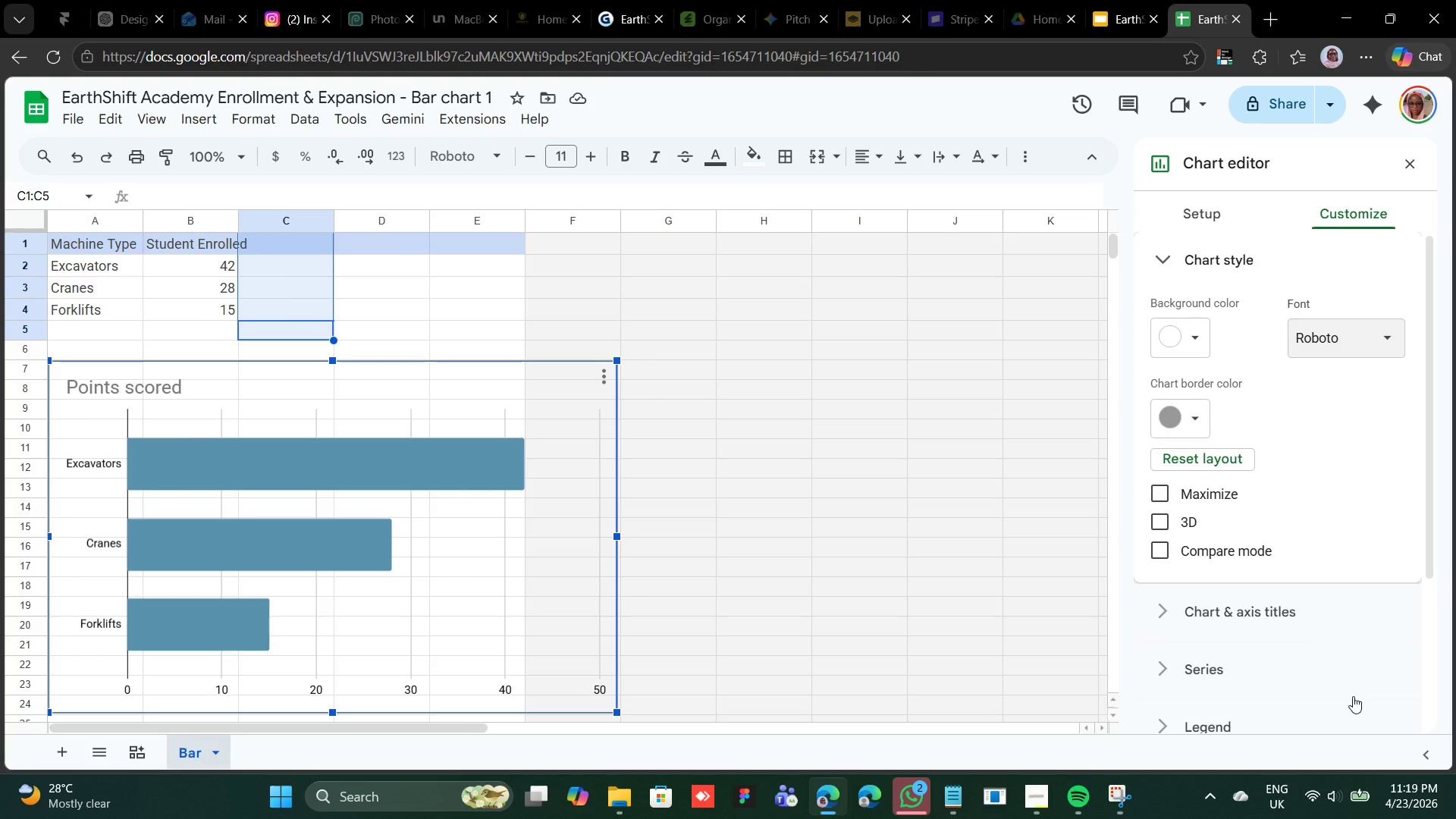 
wait(14.89)
 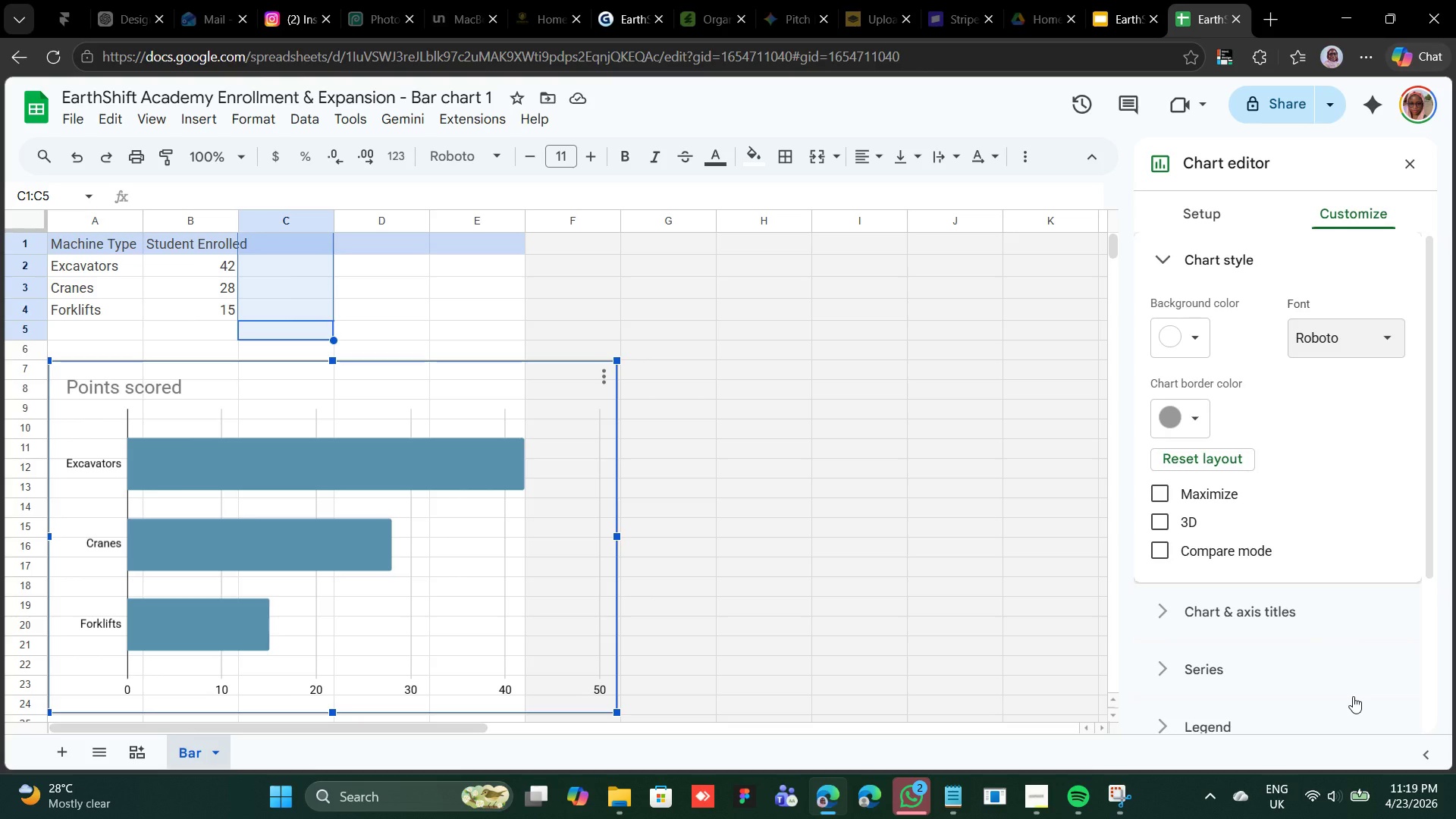 
left_click([1215, 613])
 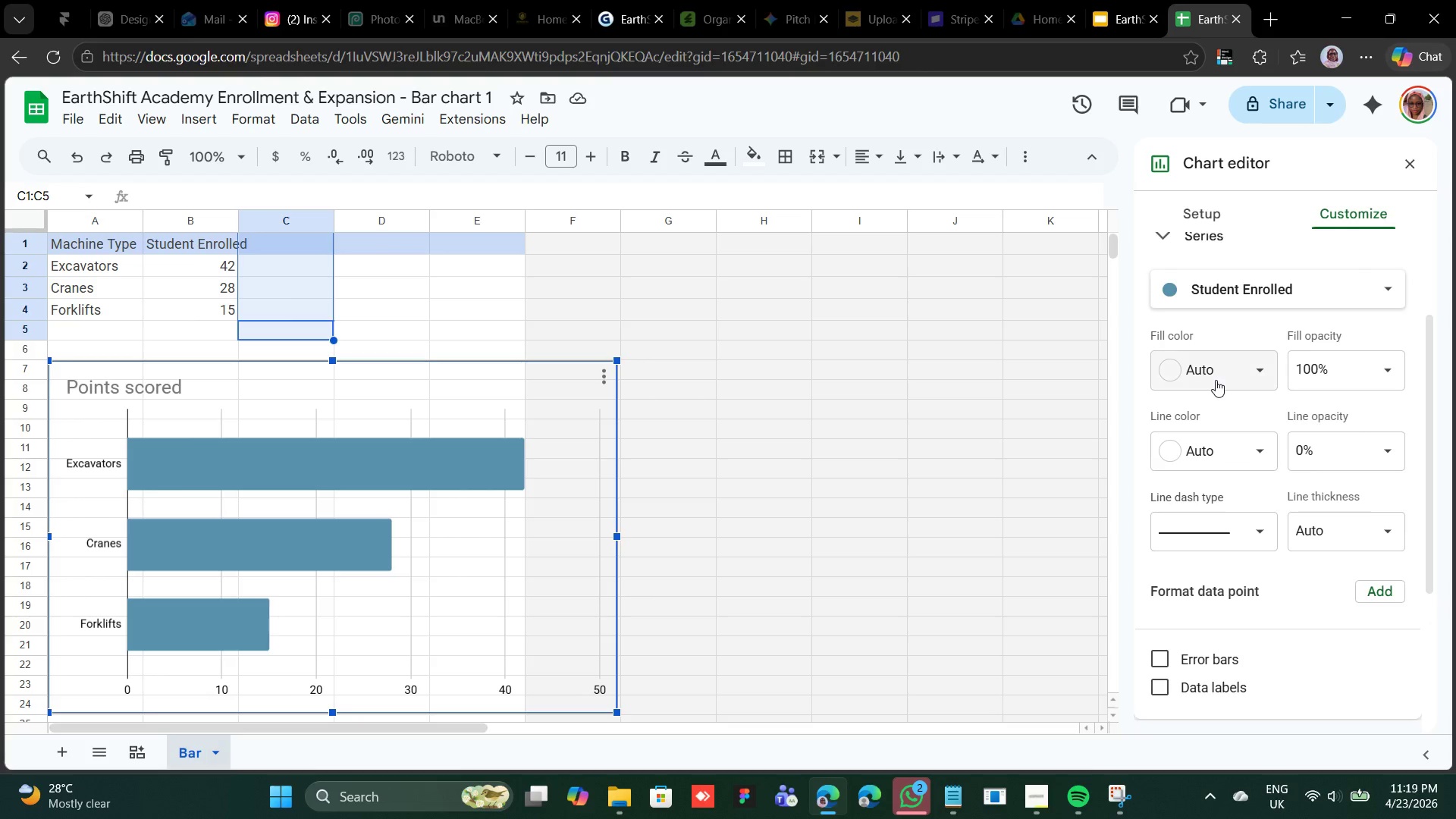 
left_click([1216, 380])
 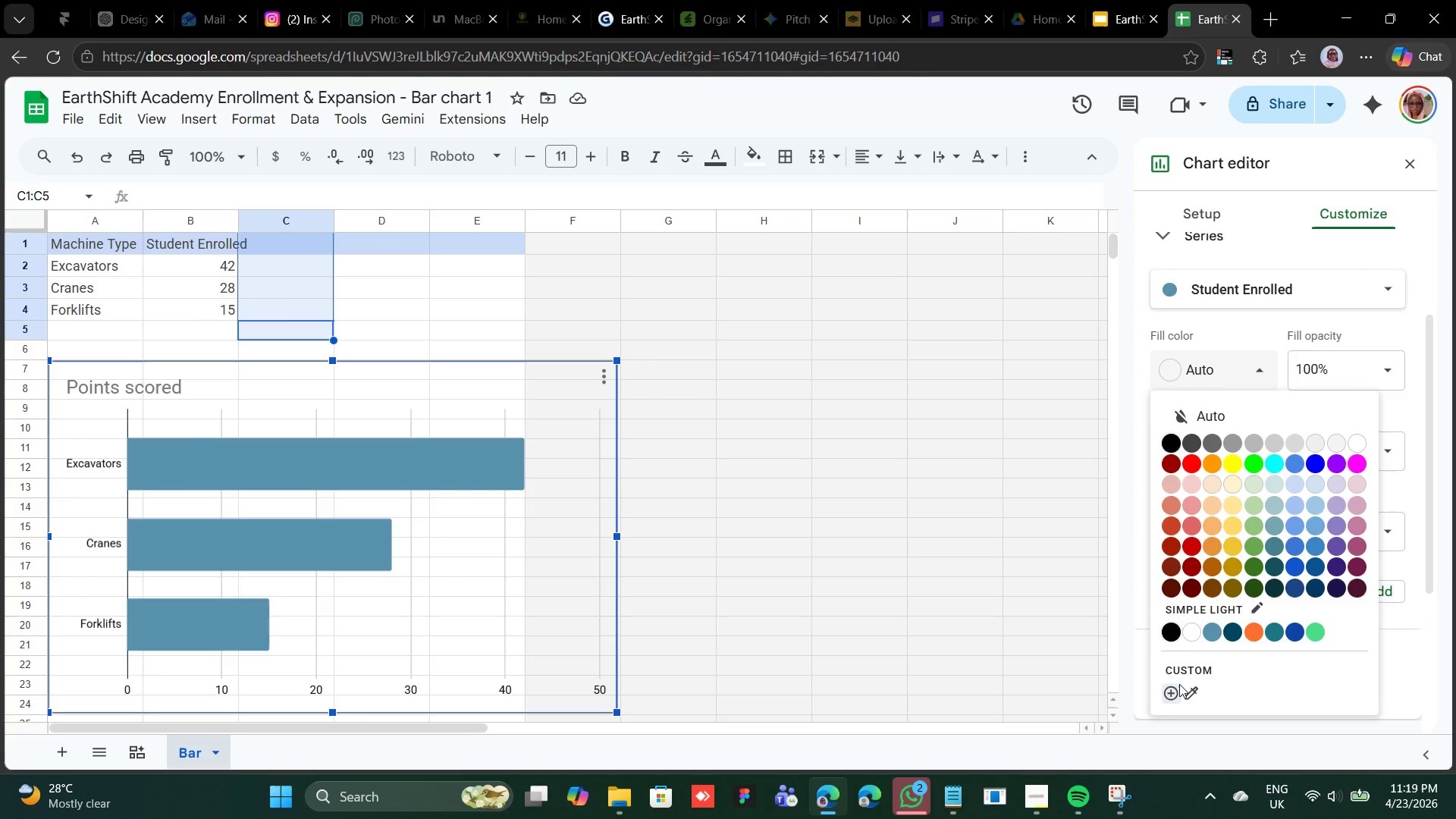 
left_click([1172, 690])
 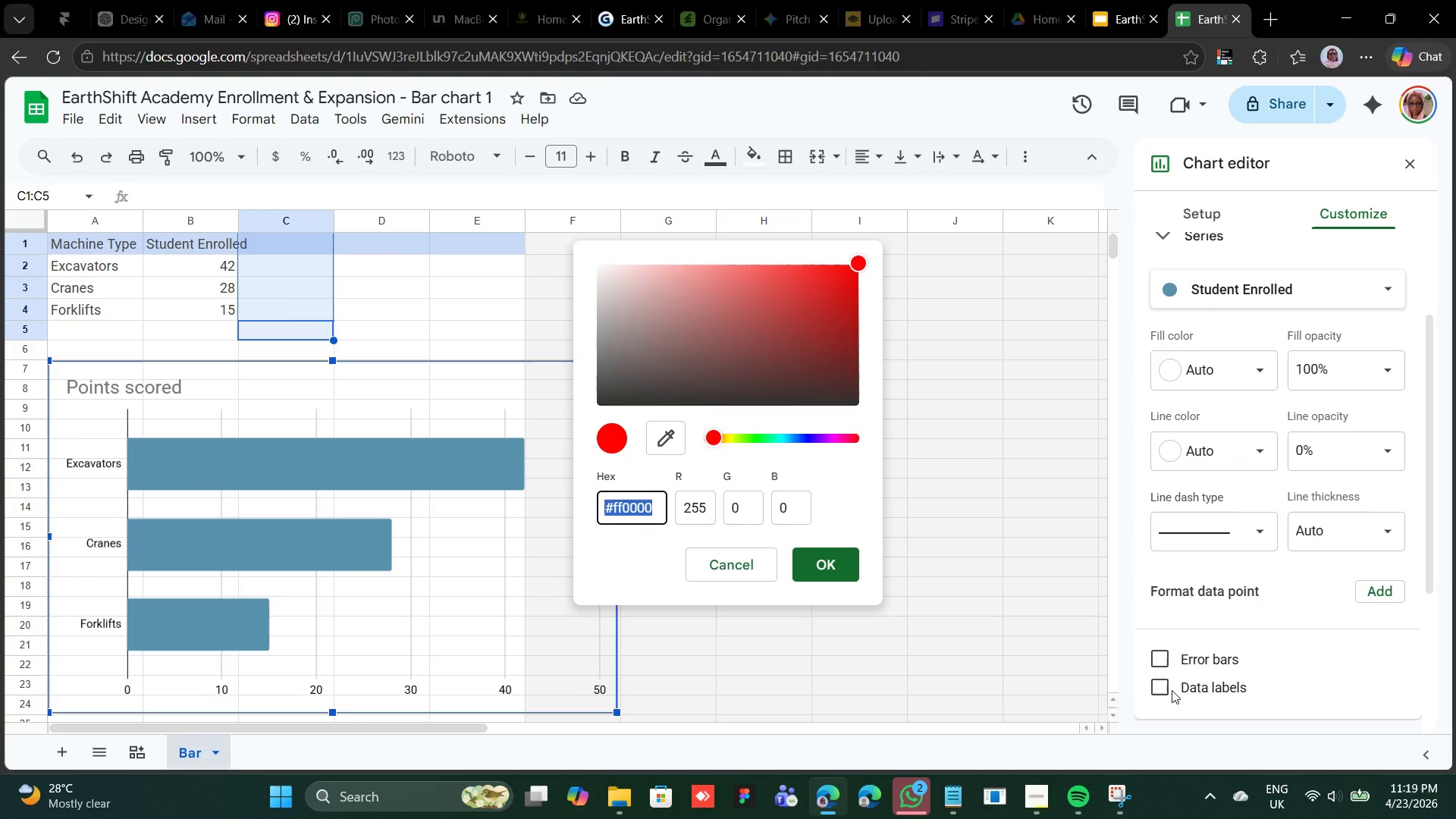 
type(f9)
 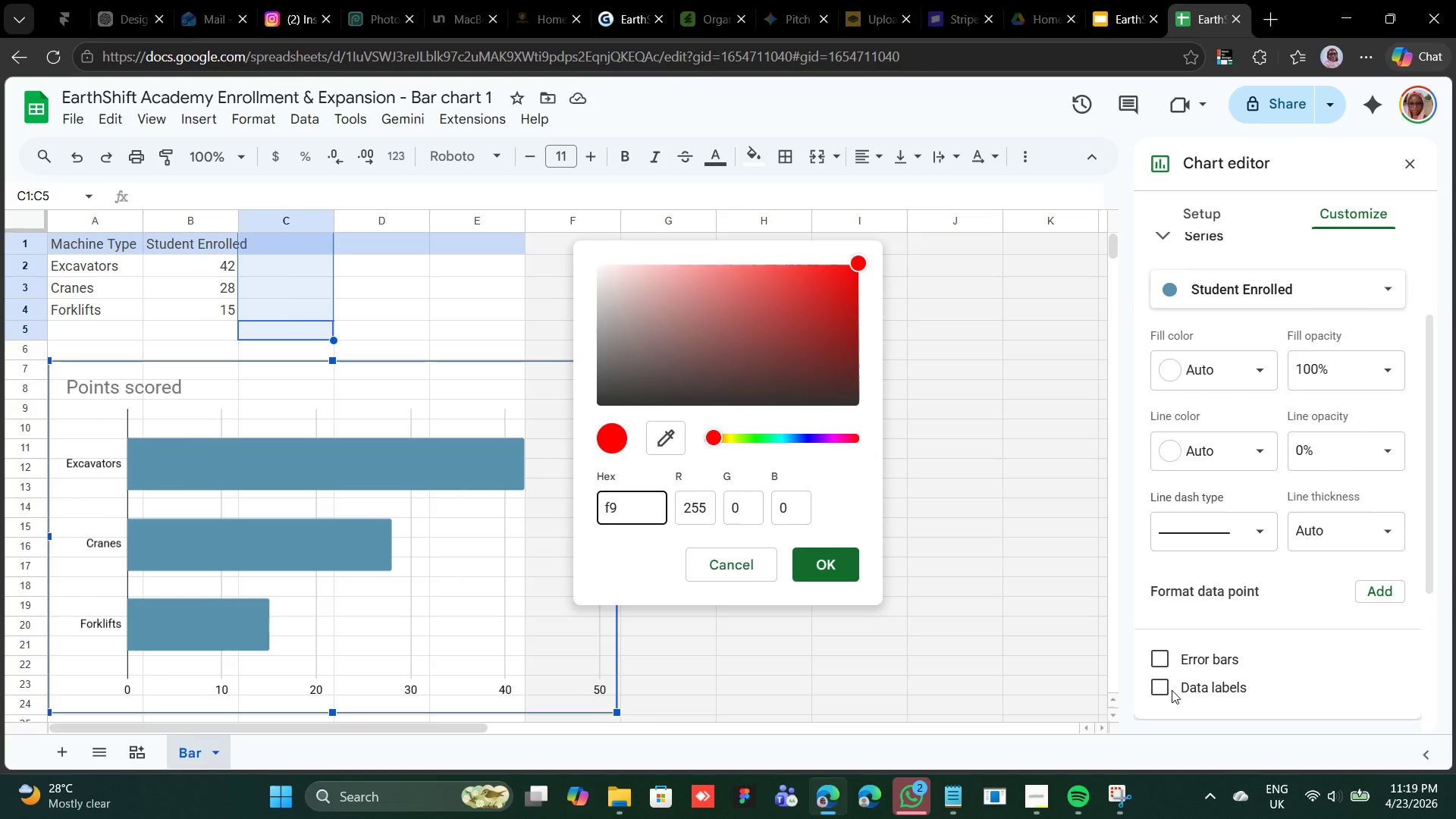 
type(6302)
 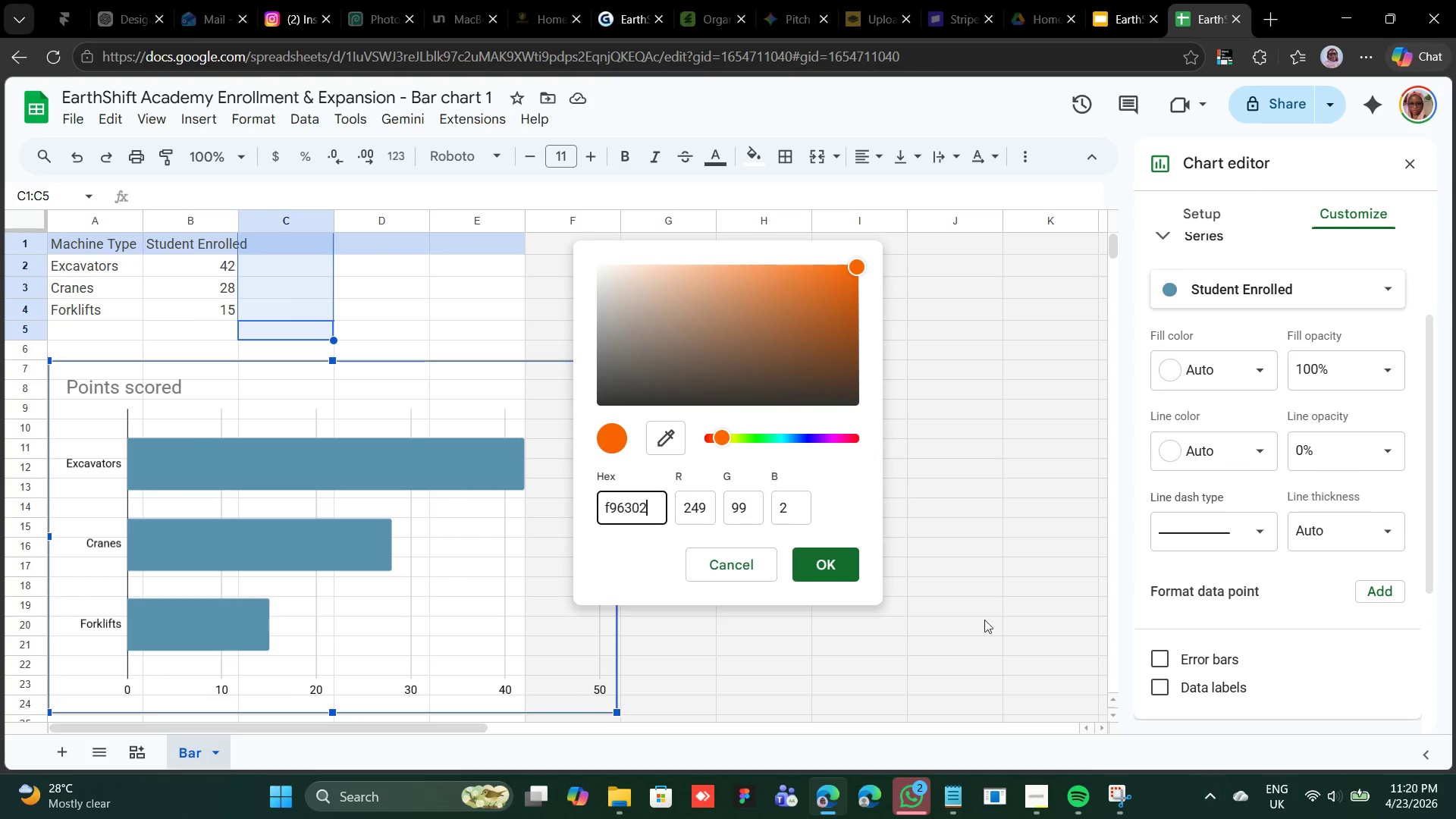 
left_click([846, 578])
 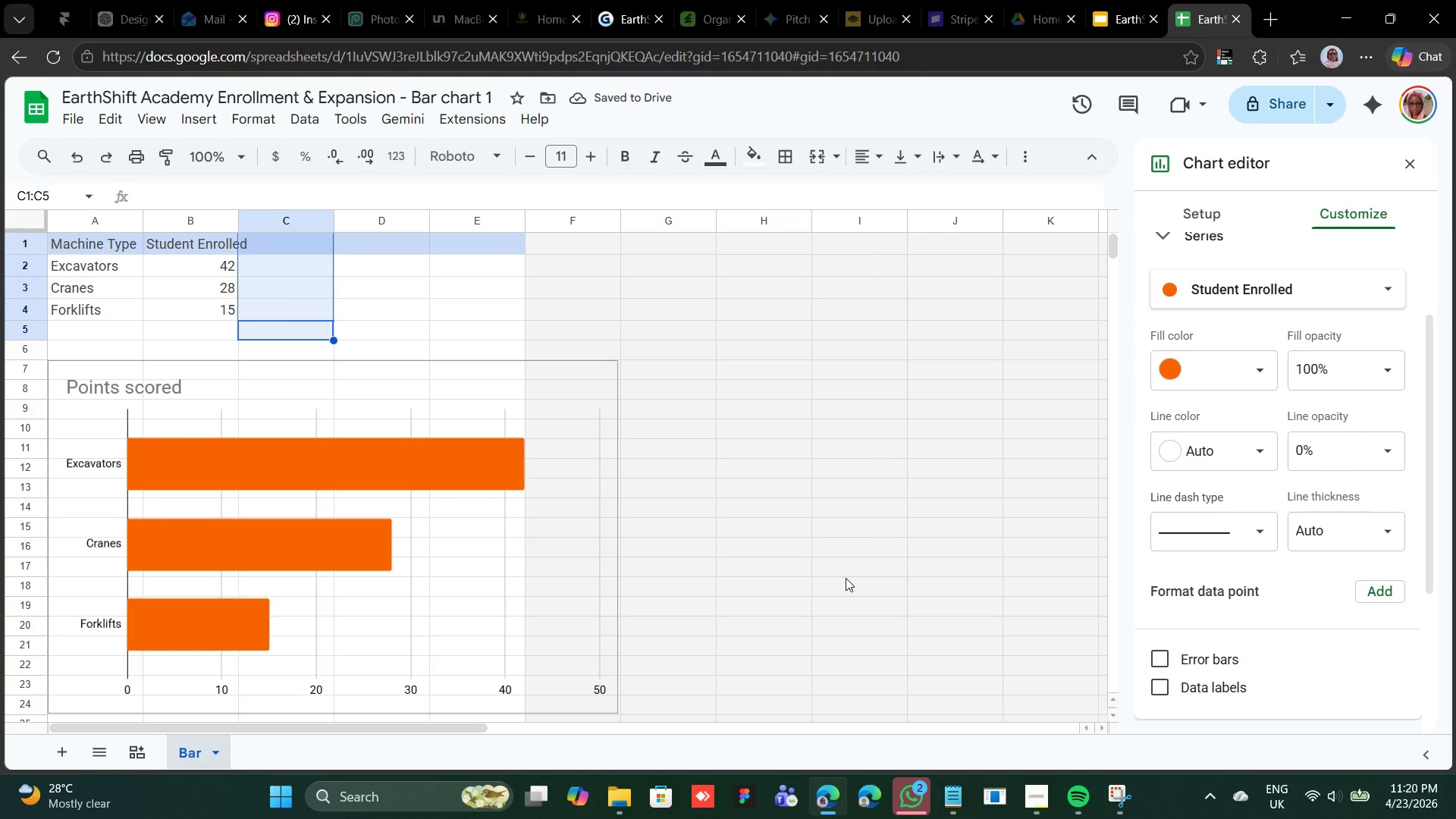 
mouse_move([1301, 383])
 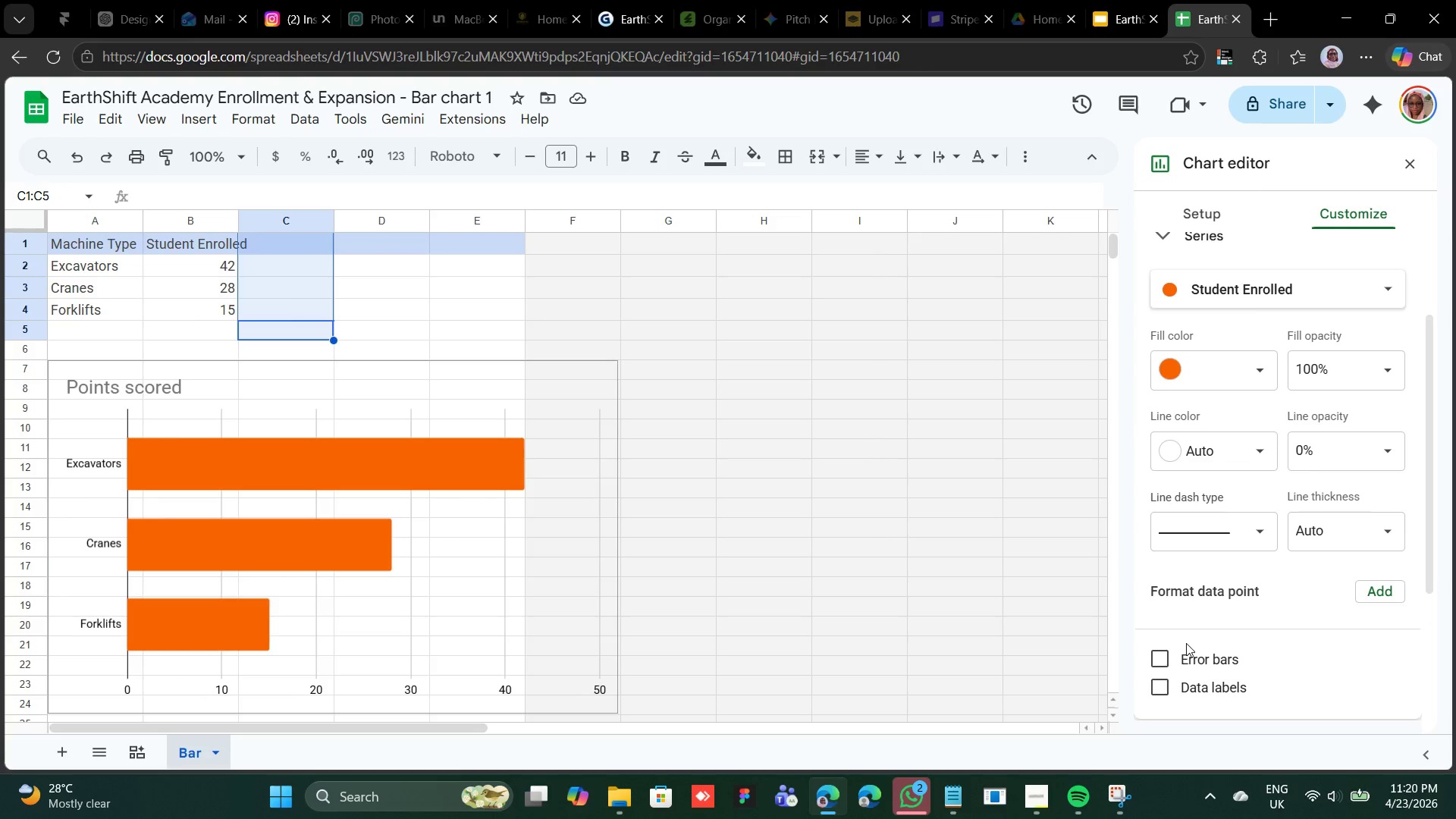 
left_click([1169, 684])
 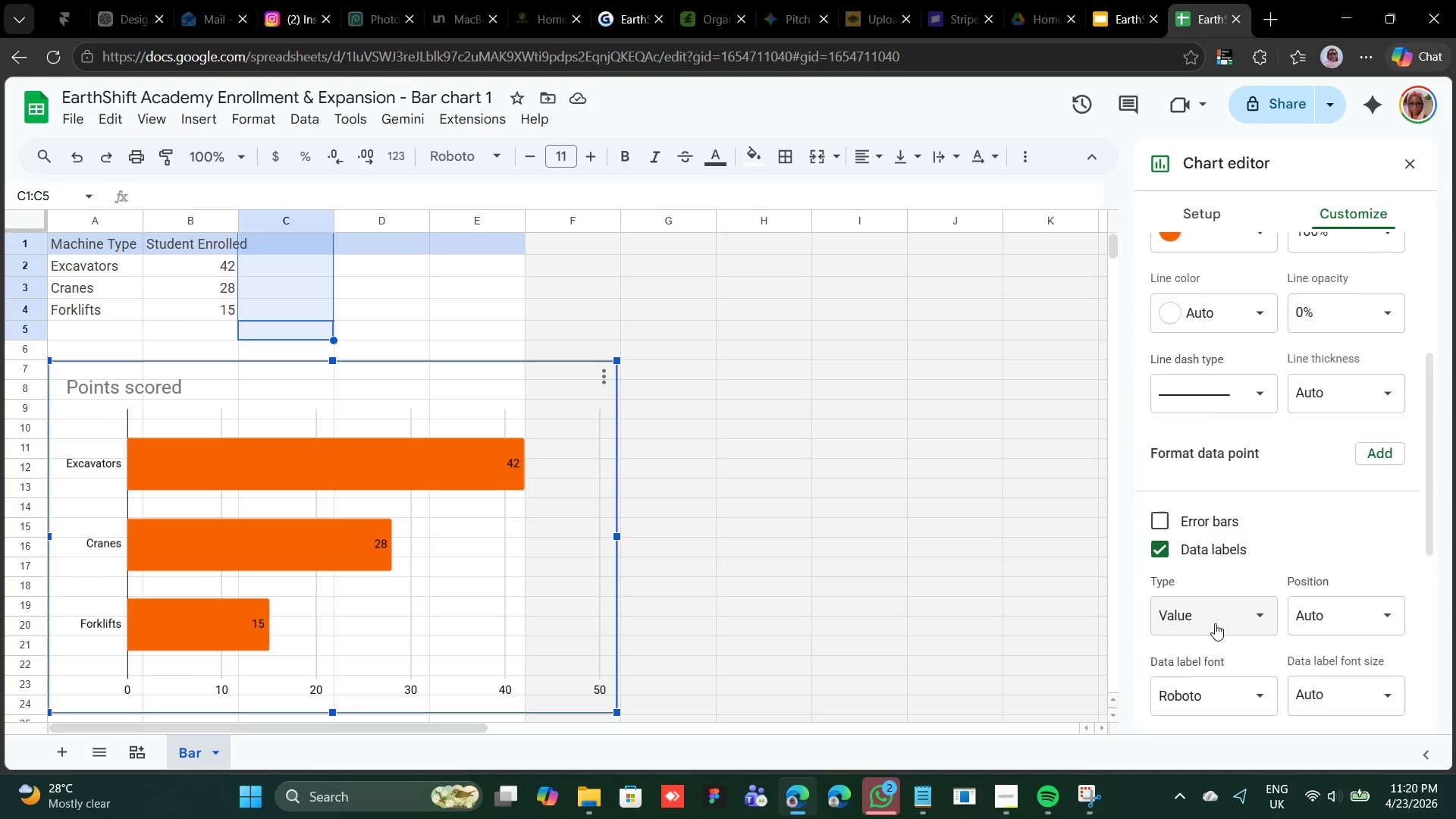 
wait(15.14)
 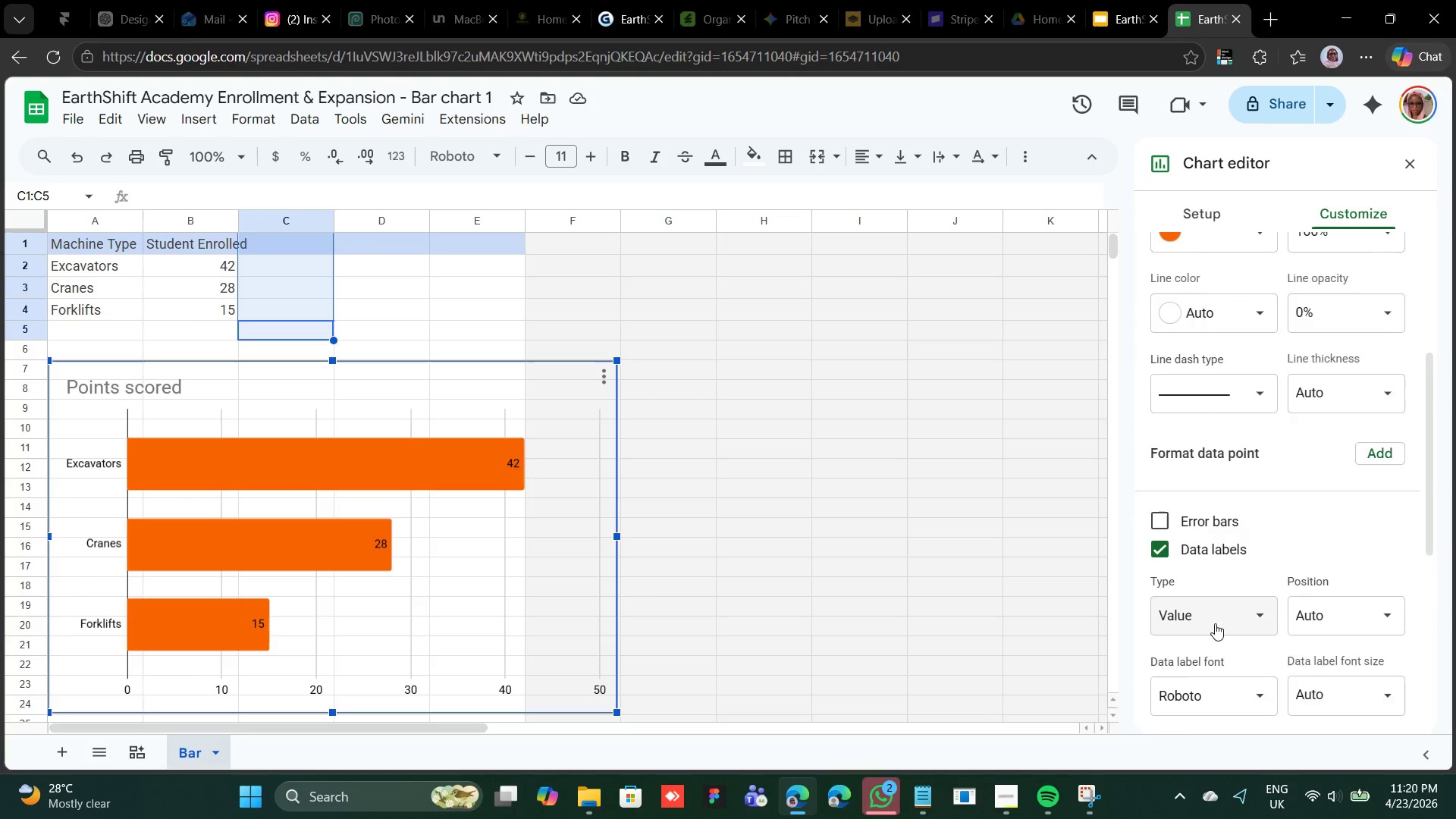 
left_click([1212, 686])
 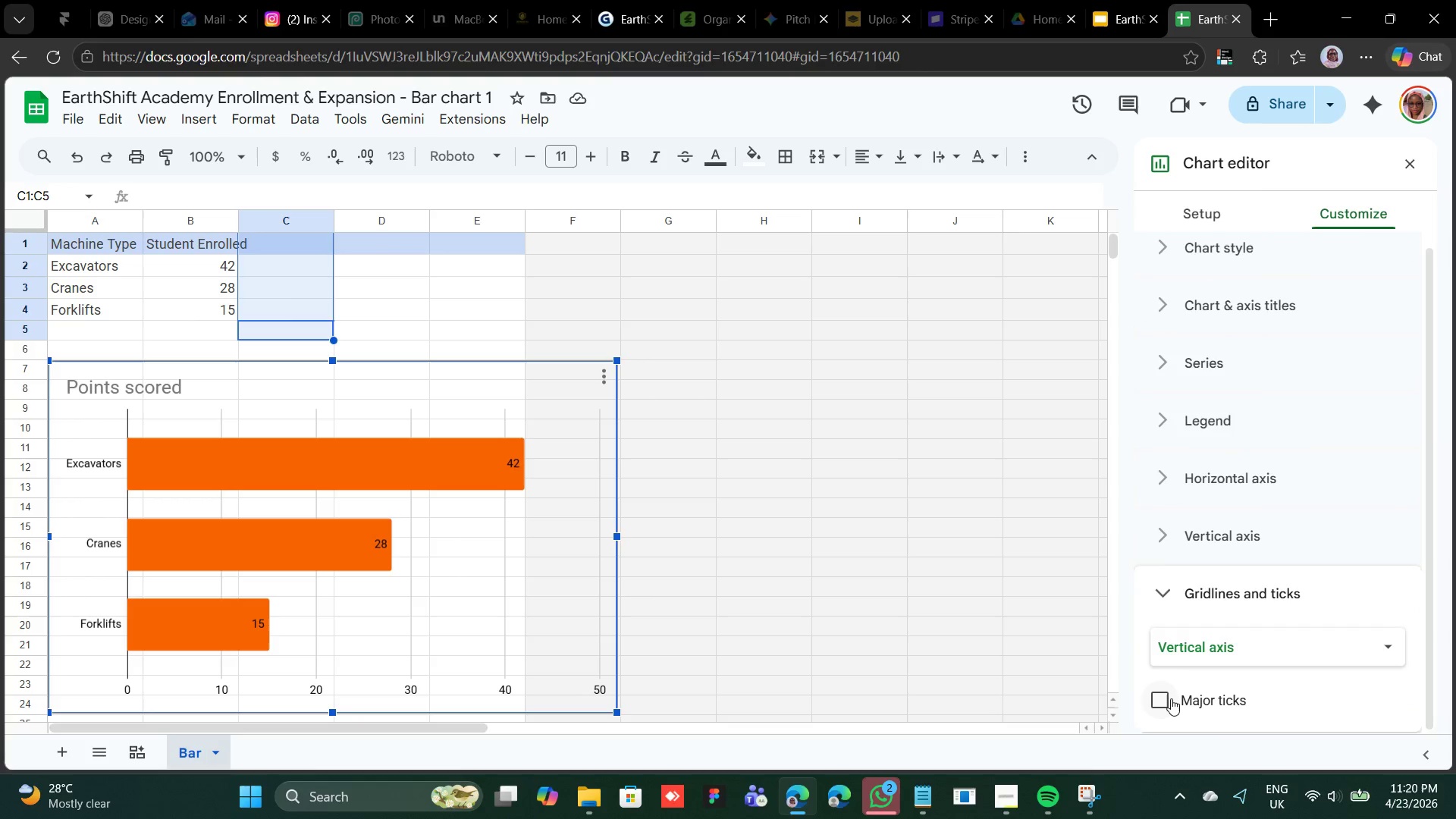 
left_click([1168, 693])
 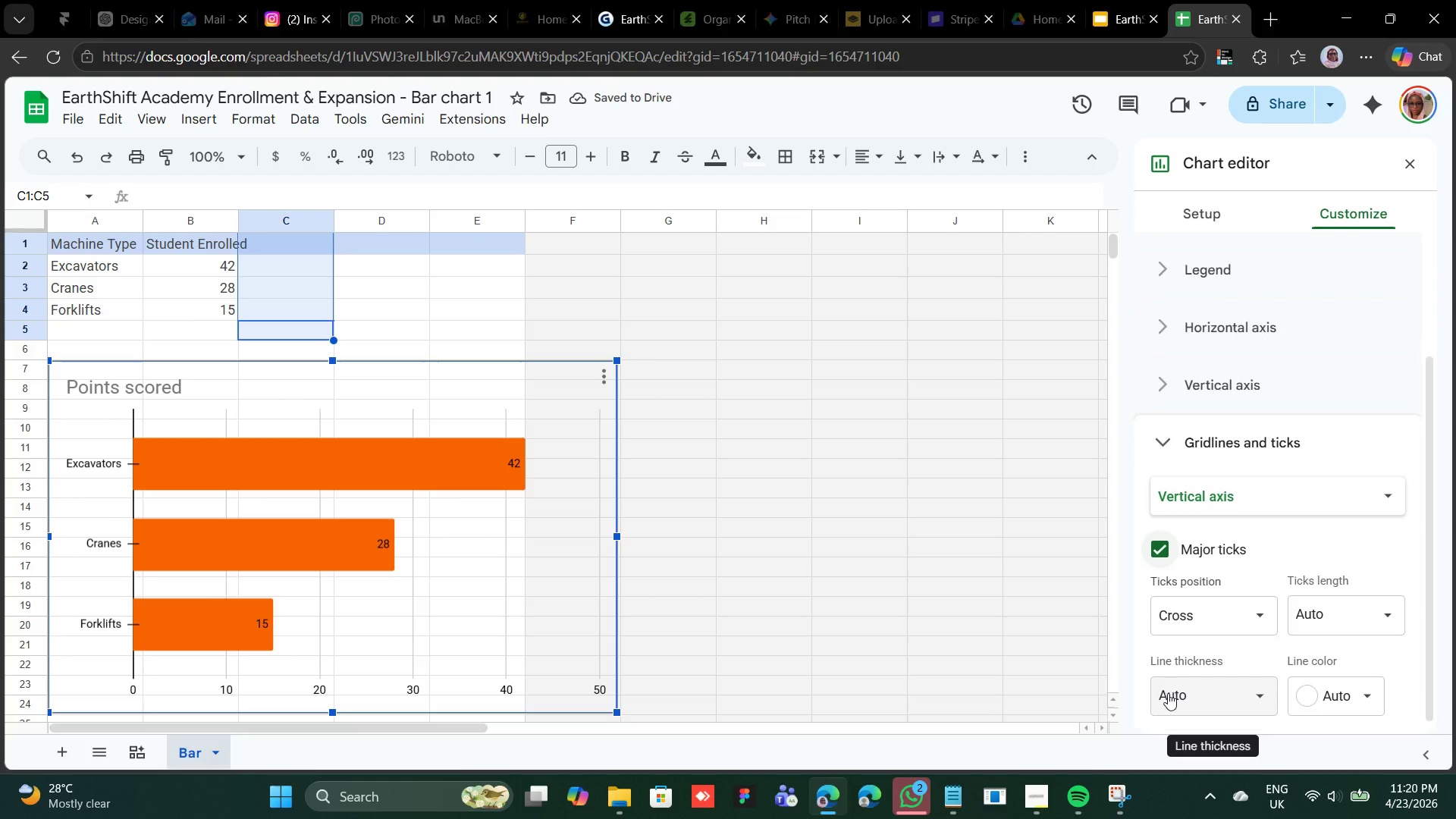 
wait(9.77)
 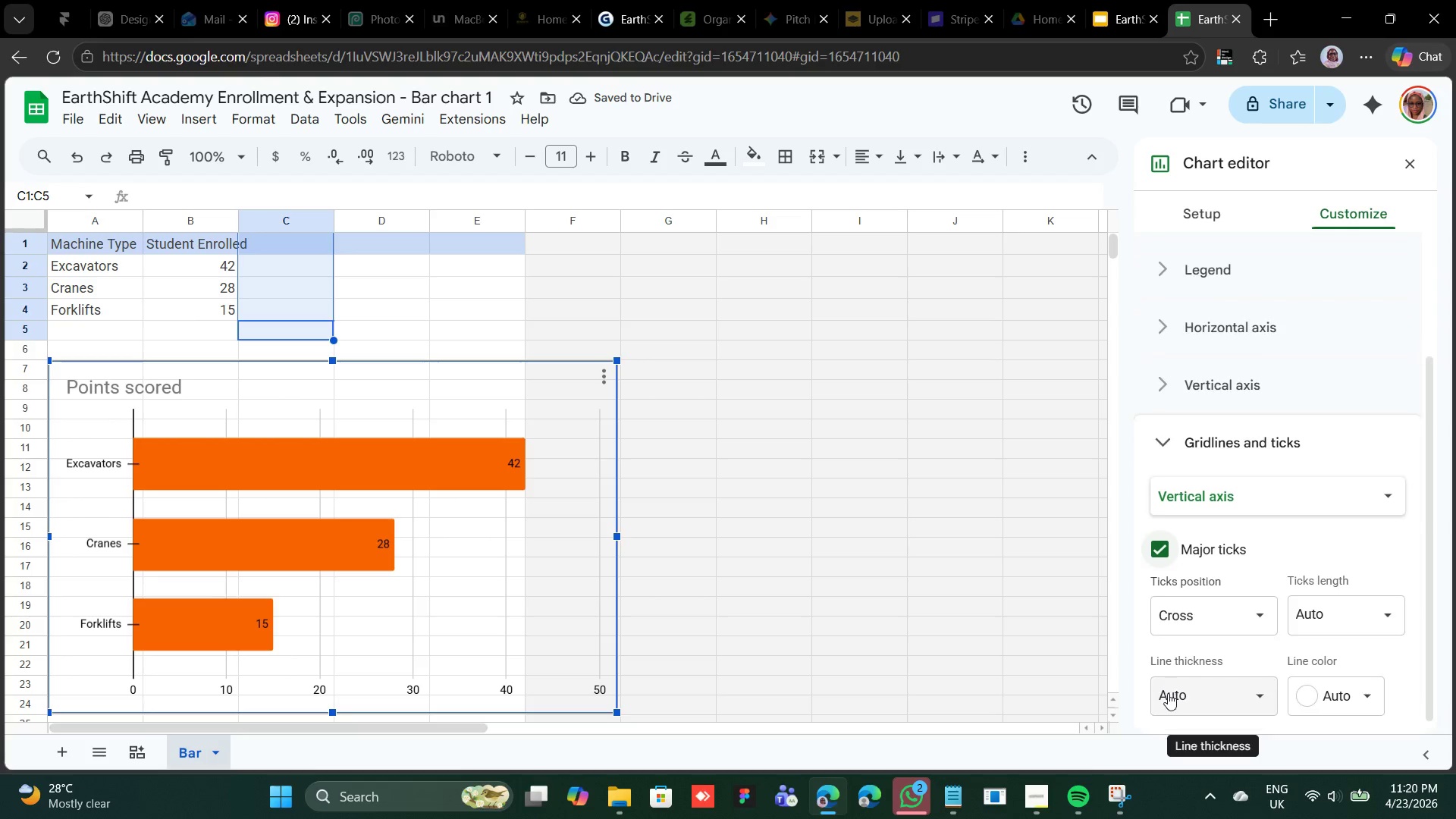 
left_click([1318, 701])
 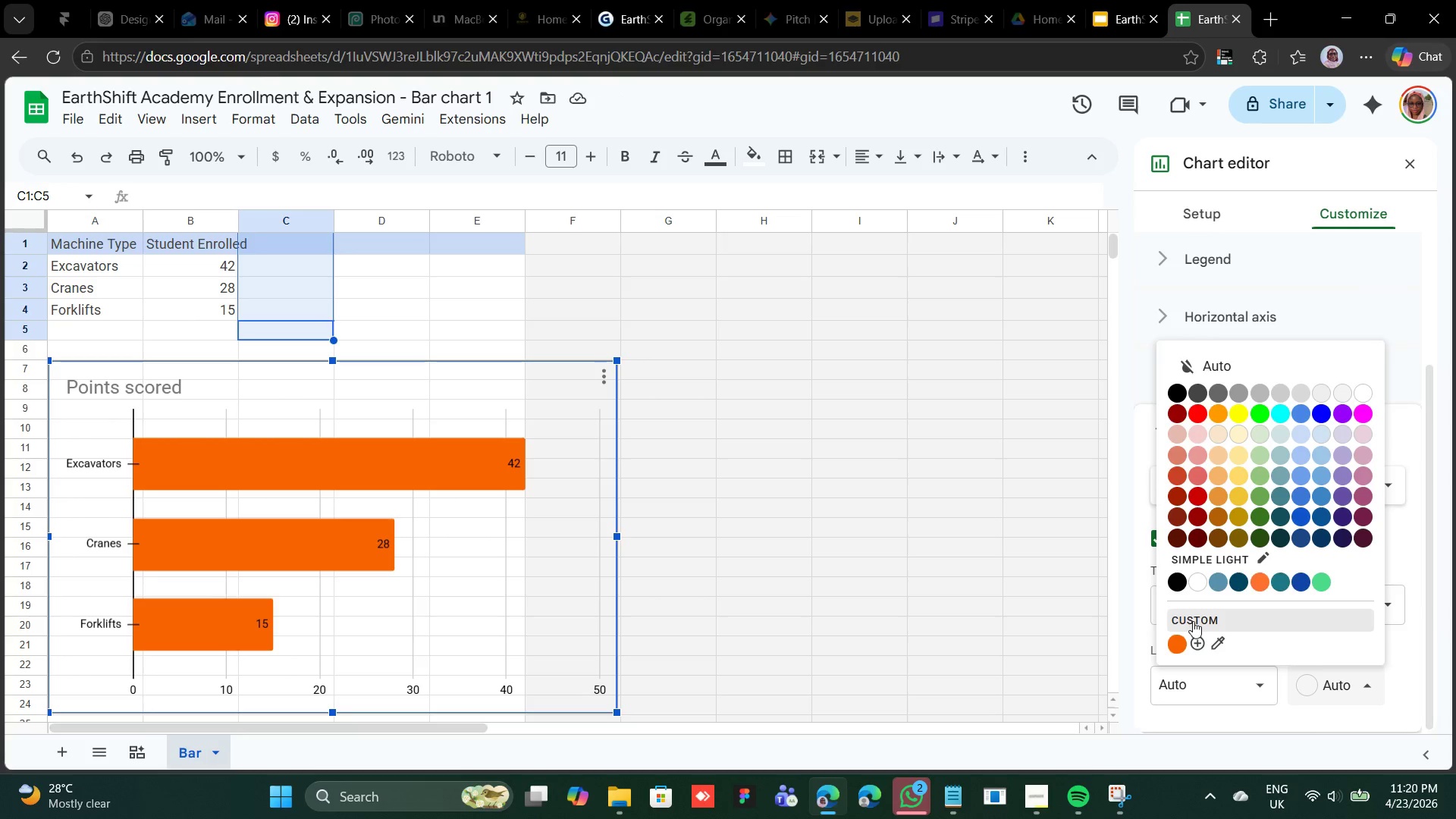 
left_click([1200, 591])
 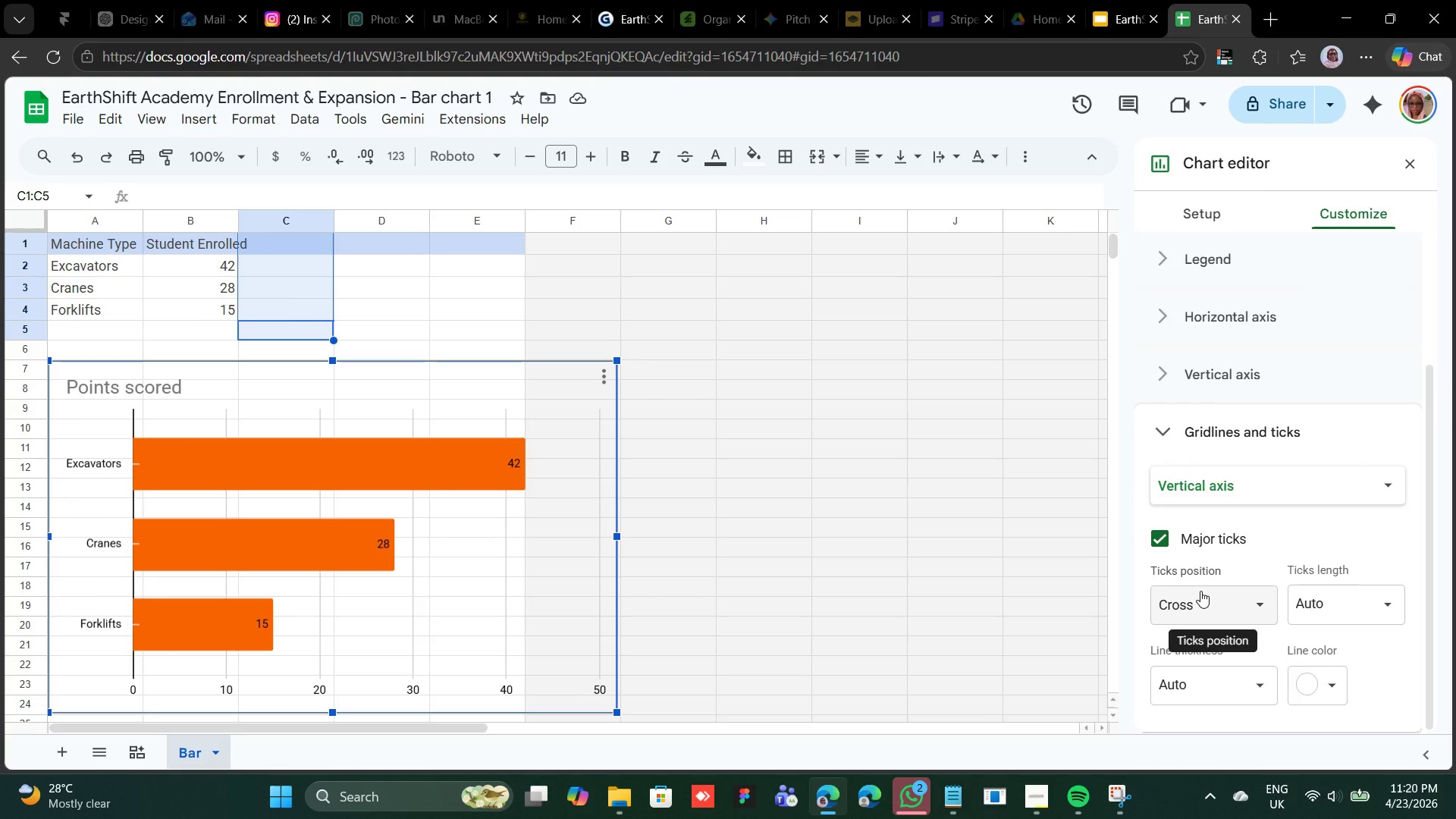 
wait(11.83)
 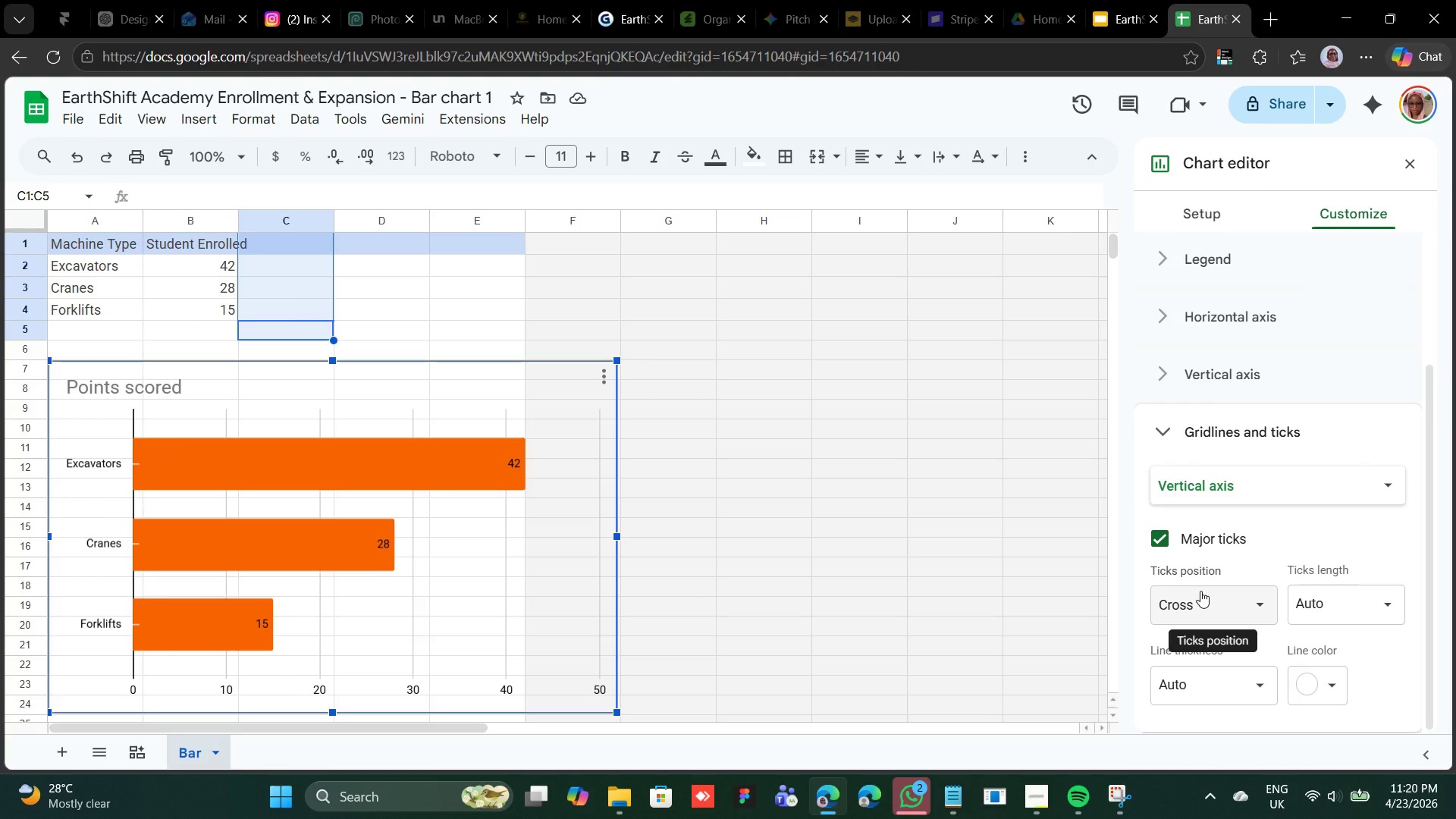 
left_click([1245, 99])
 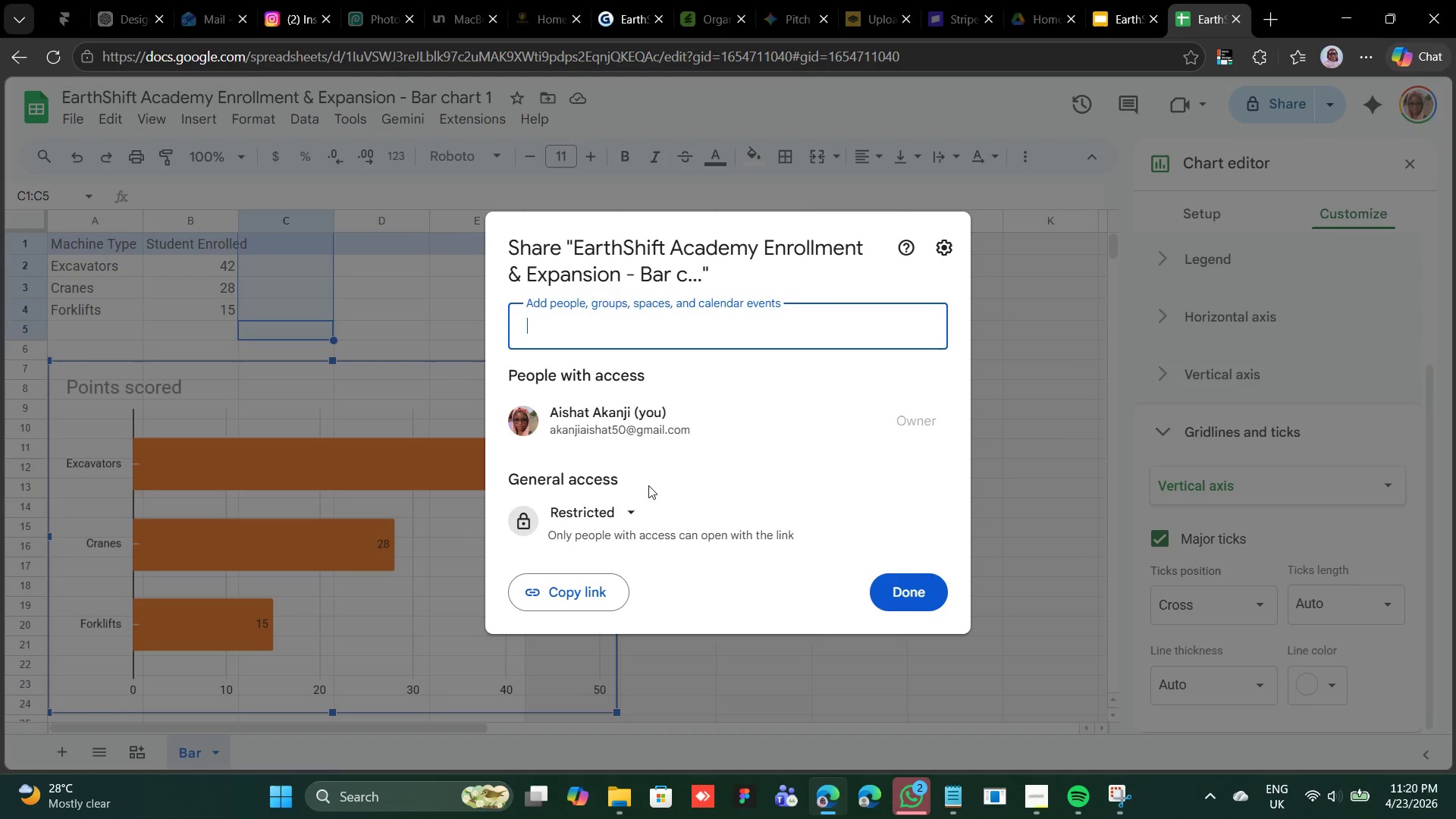 
left_click([613, 519])
 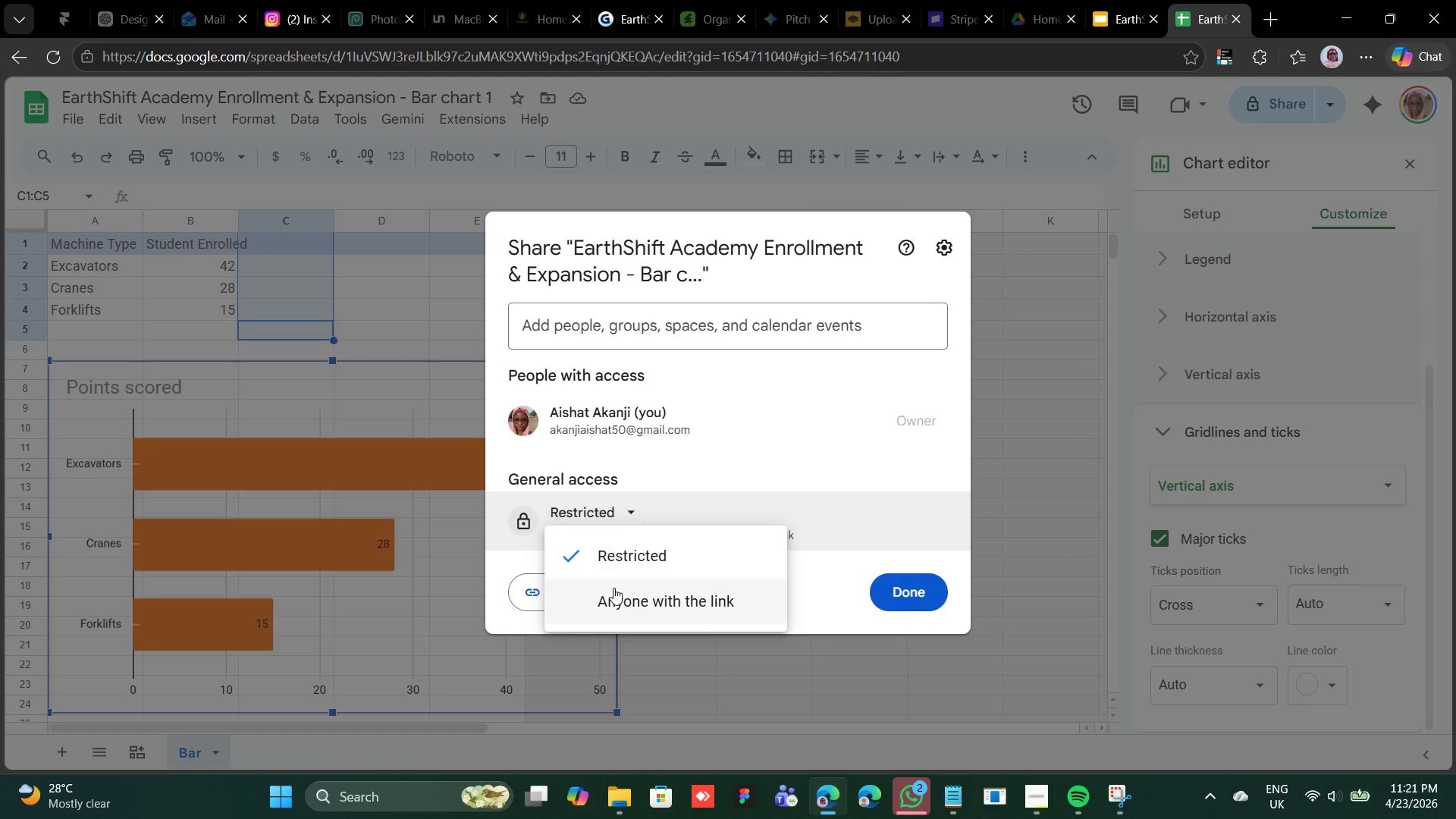 
left_click([613, 589])
 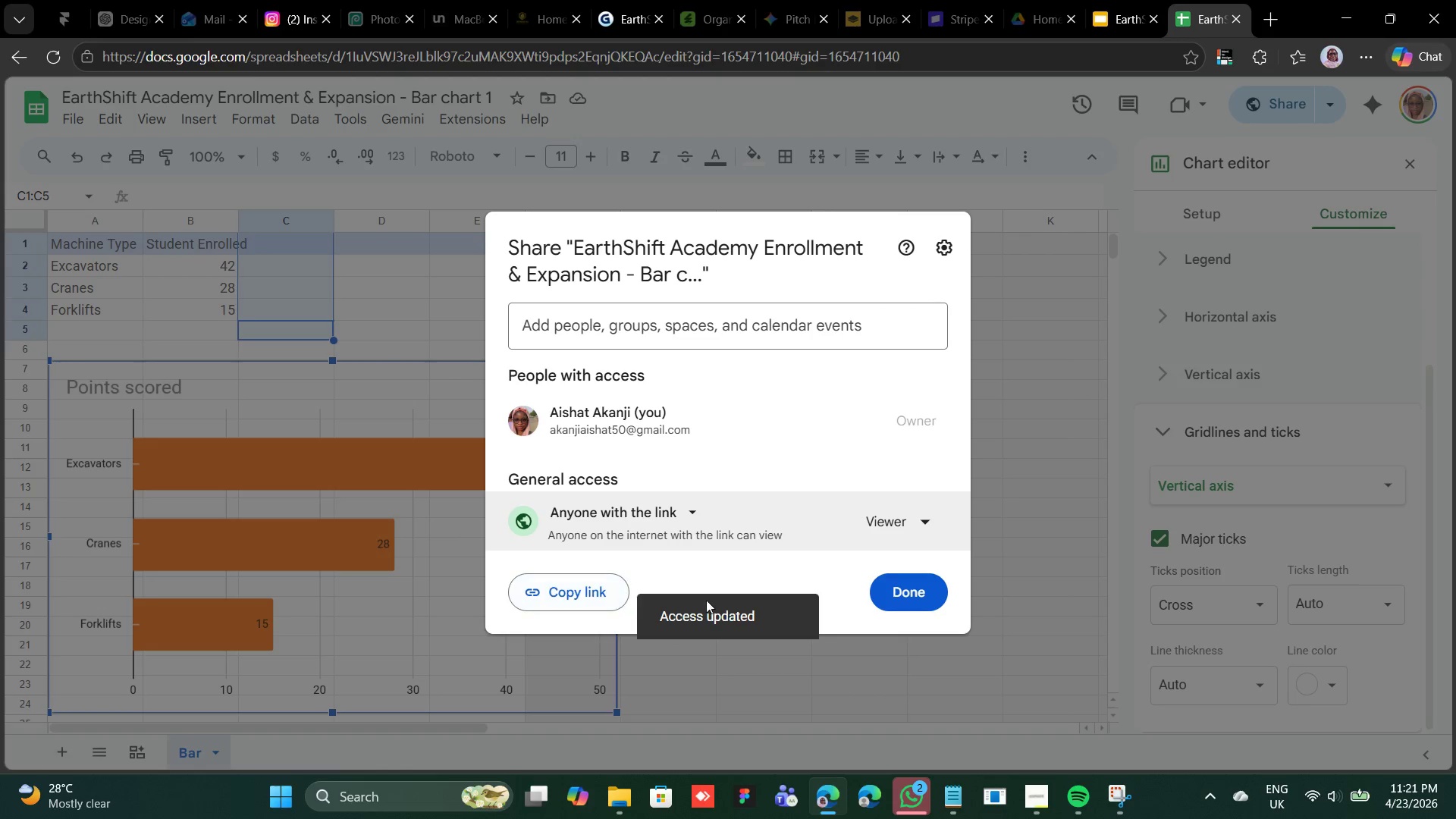 
left_click([882, 514])
 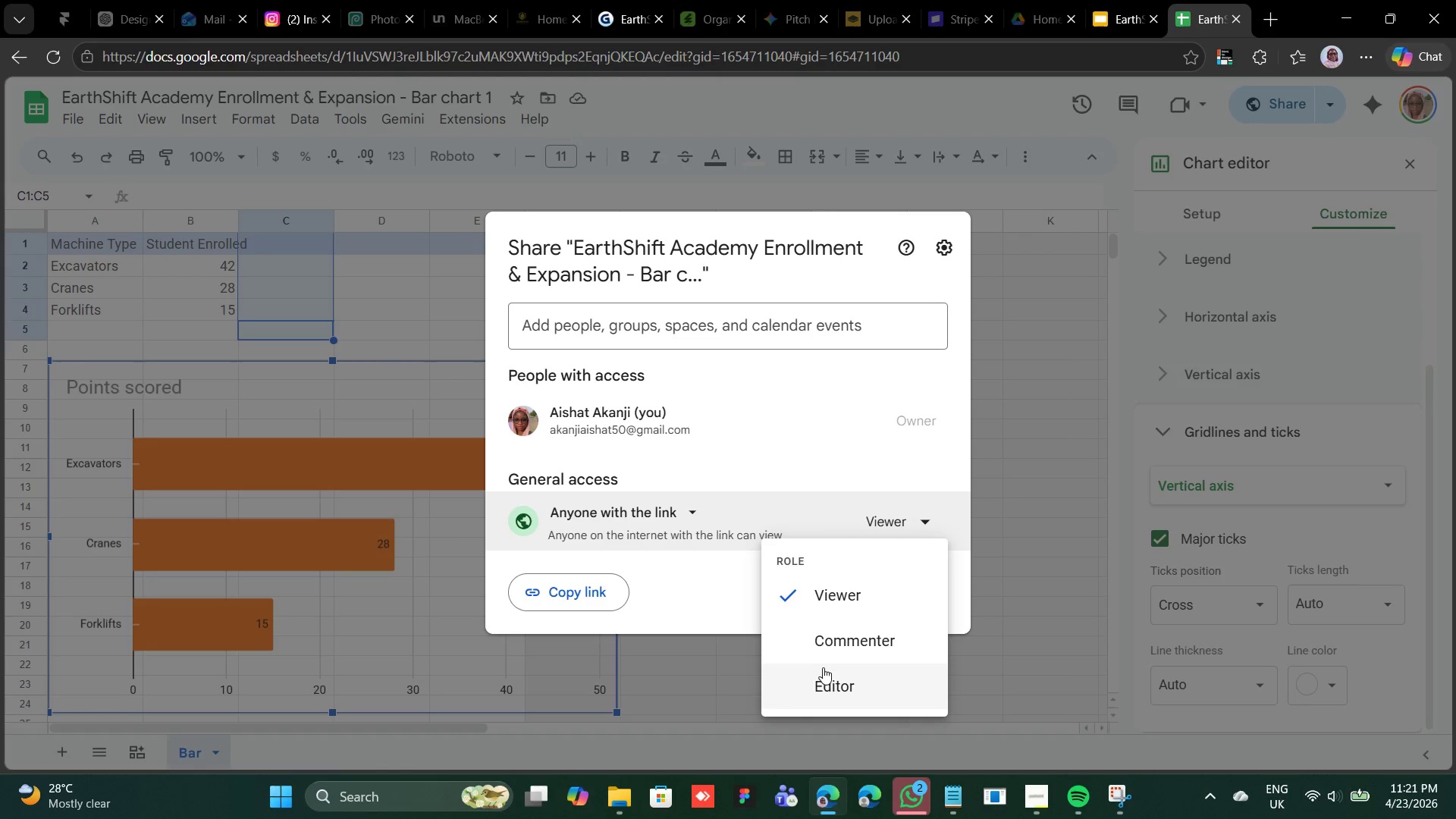 
left_click([821, 675])
 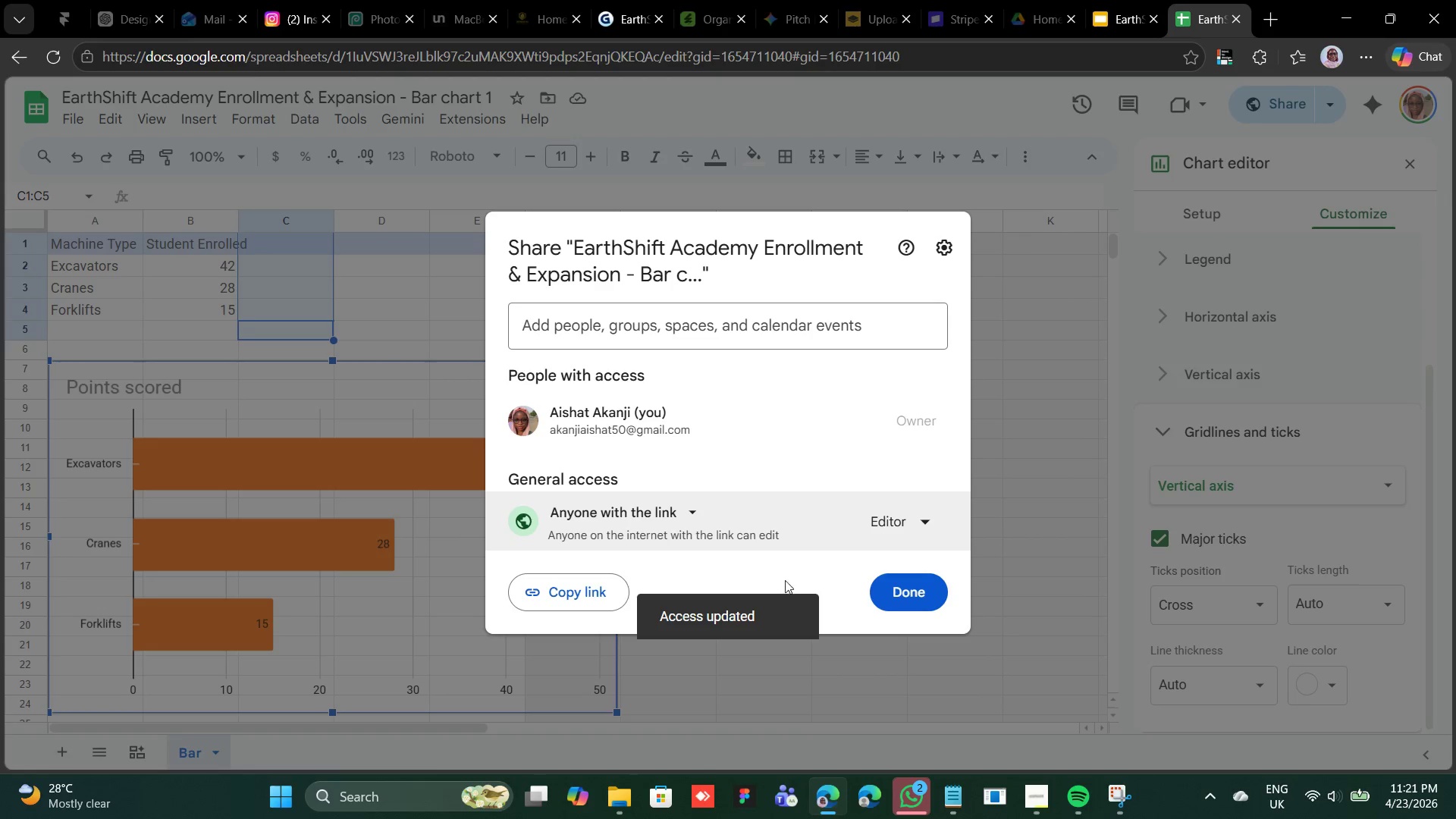 
left_click([920, 584])
 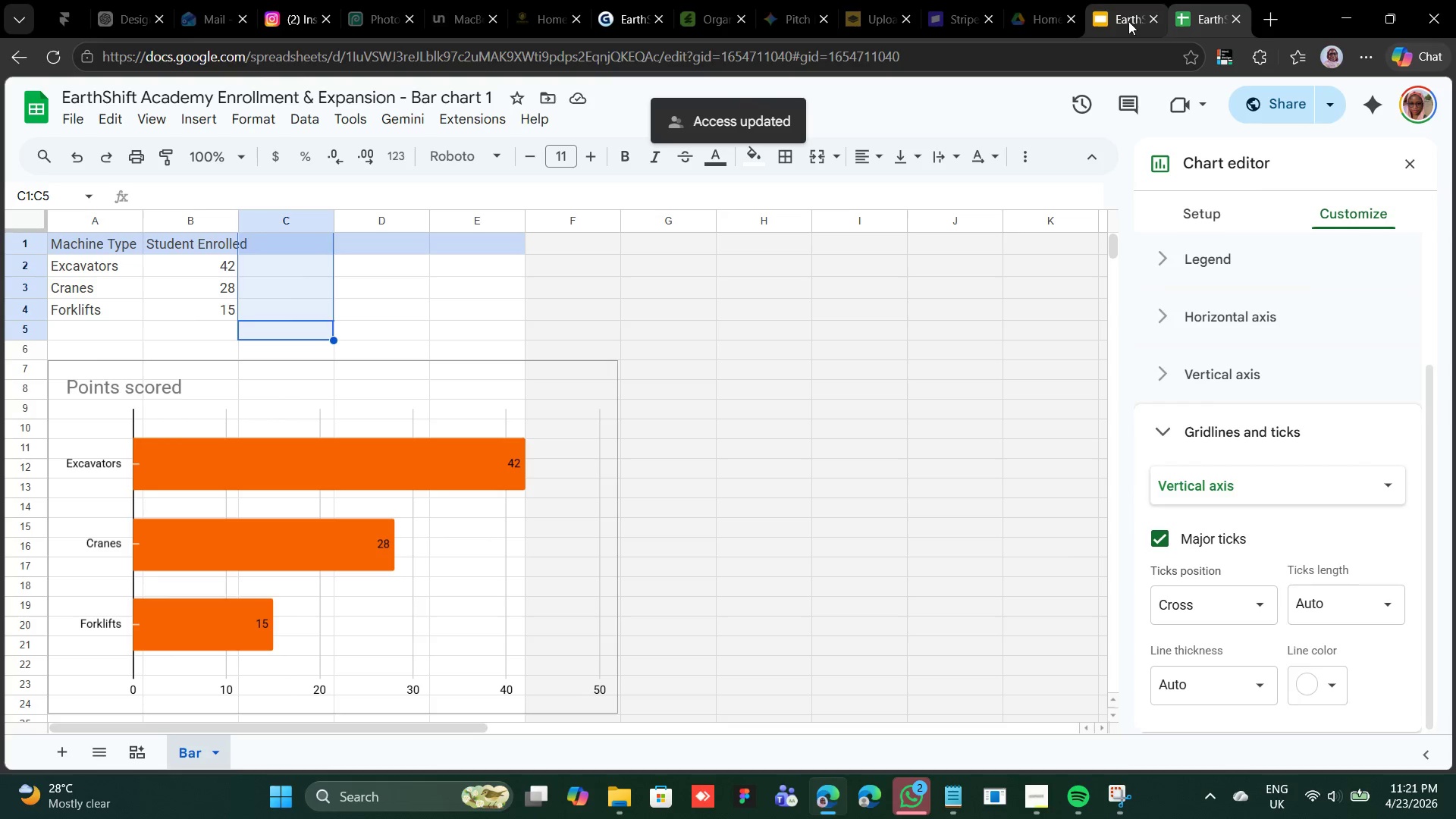 
left_click([1126, 21])
 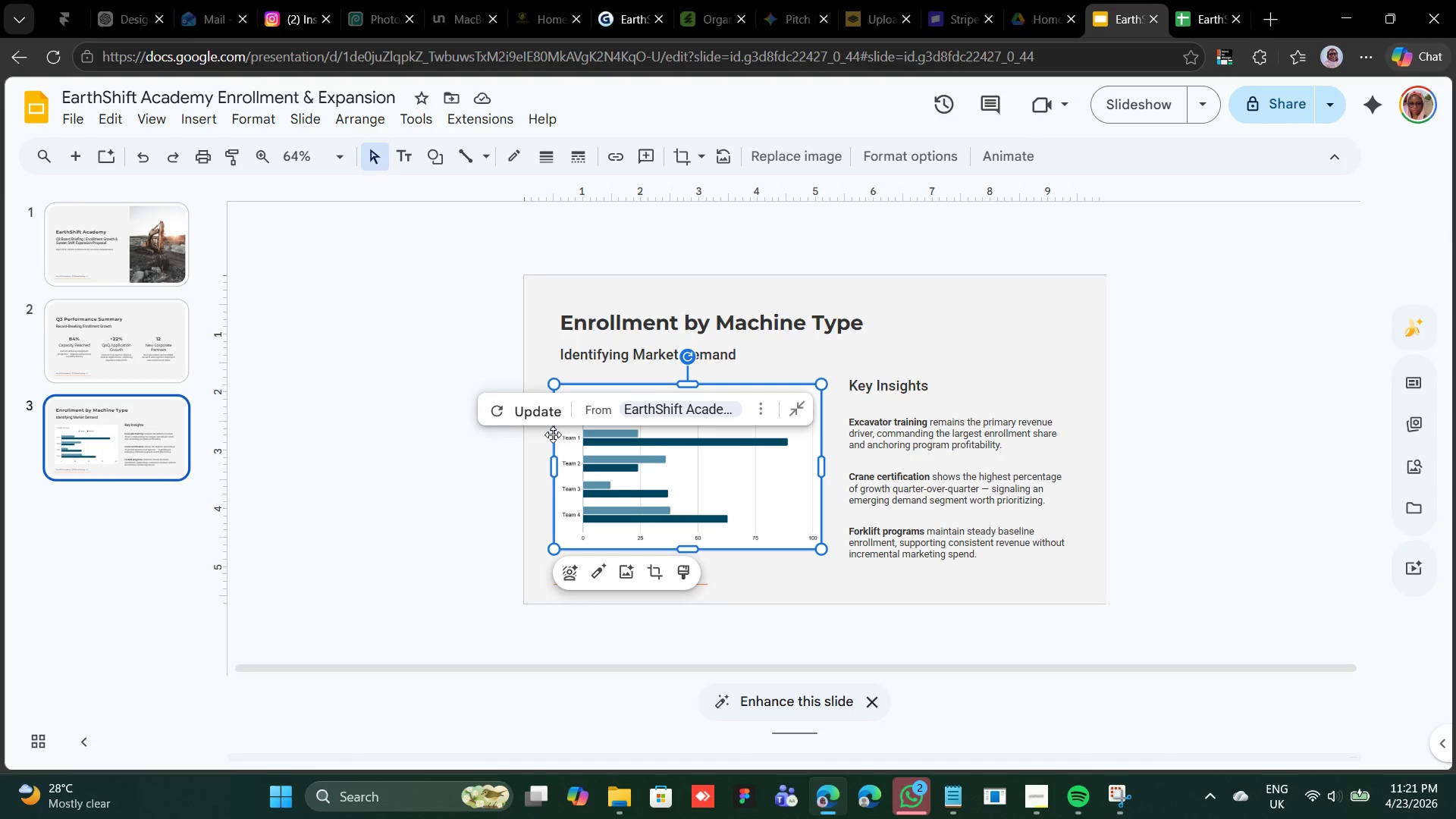 
left_click([535, 419])
 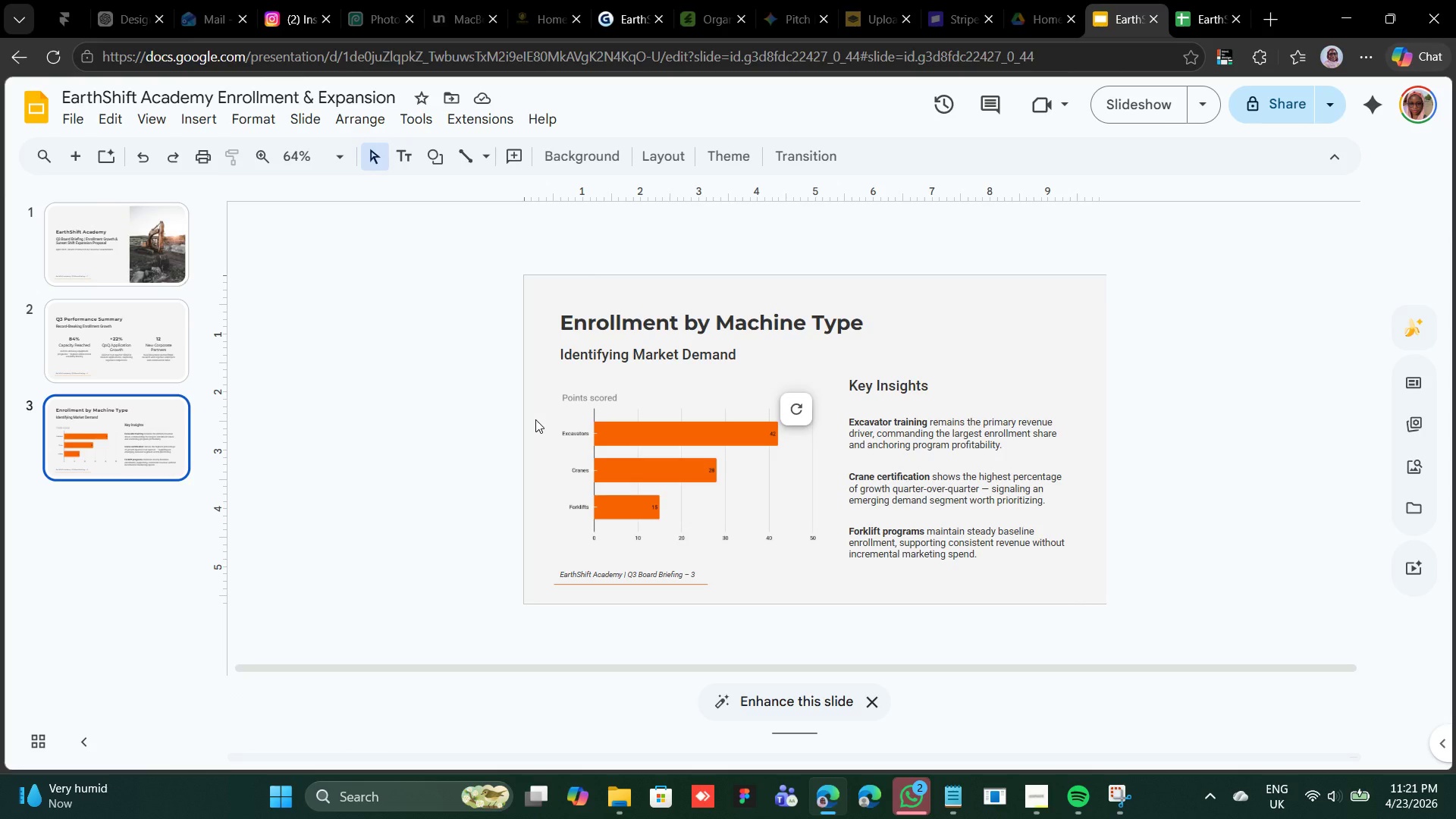 
wait(19.64)
 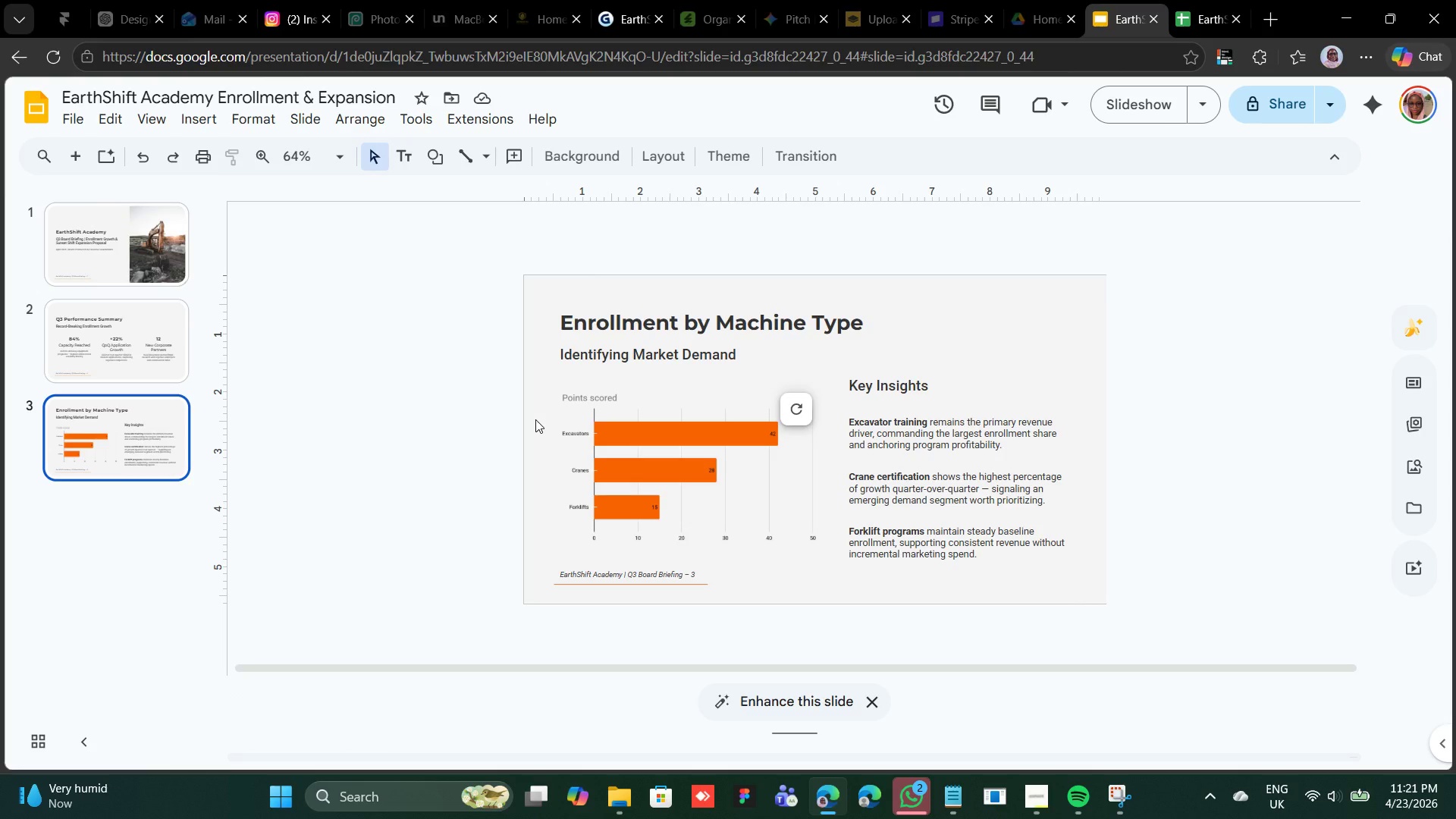 
left_click([86, 158])
 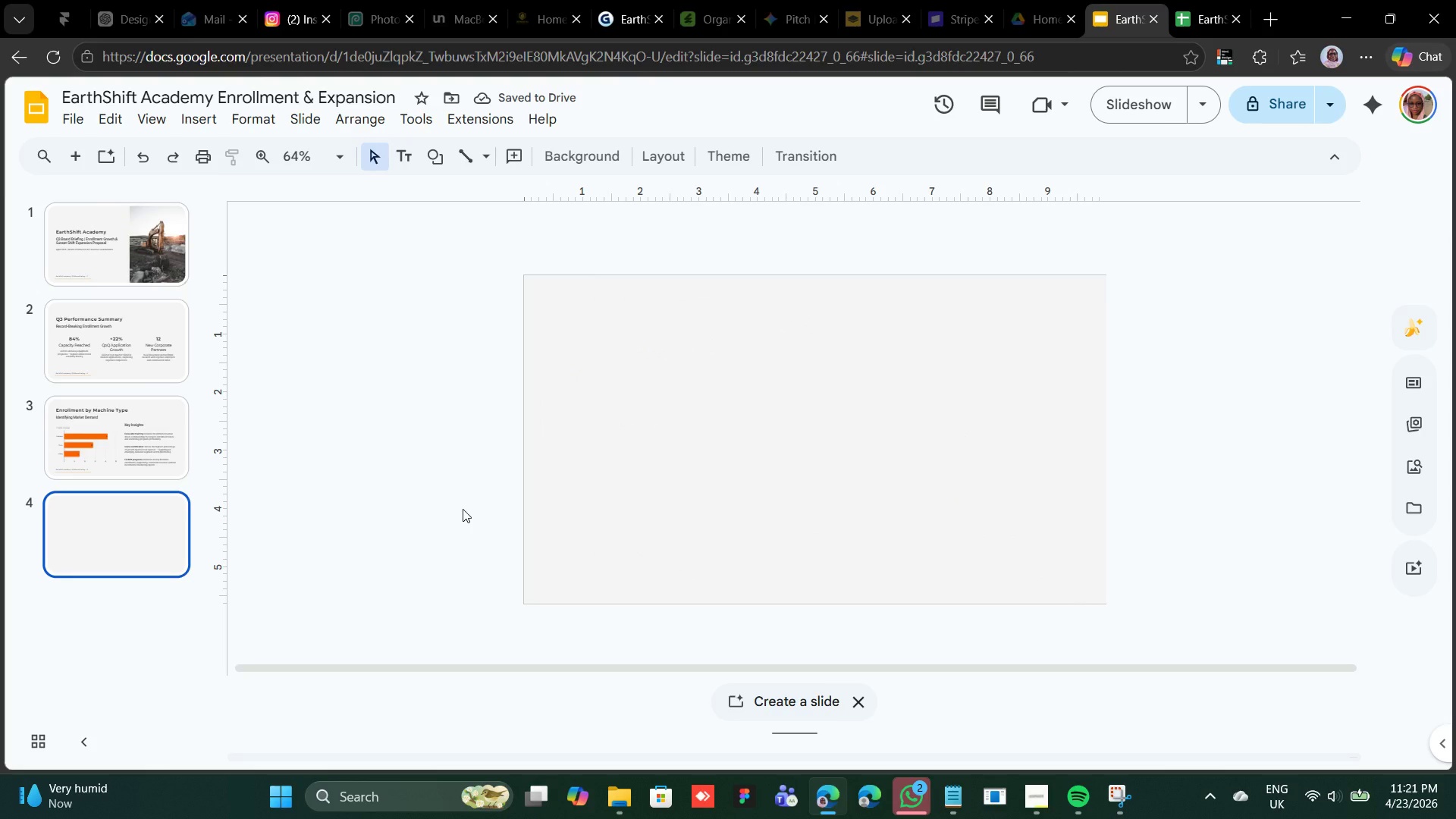 
wait(5.61)
 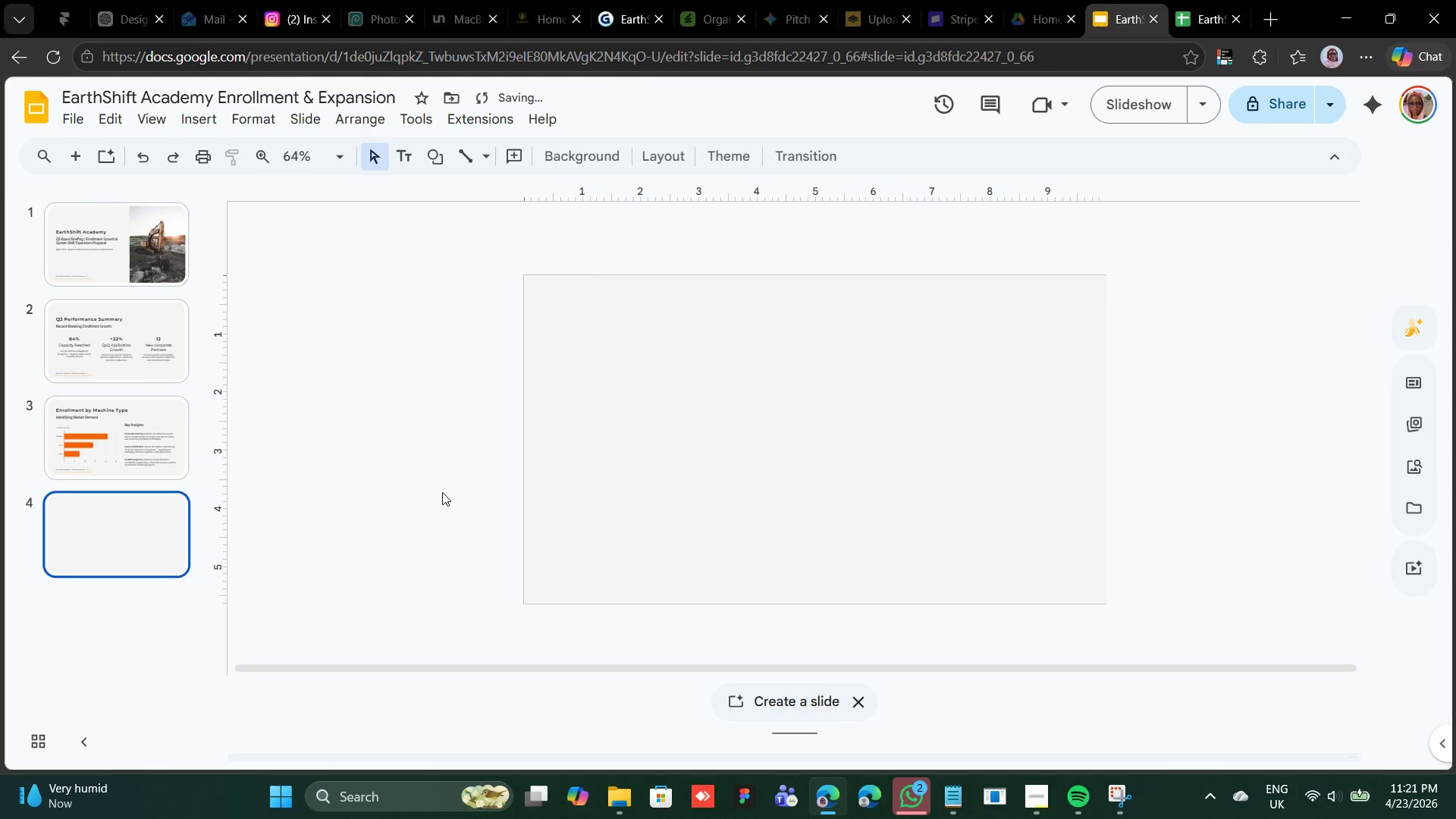 
left_click([164, 267])
 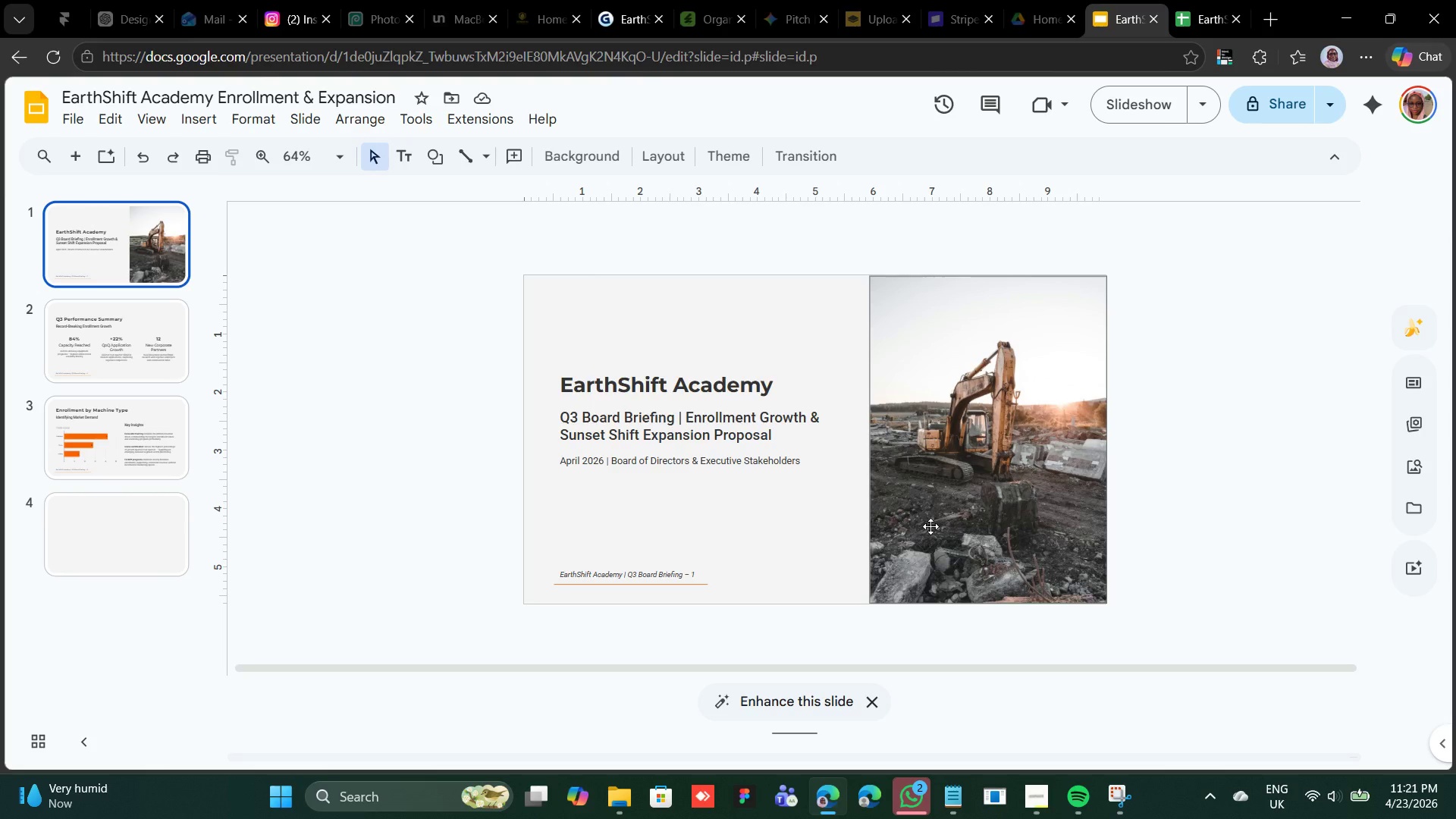 
left_click([930, 526])
 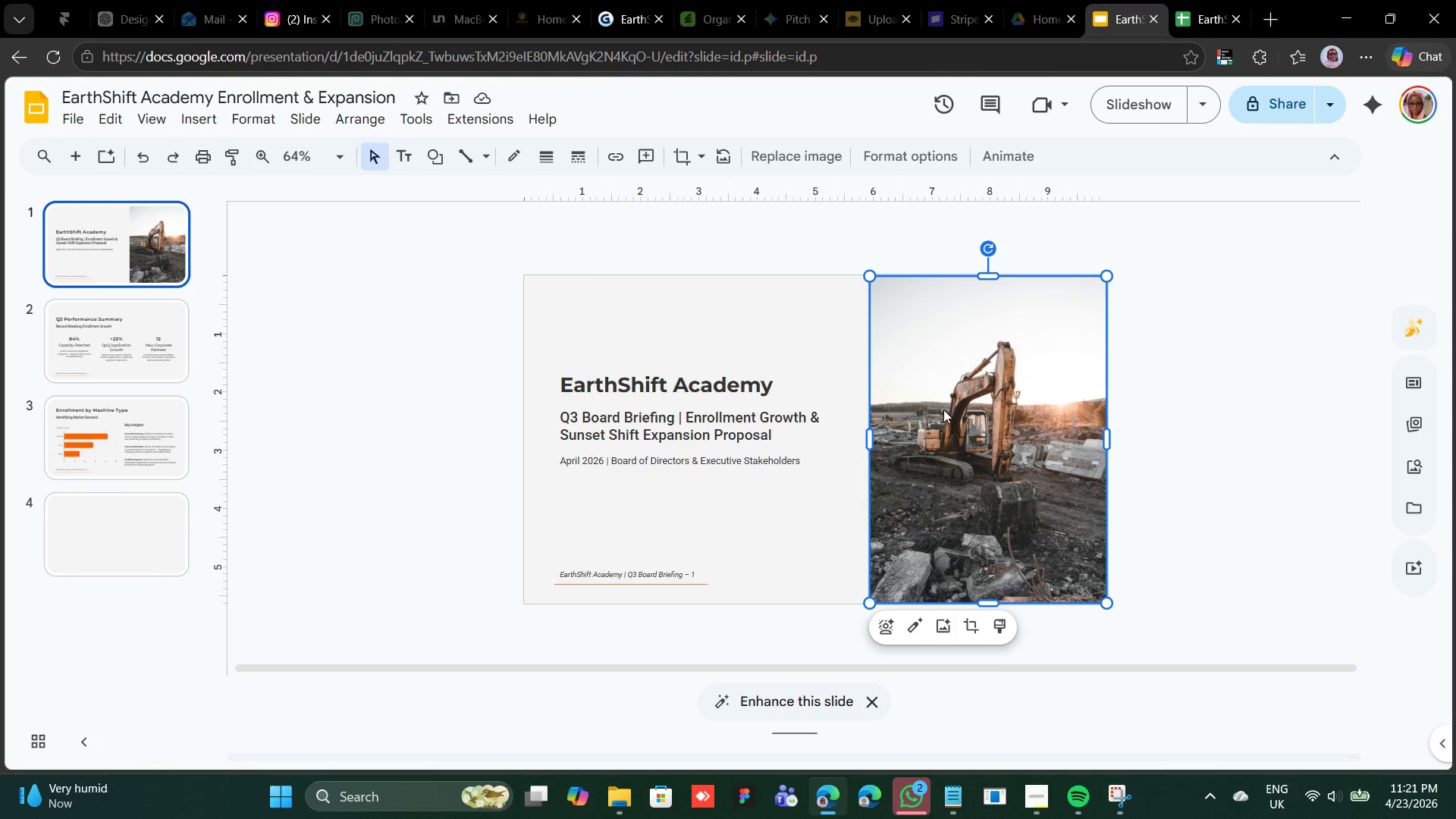 
right_click([943, 410])
 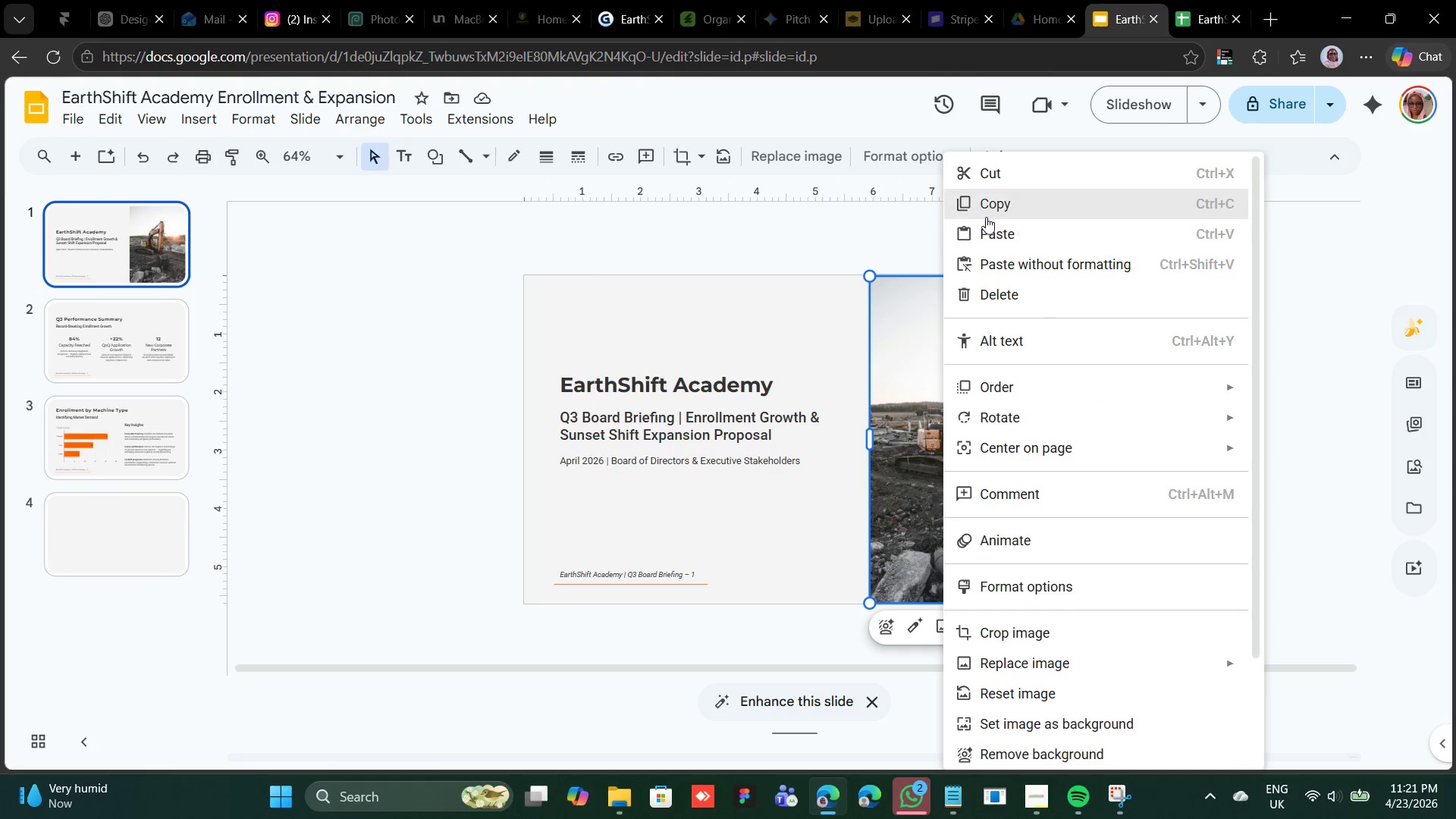 
left_click([990, 212])
 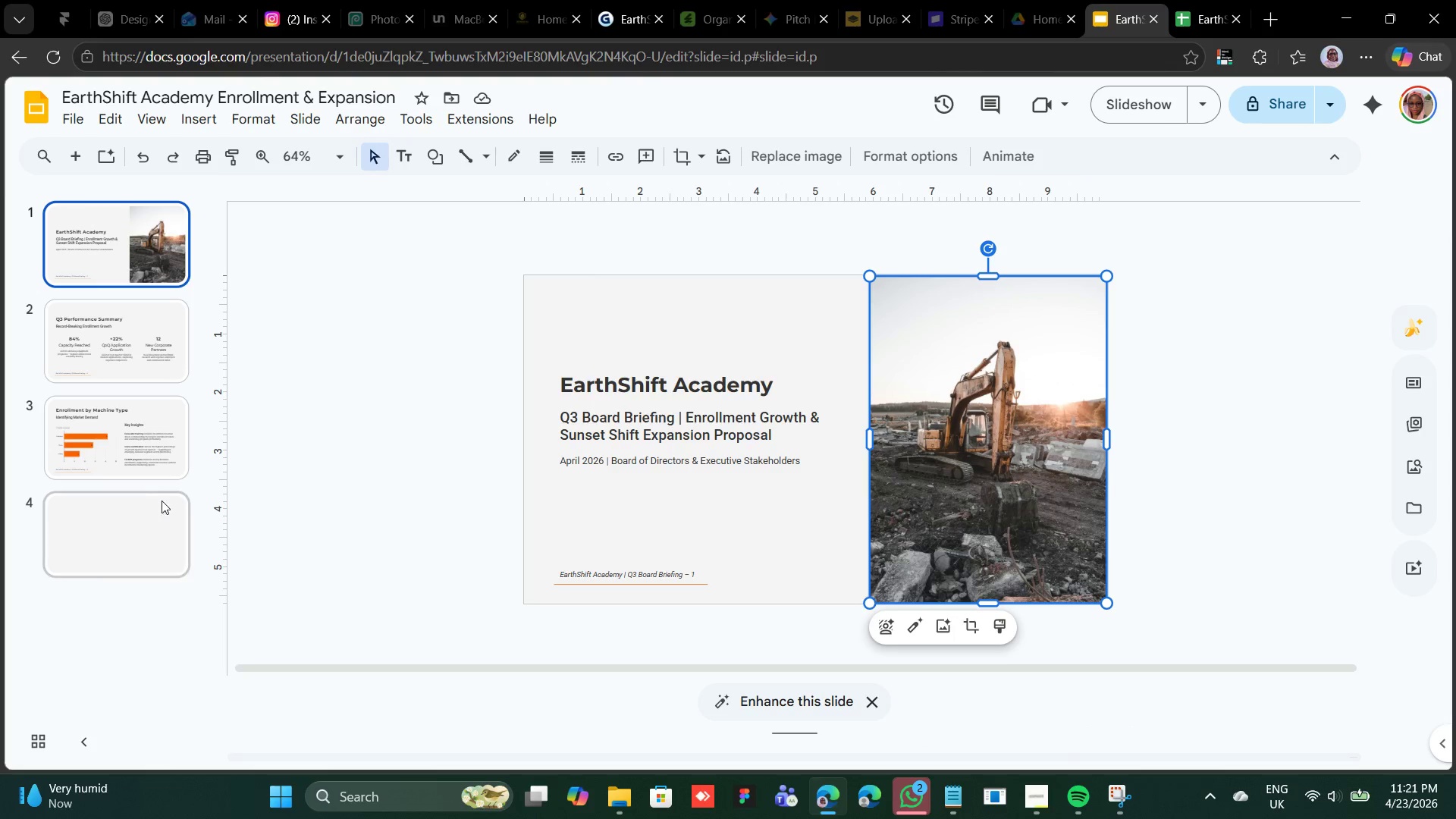 
left_click([154, 506])
 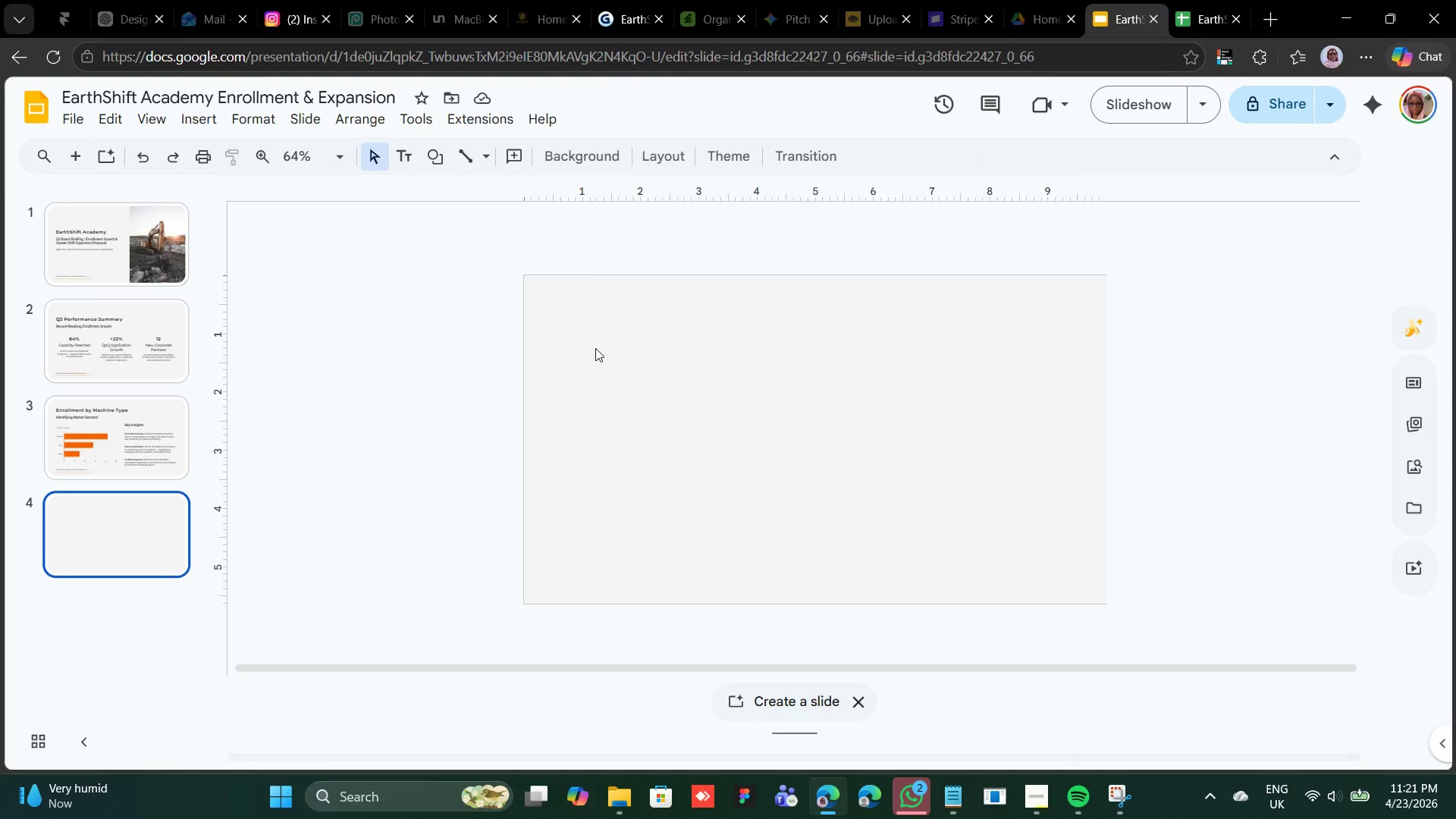 
right_click([595, 348])
 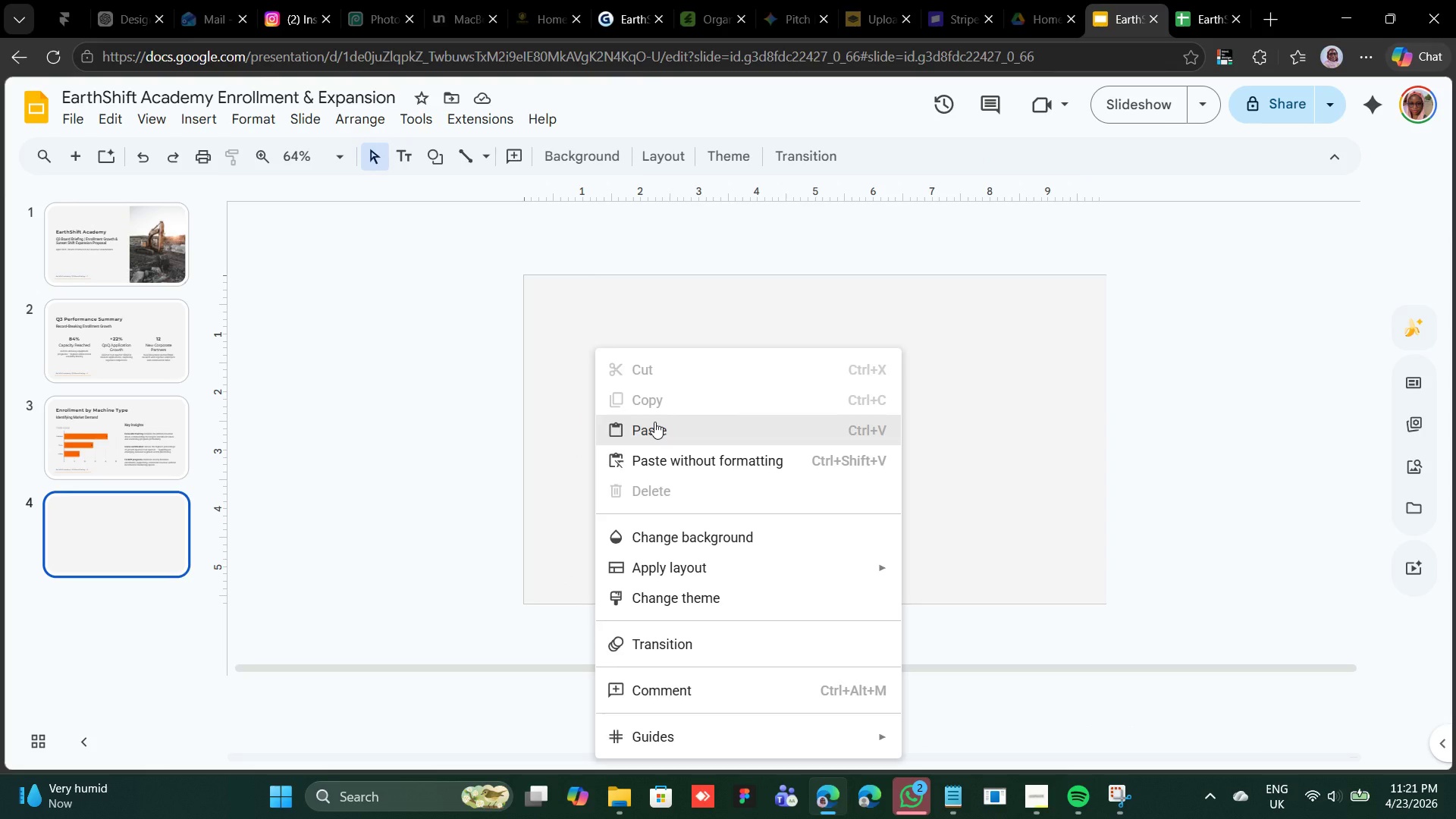 
left_click([654, 422])
 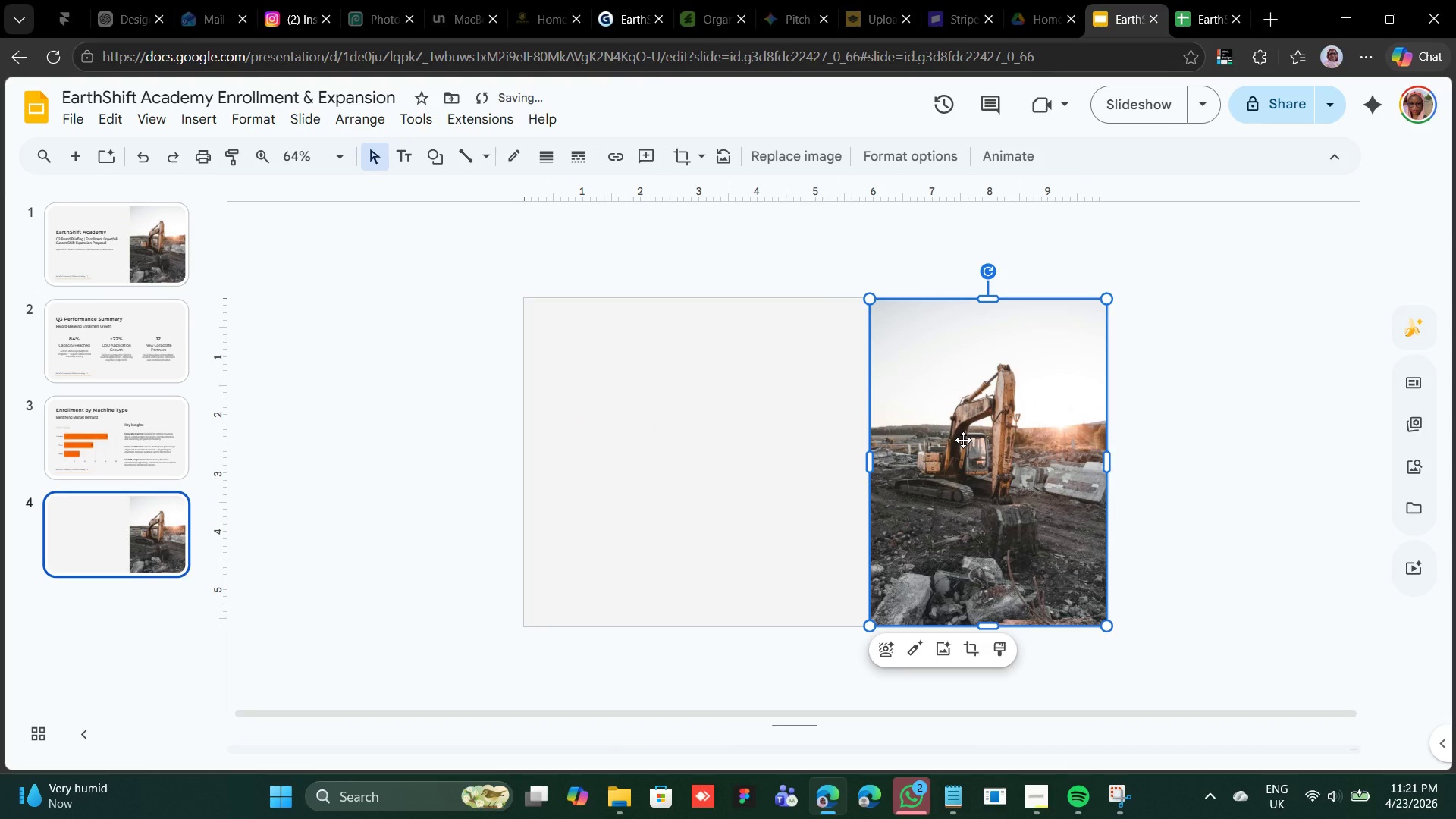 
left_click_drag(start_coordinate=[963, 440], to_coordinate=[617, 441])
 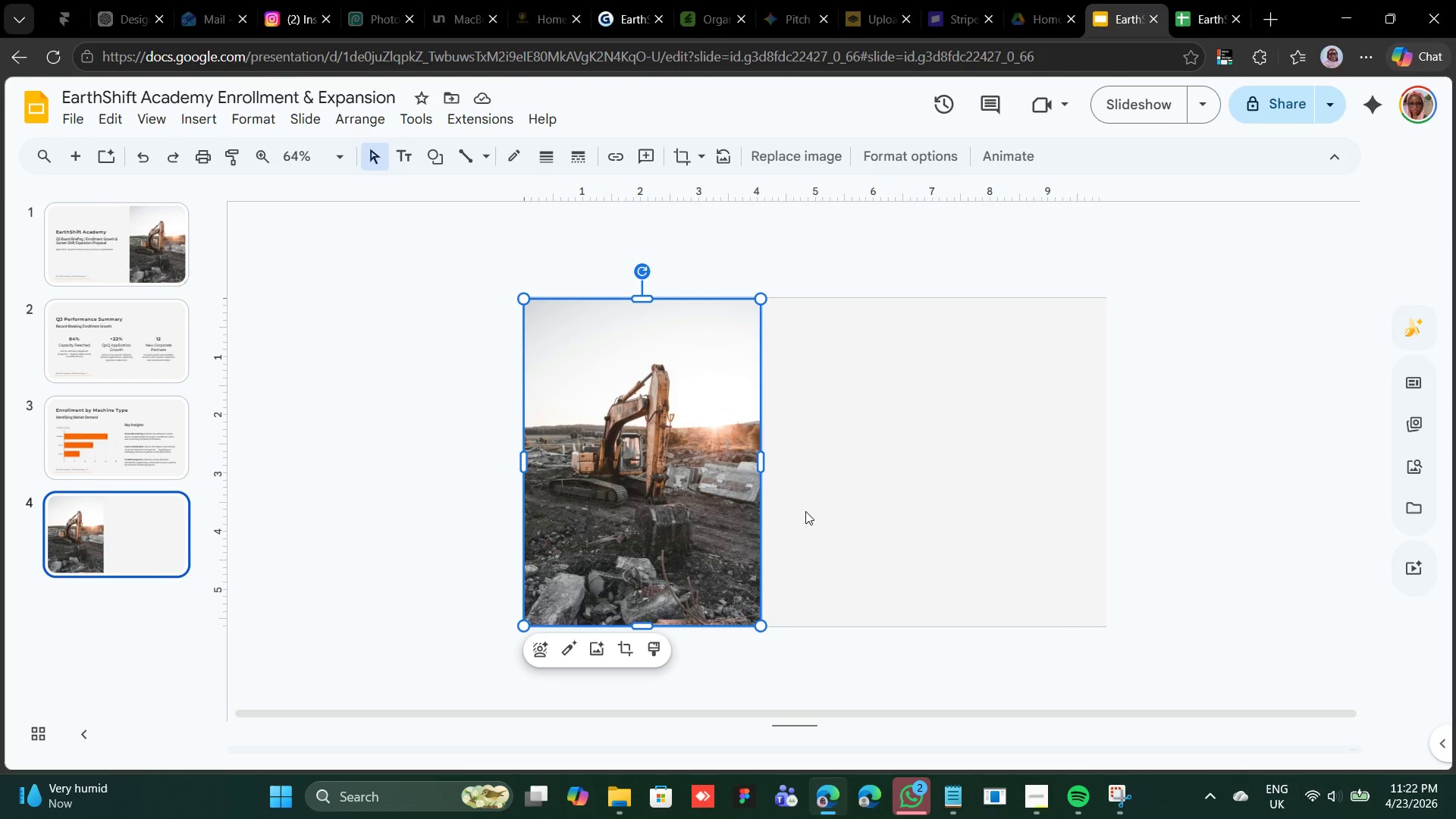 
wait(36.3)
 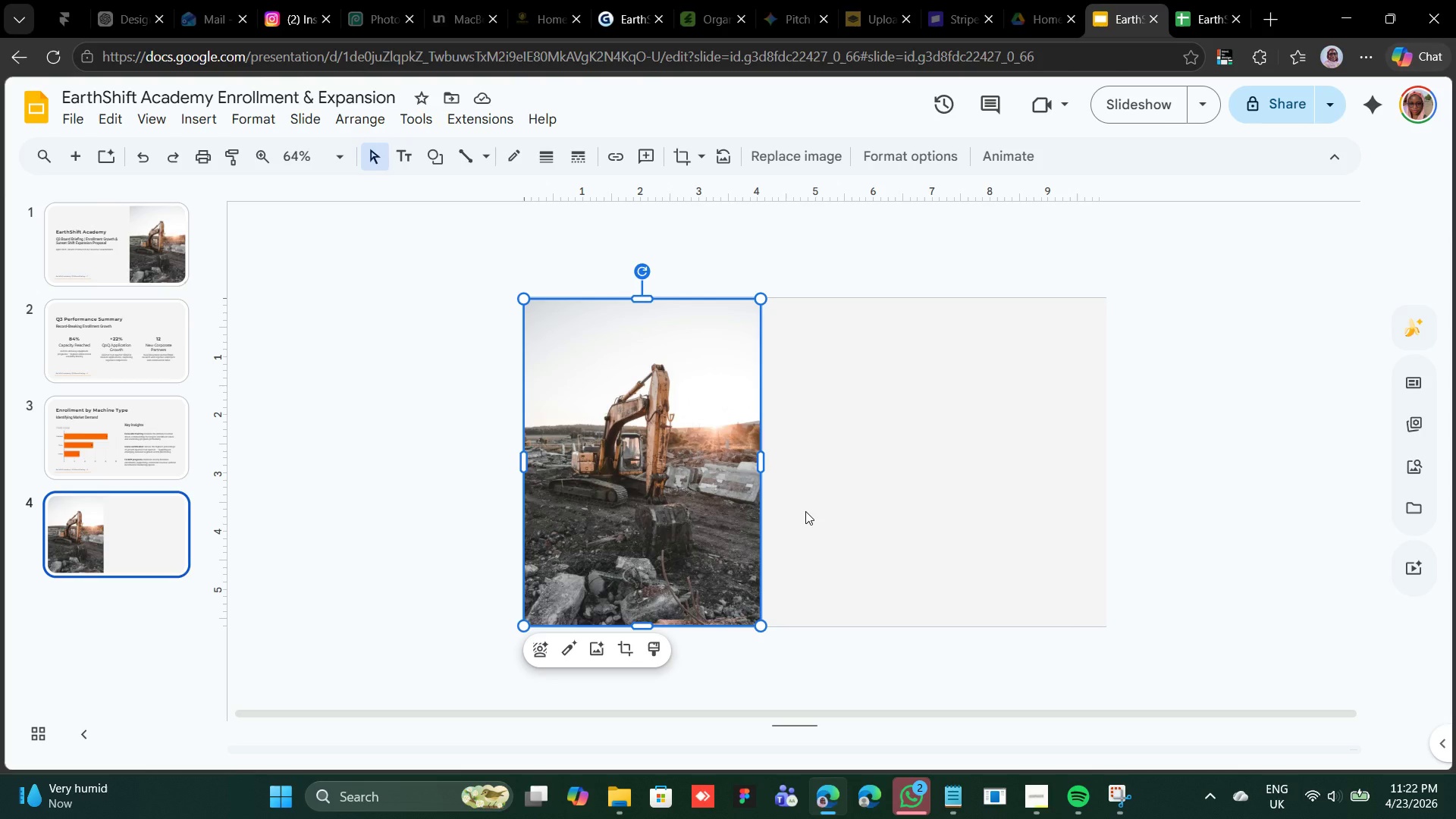 
left_click_drag(start_coordinate=[803, 456], to_coordinate=[183, 475])
 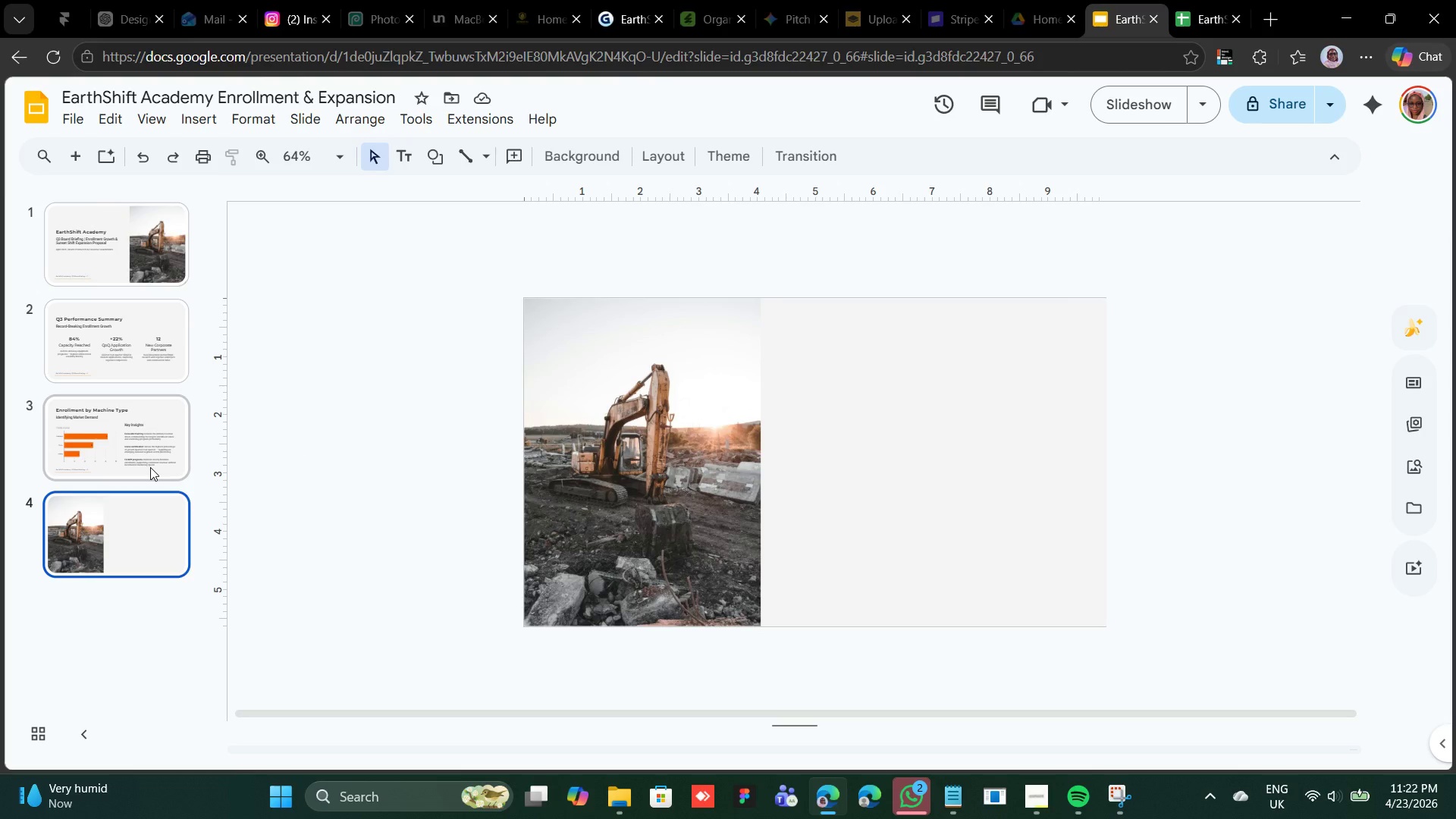 
left_click([141, 446])
 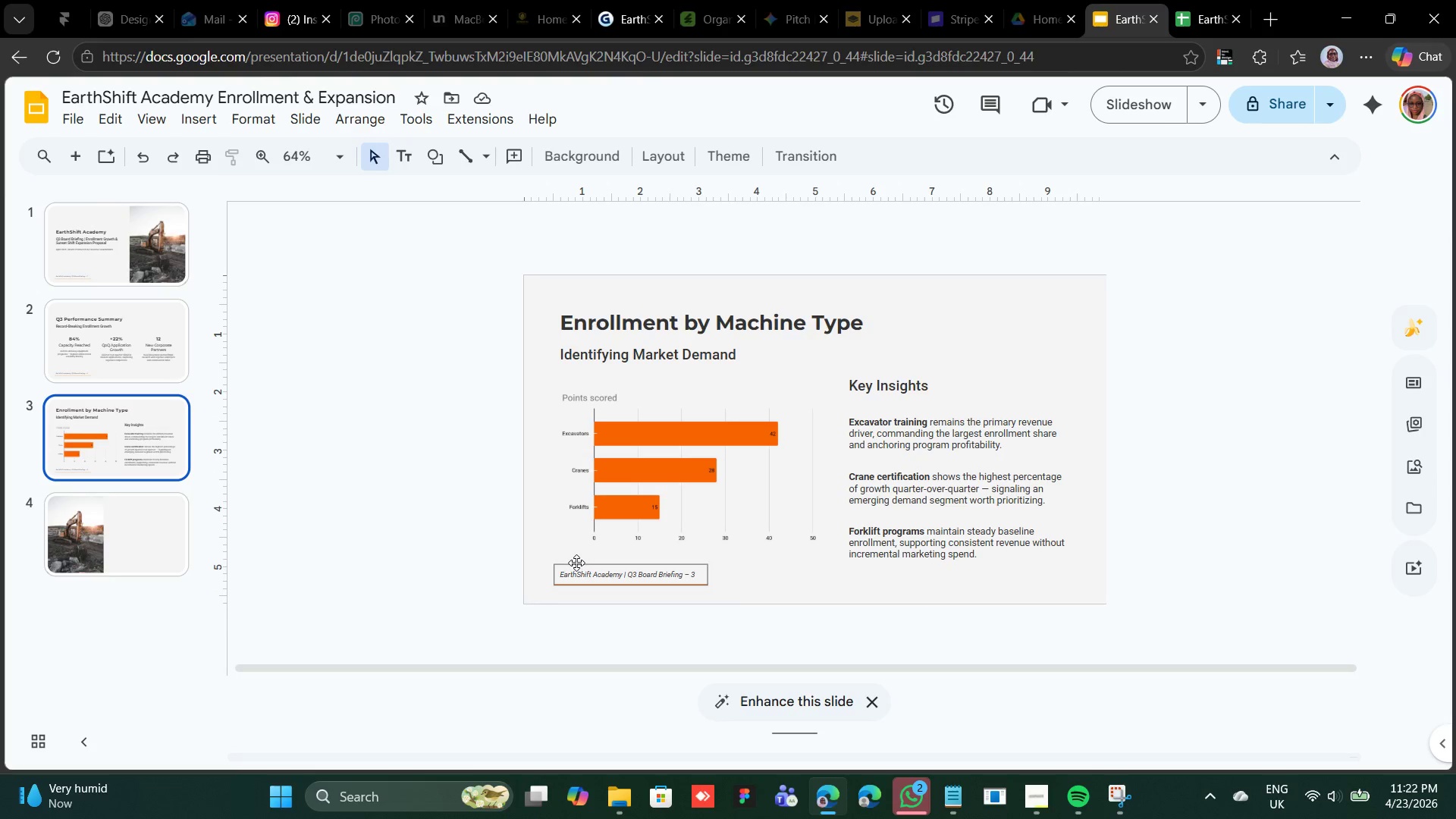 
left_click([576, 563])
 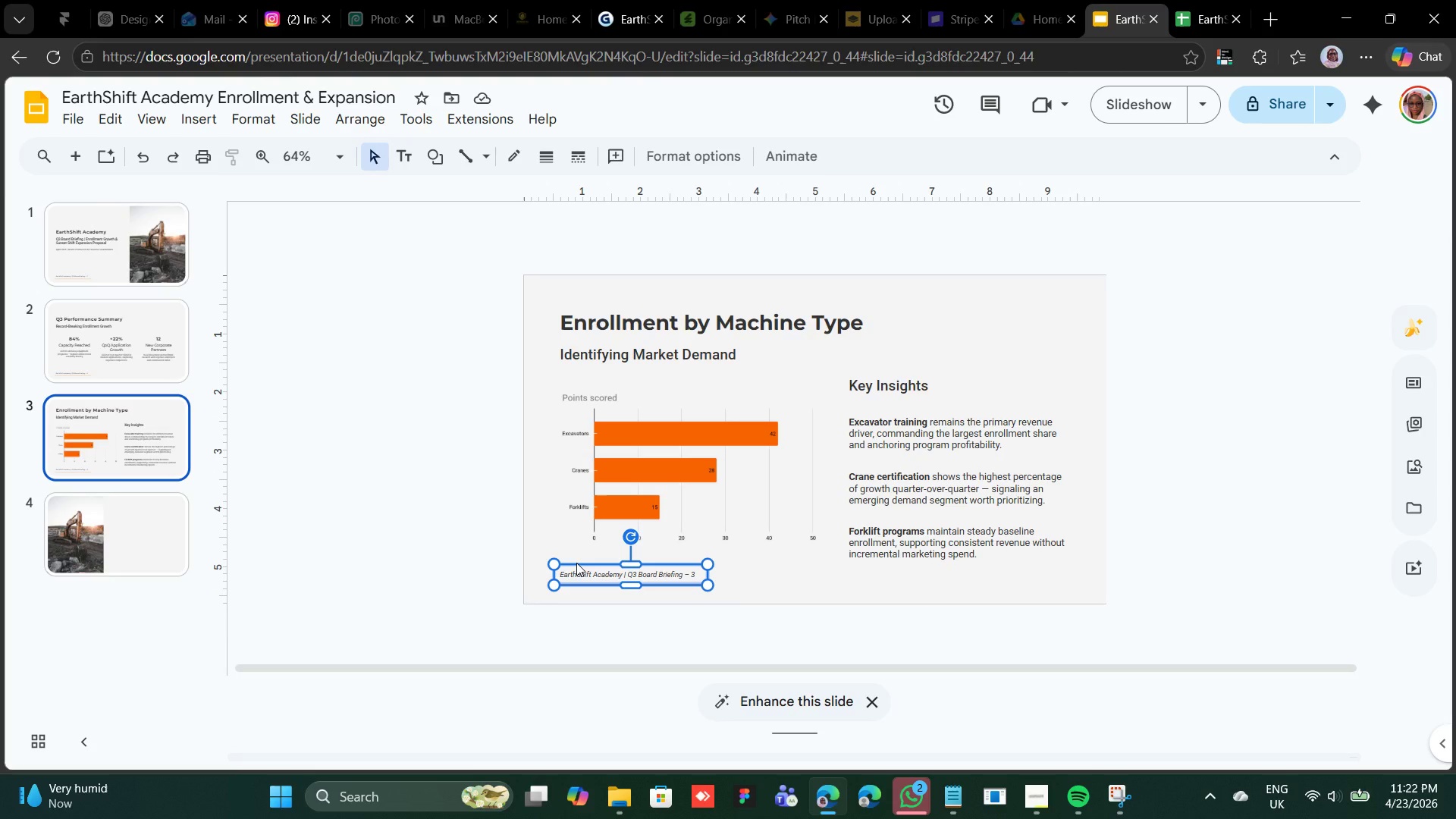 
key(Control+C)
 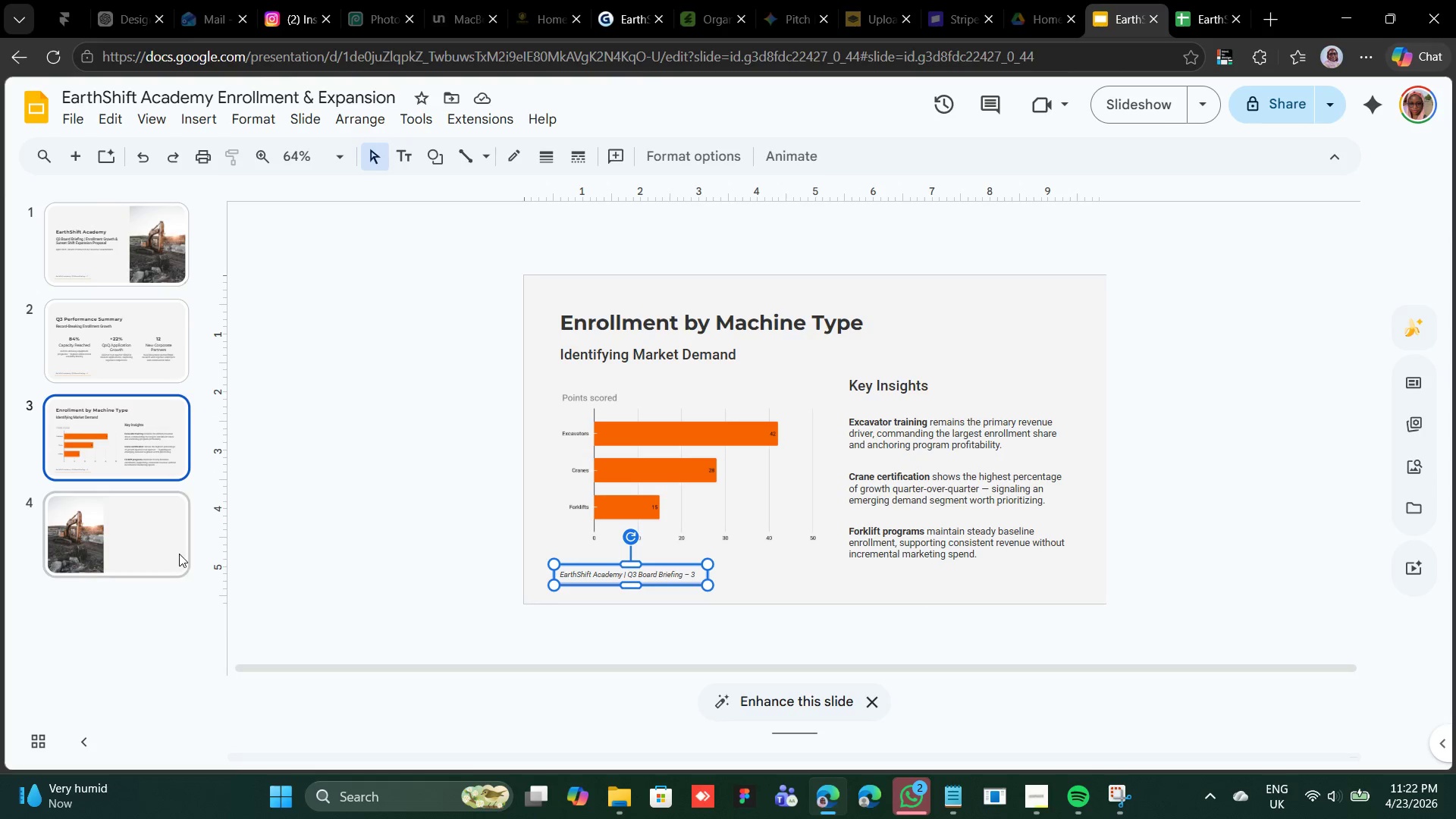 
left_click([172, 551])
 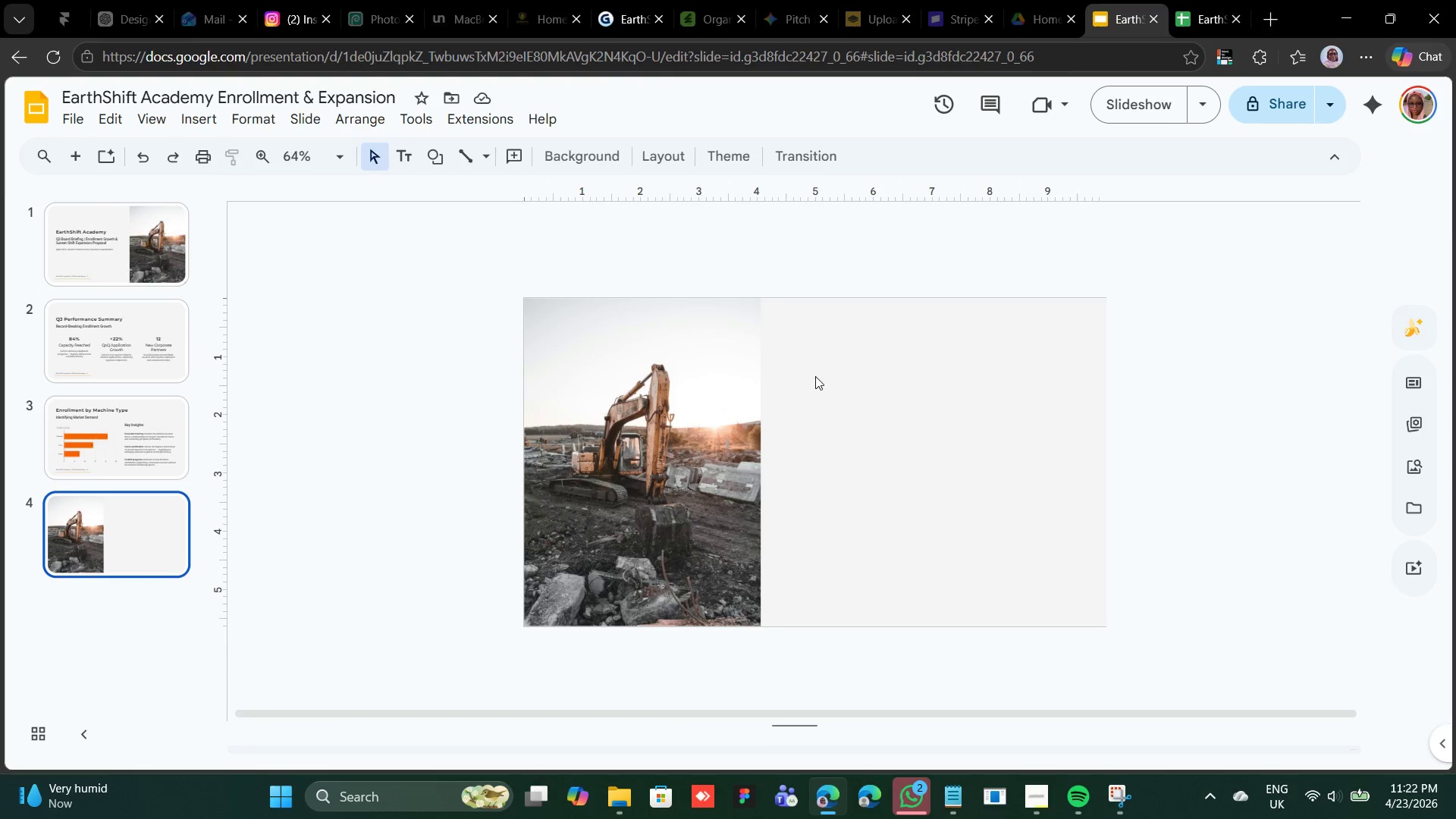 
right_click([817, 378])
 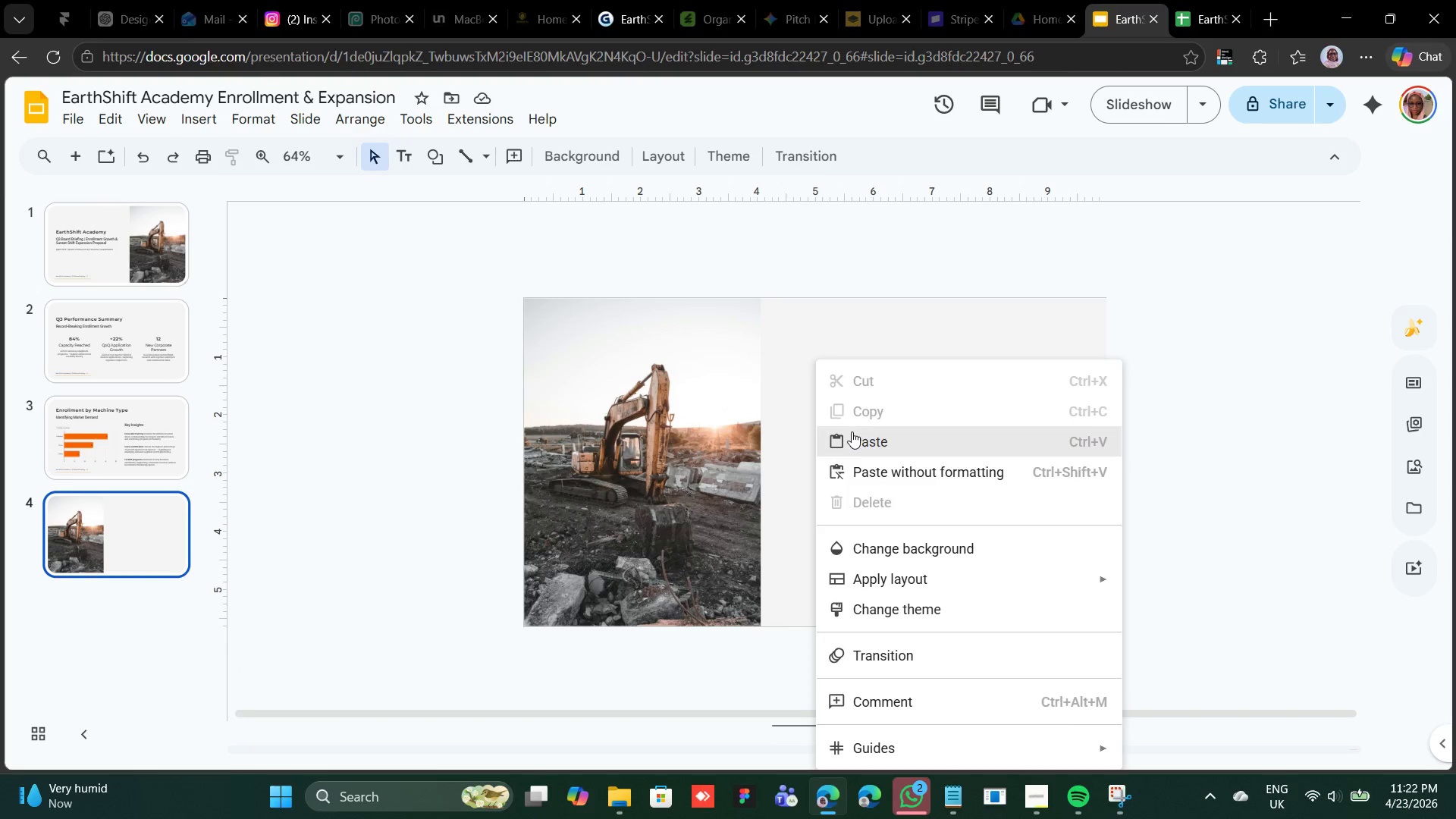 
left_click([852, 431])
 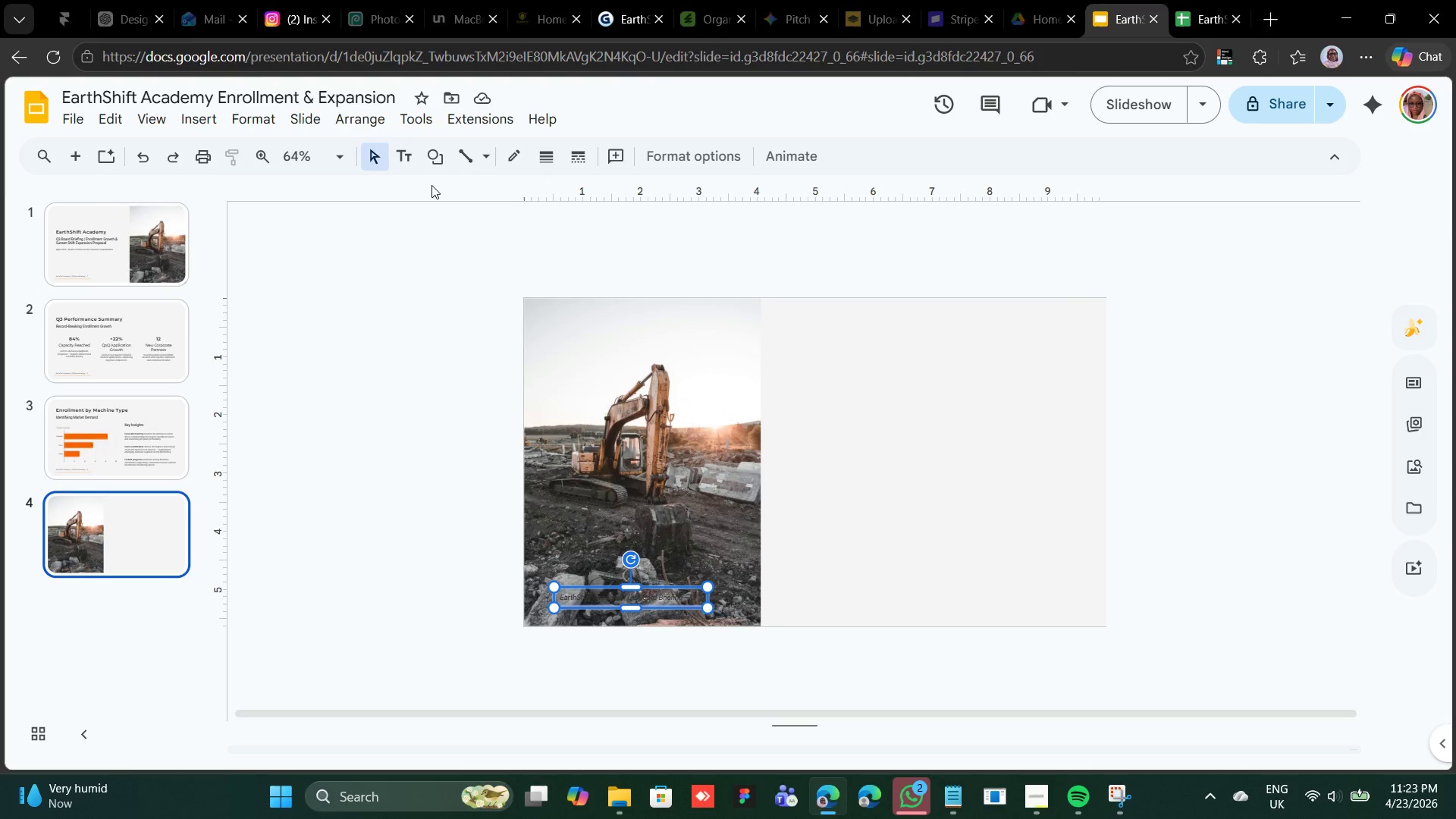 
wait(80.27)
 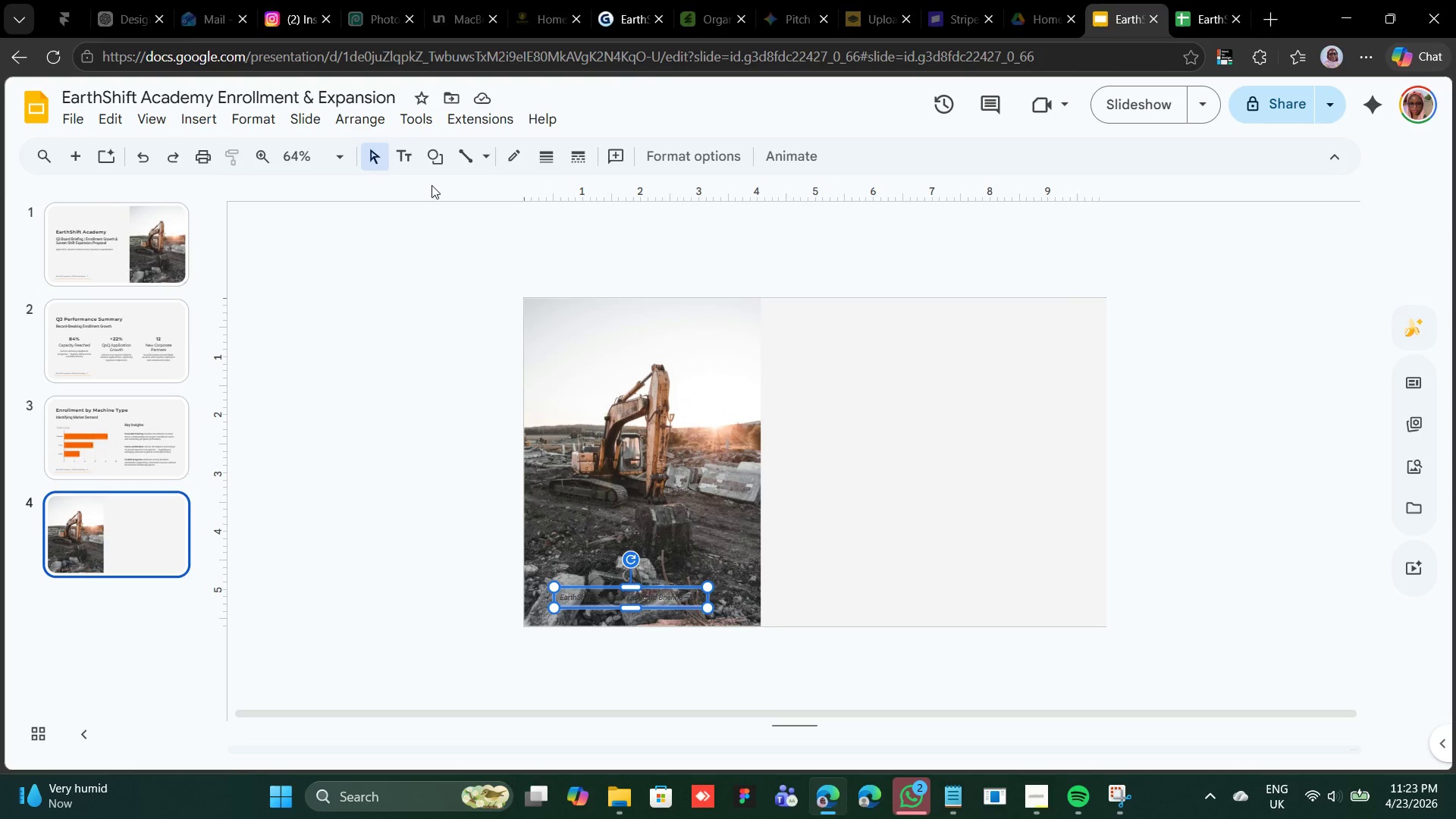 
left_click([429, 145])
 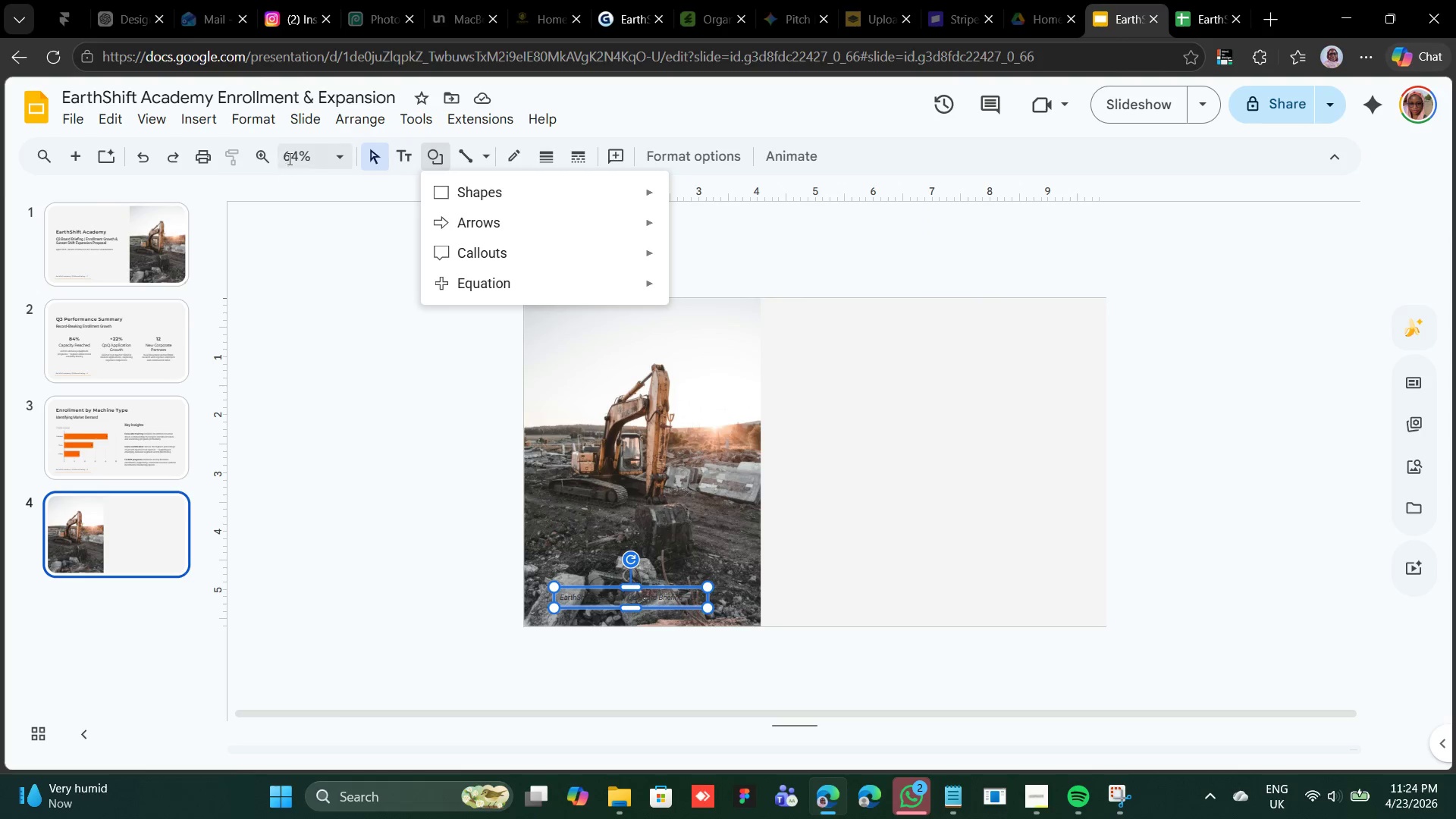 
wait(7.39)
 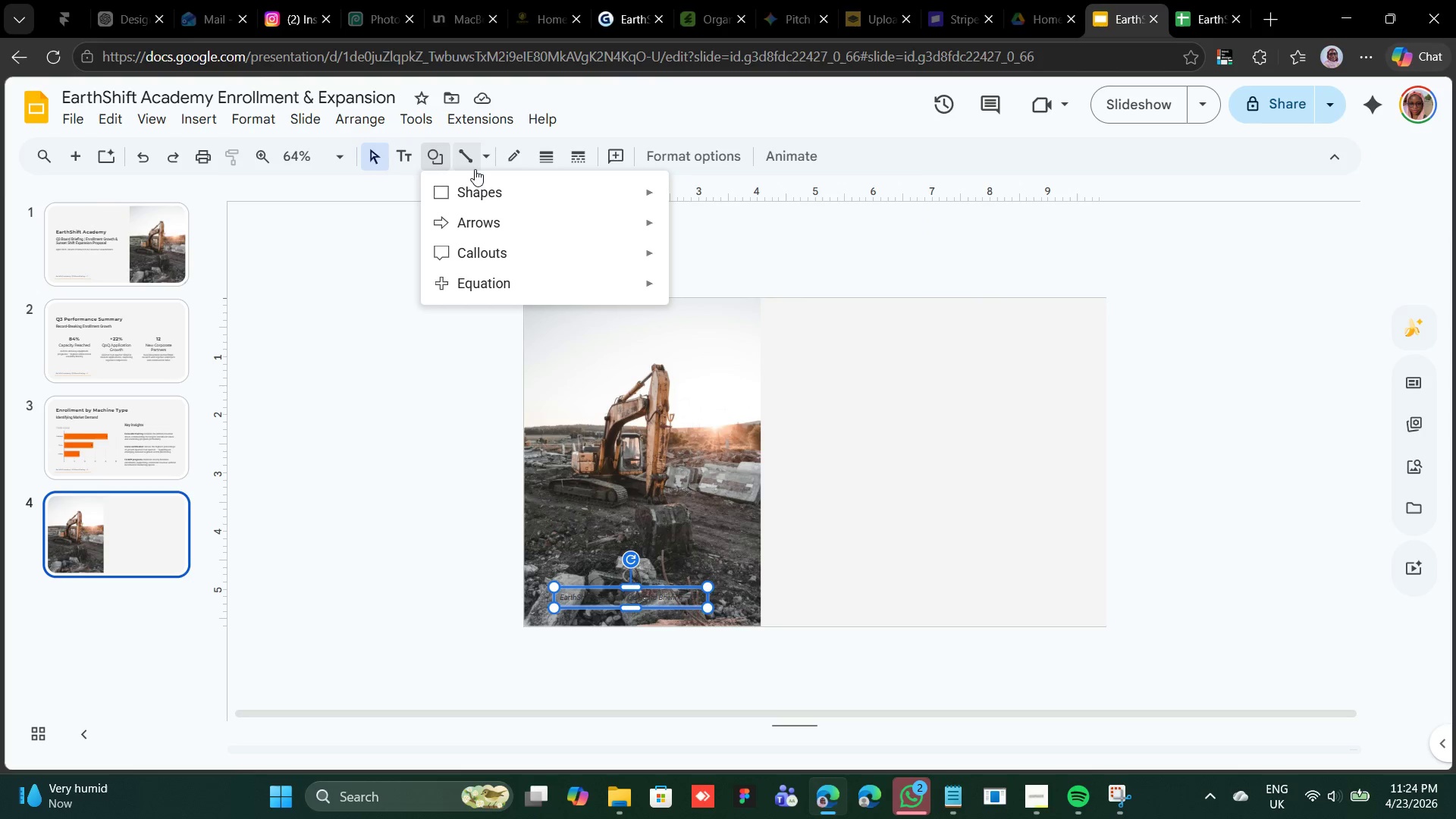 
left_click([487, 147])
 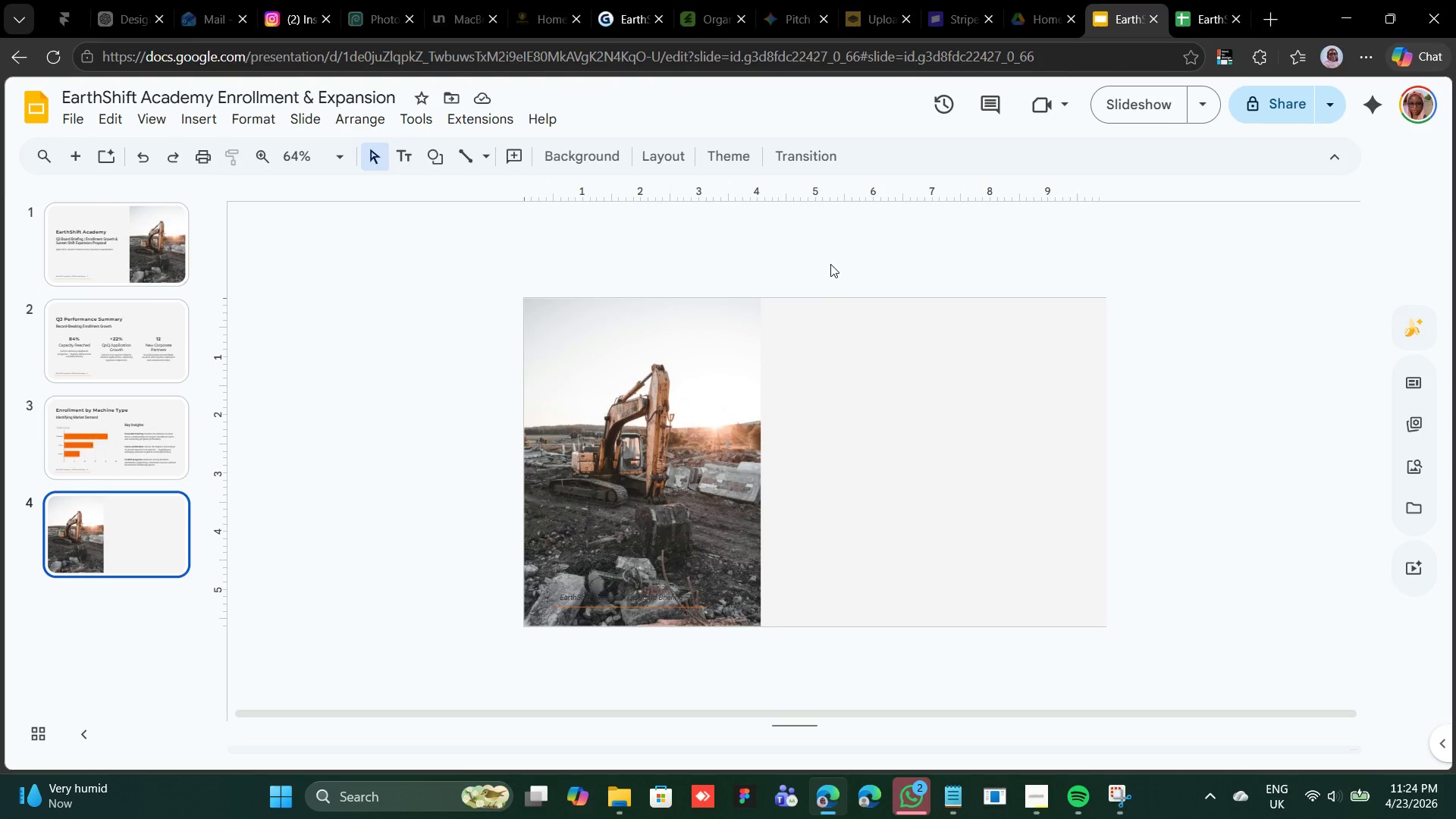 
wait(6.25)
 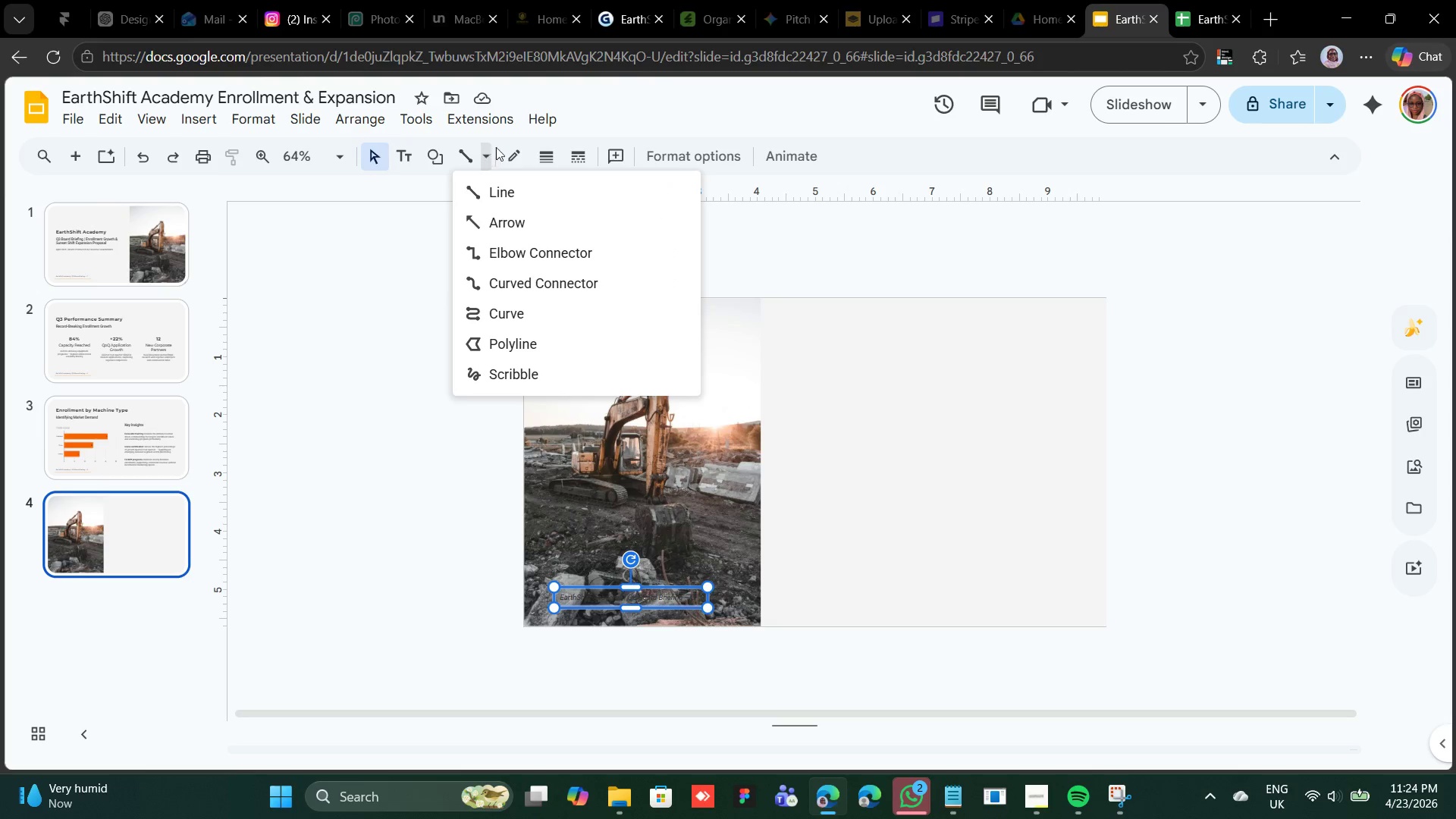 
left_click([664, 591])
 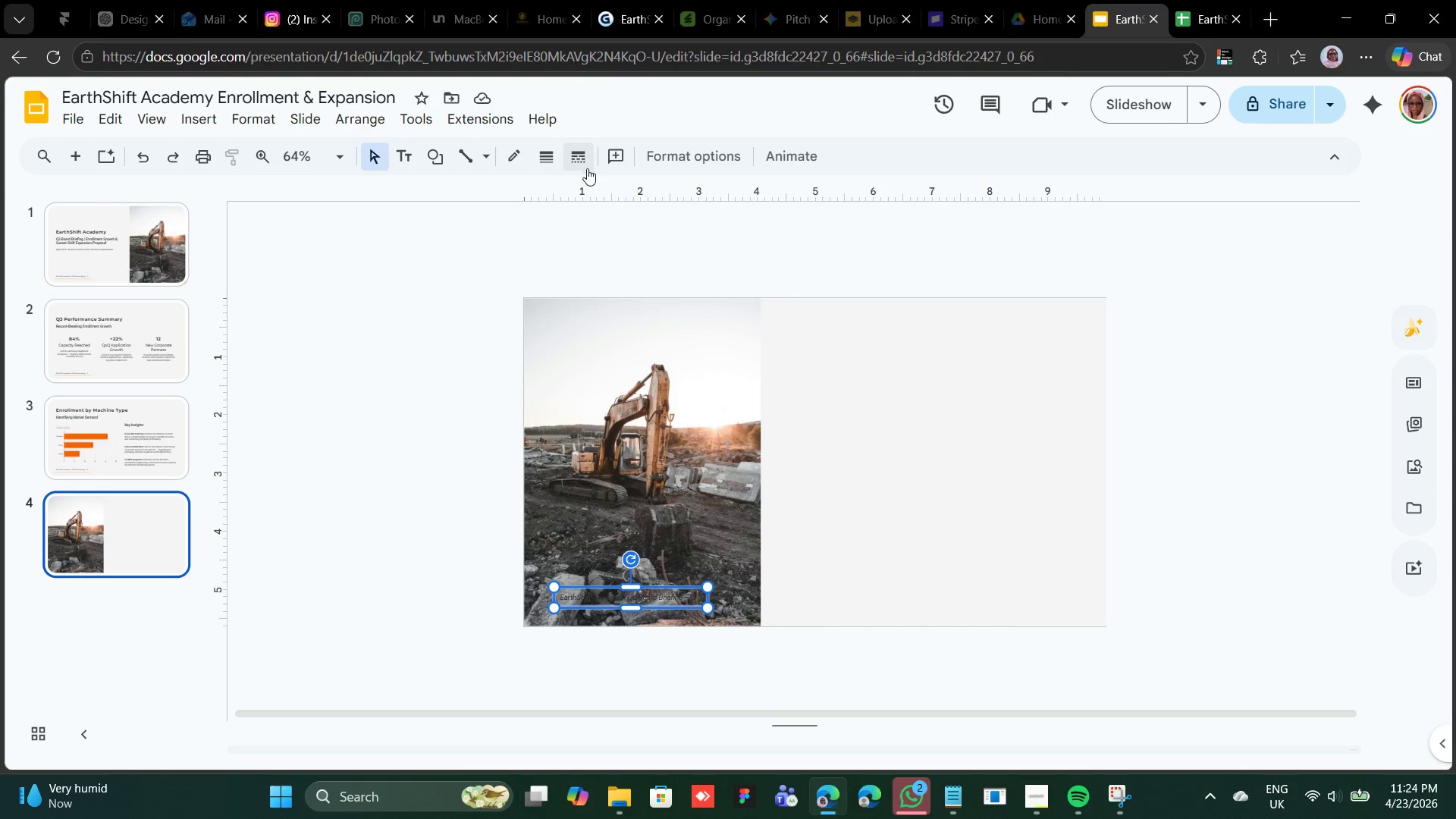 
wait(7.5)
 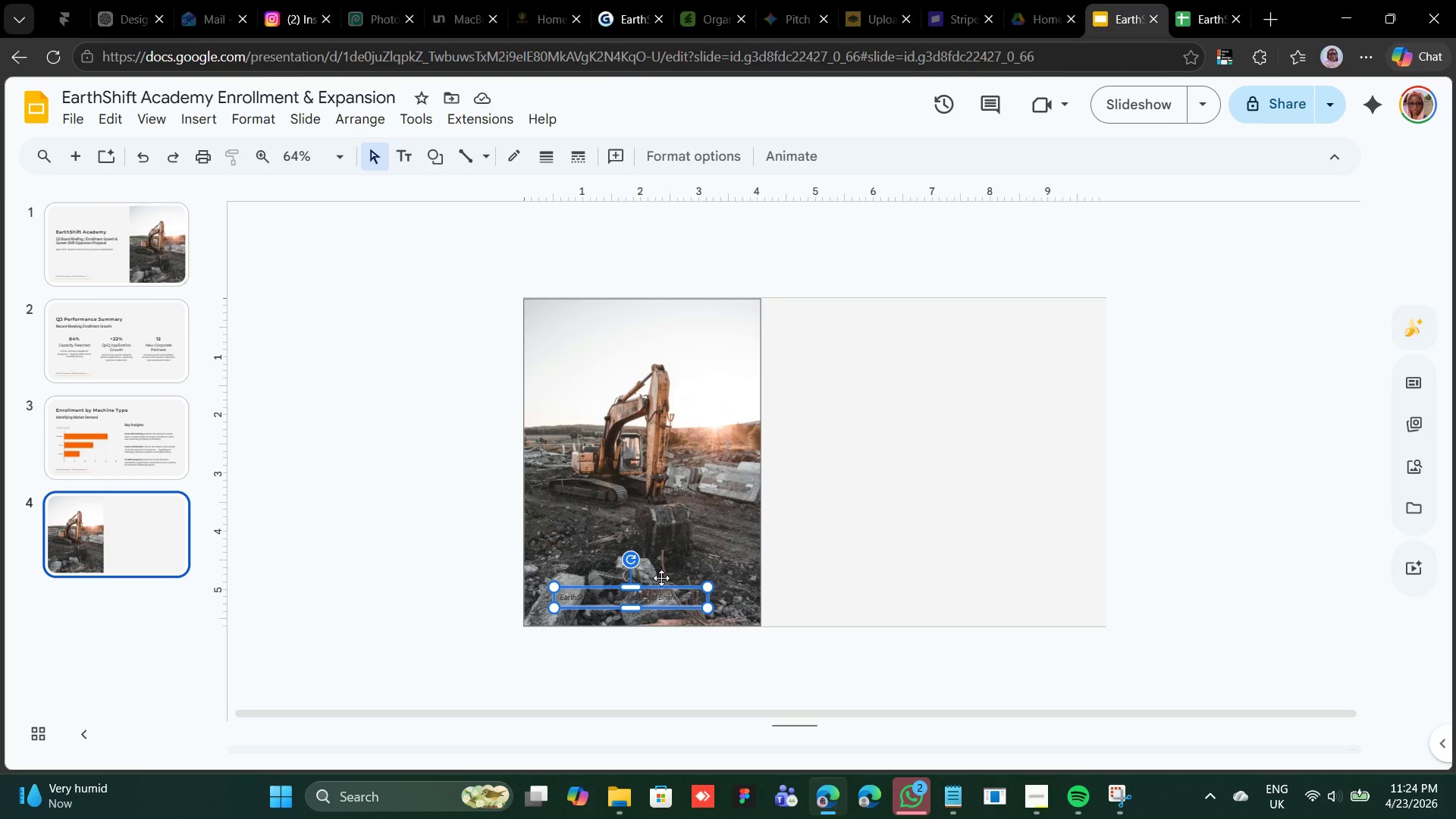 
left_click([348, 155])
 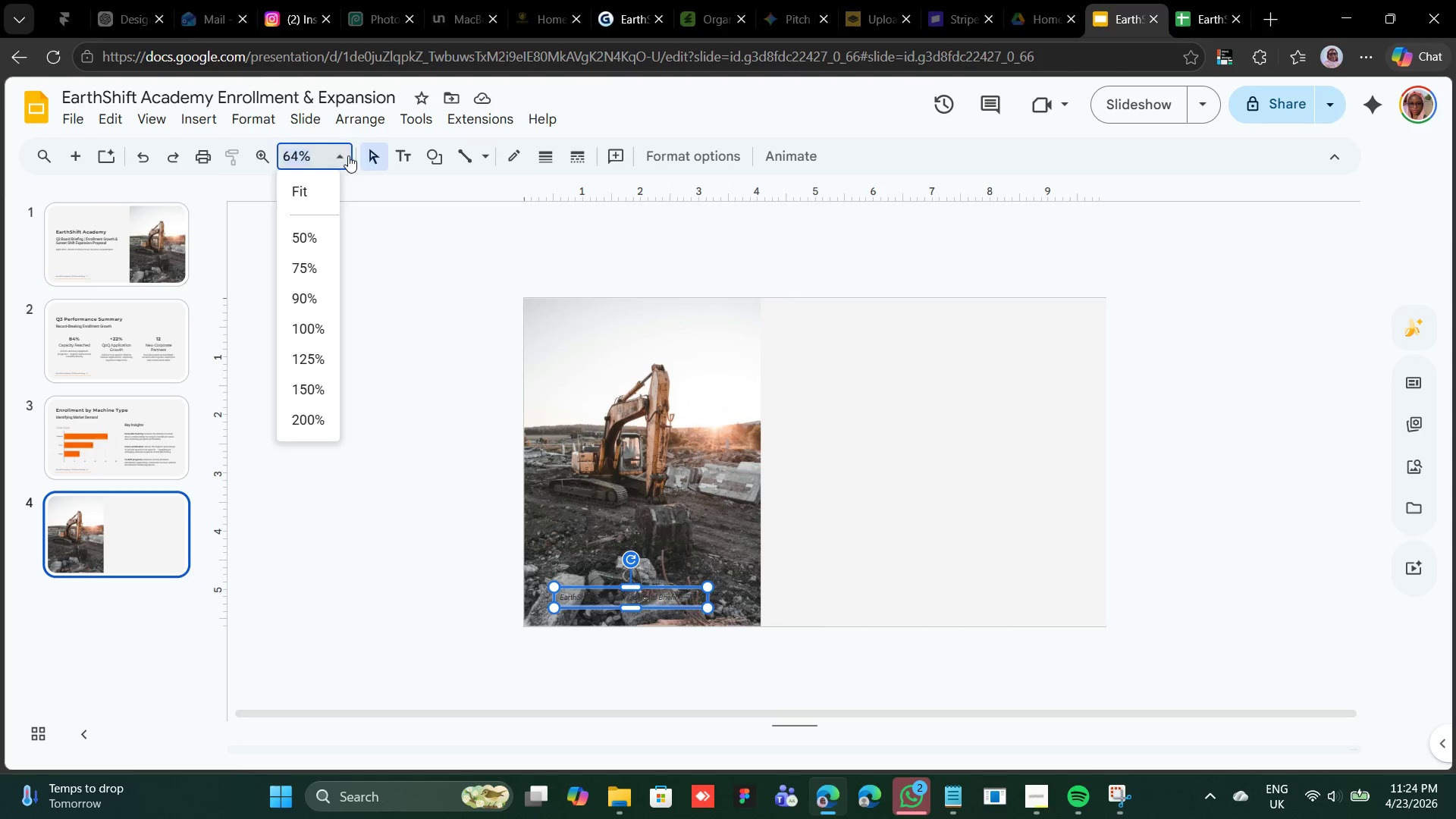 
left_click([348, 155])
 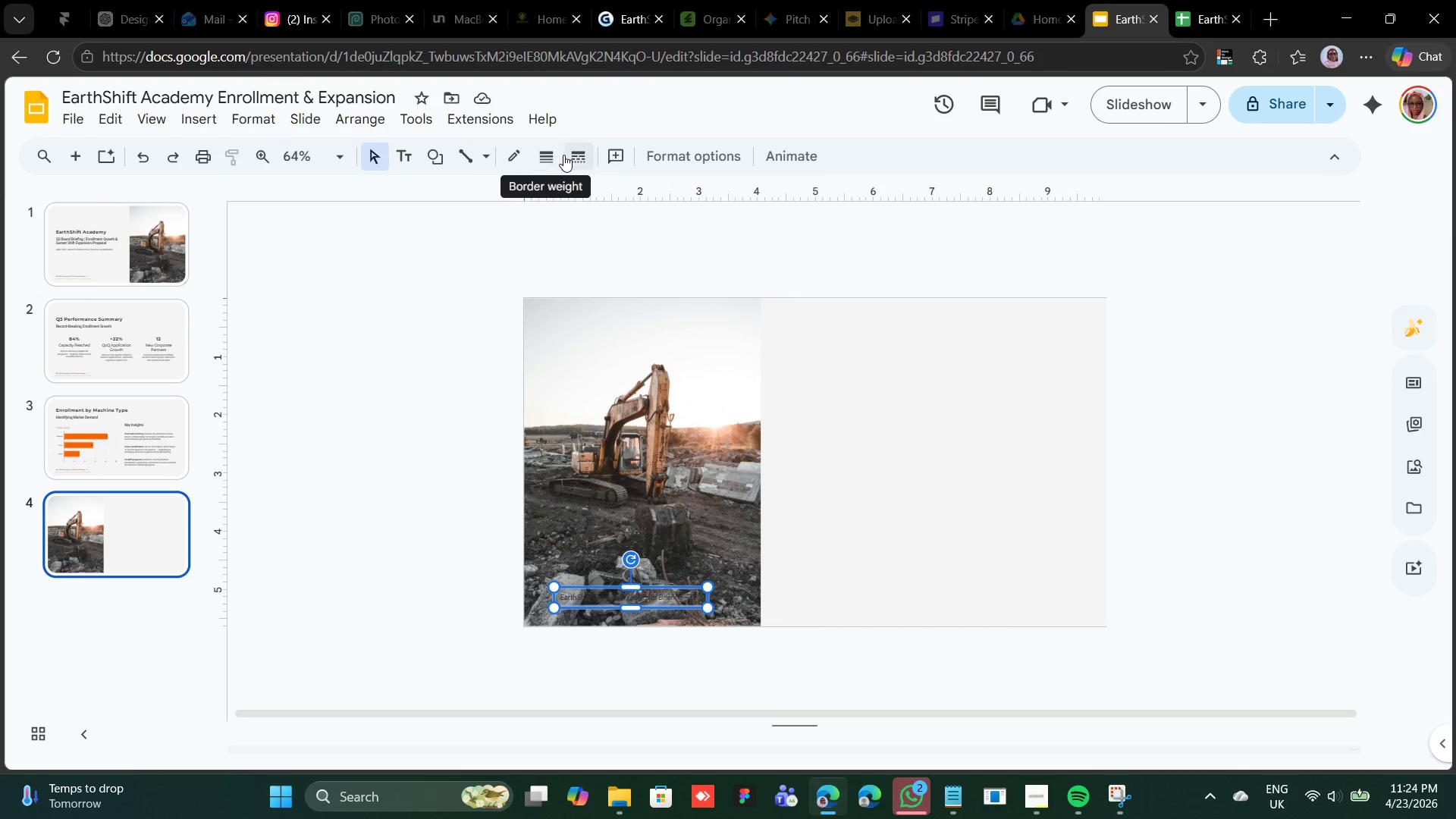 
wait(8.83)
 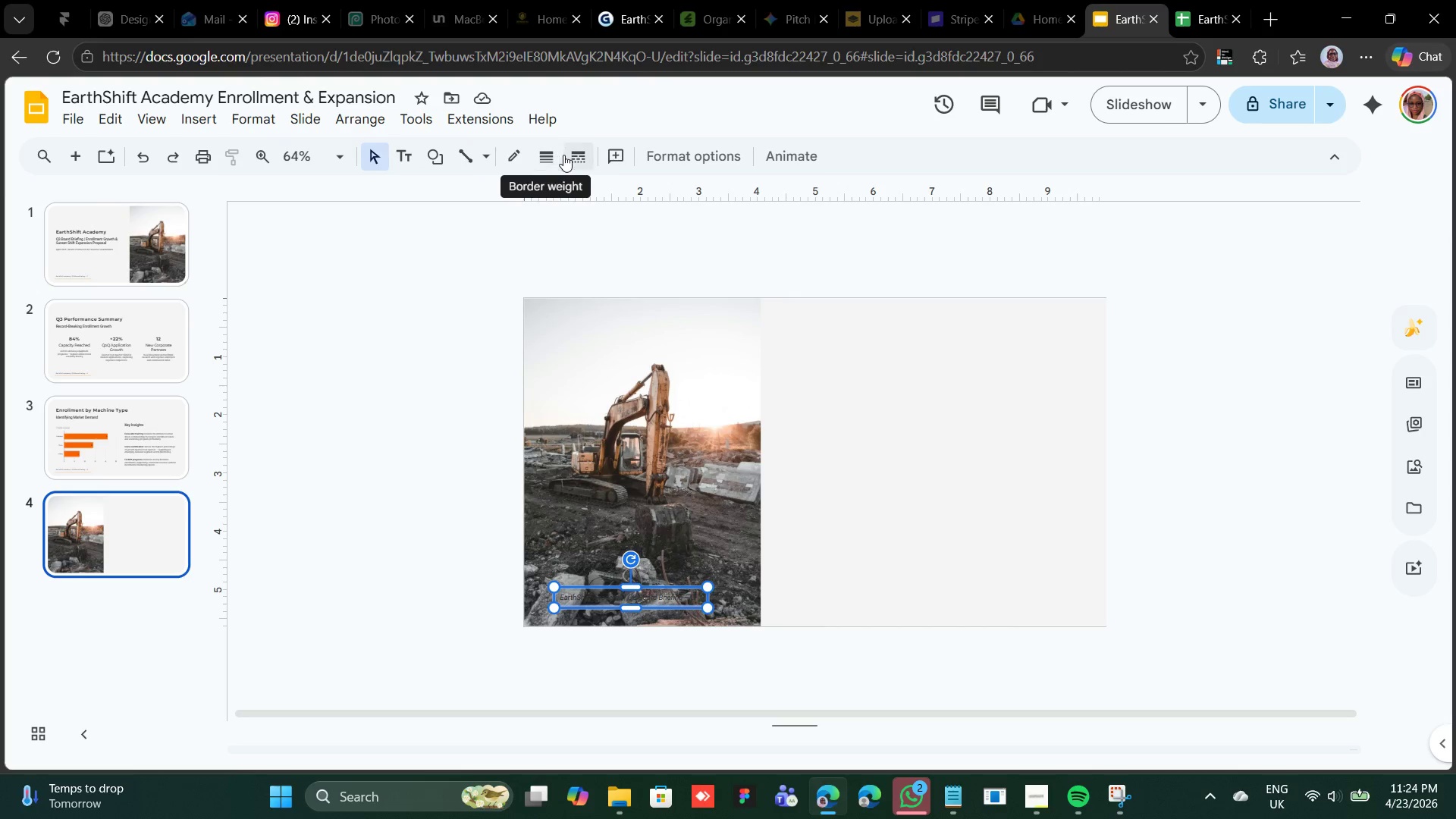 
left_click([508, 150])
 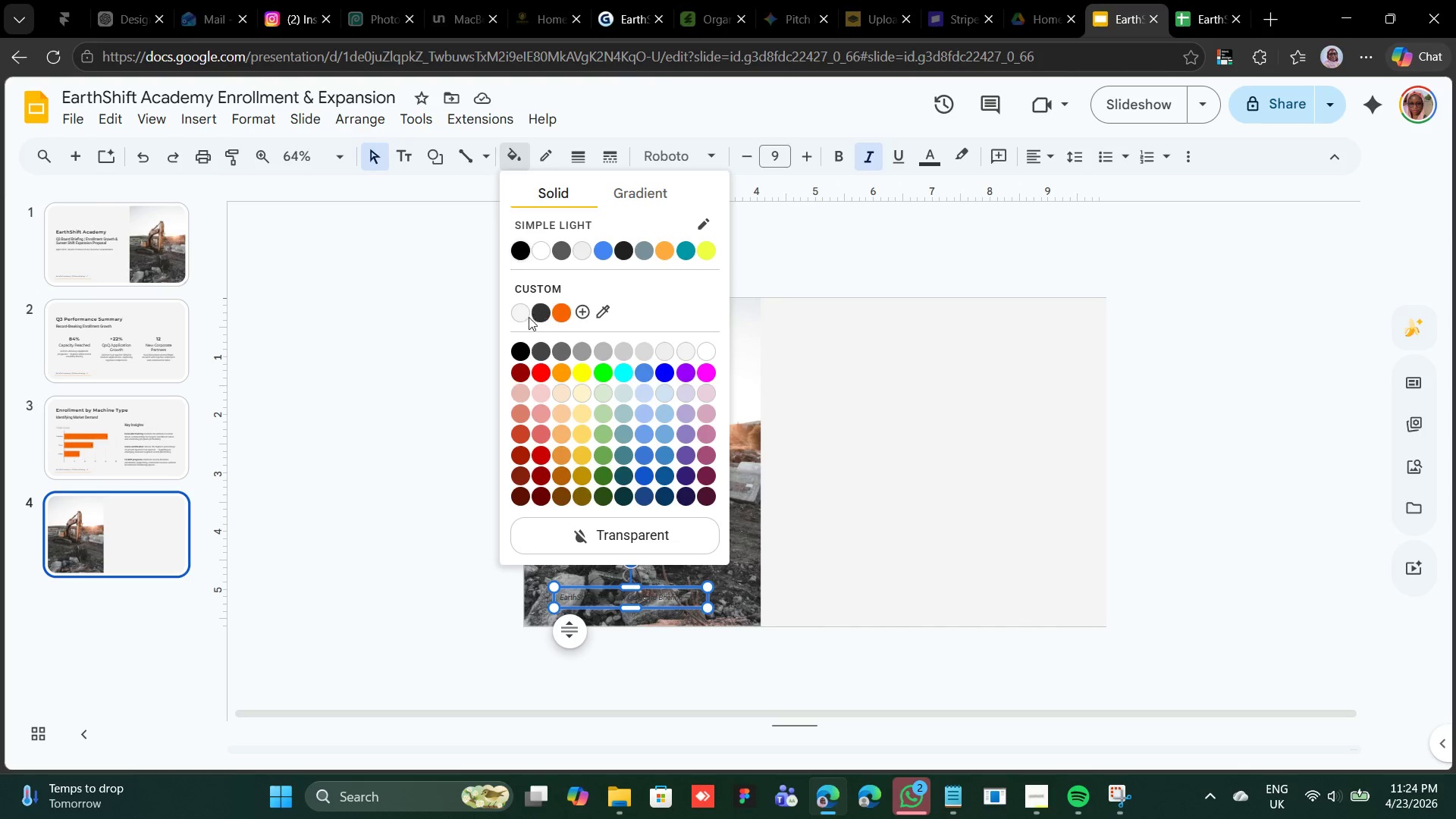 
left_click([522, 308])
 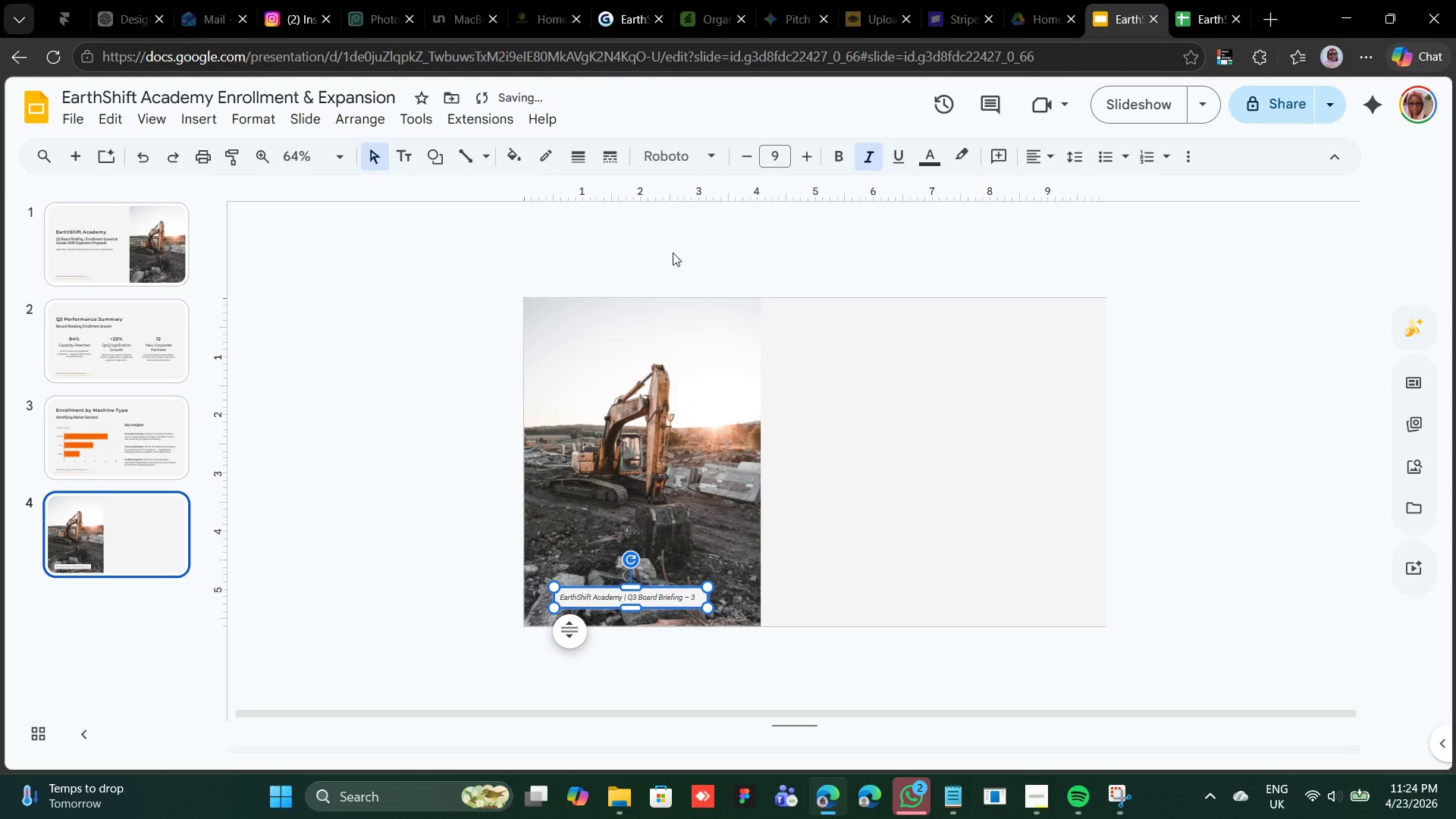 
left_click([679, 230])
 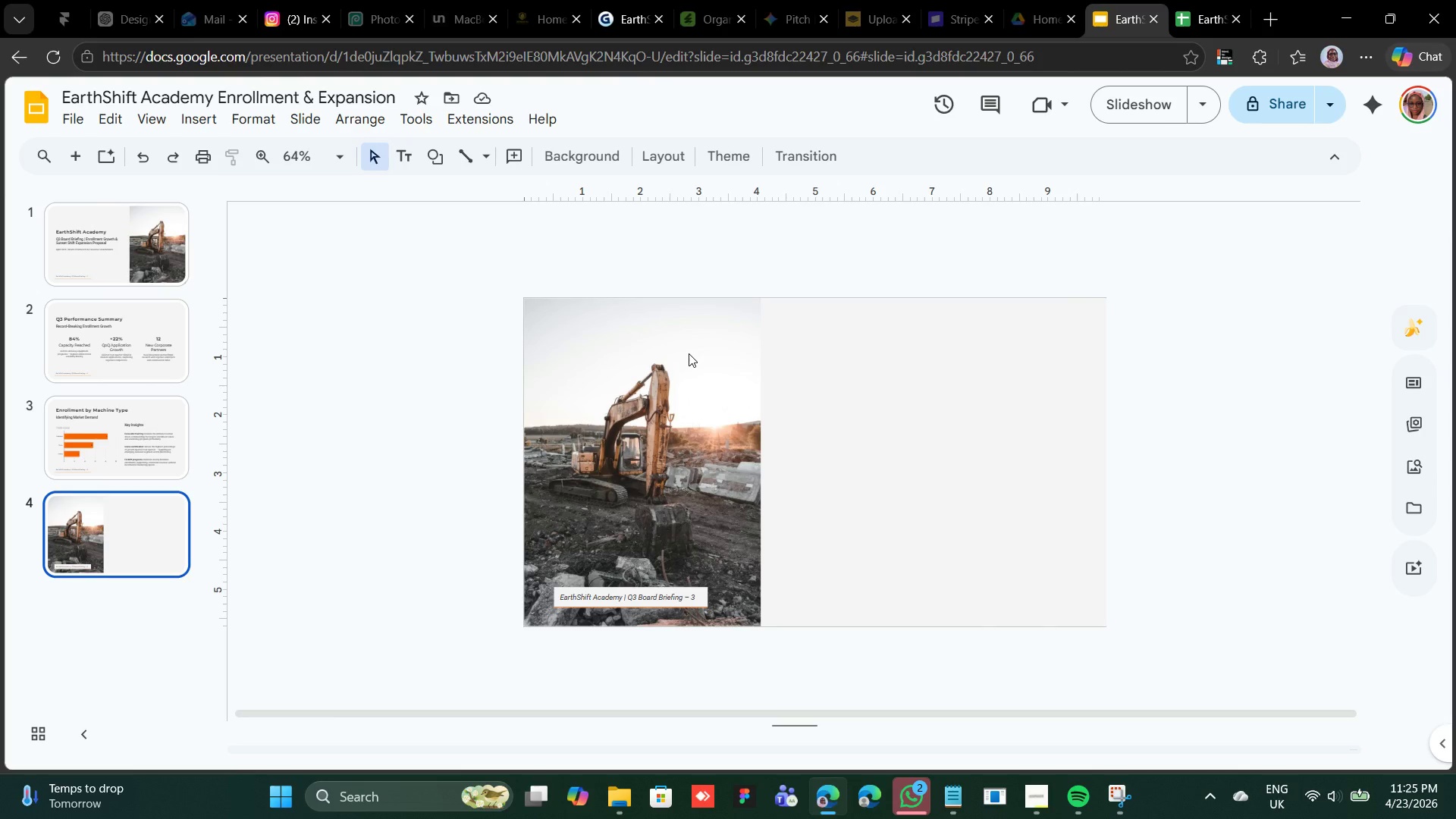 
wait(38.23)
 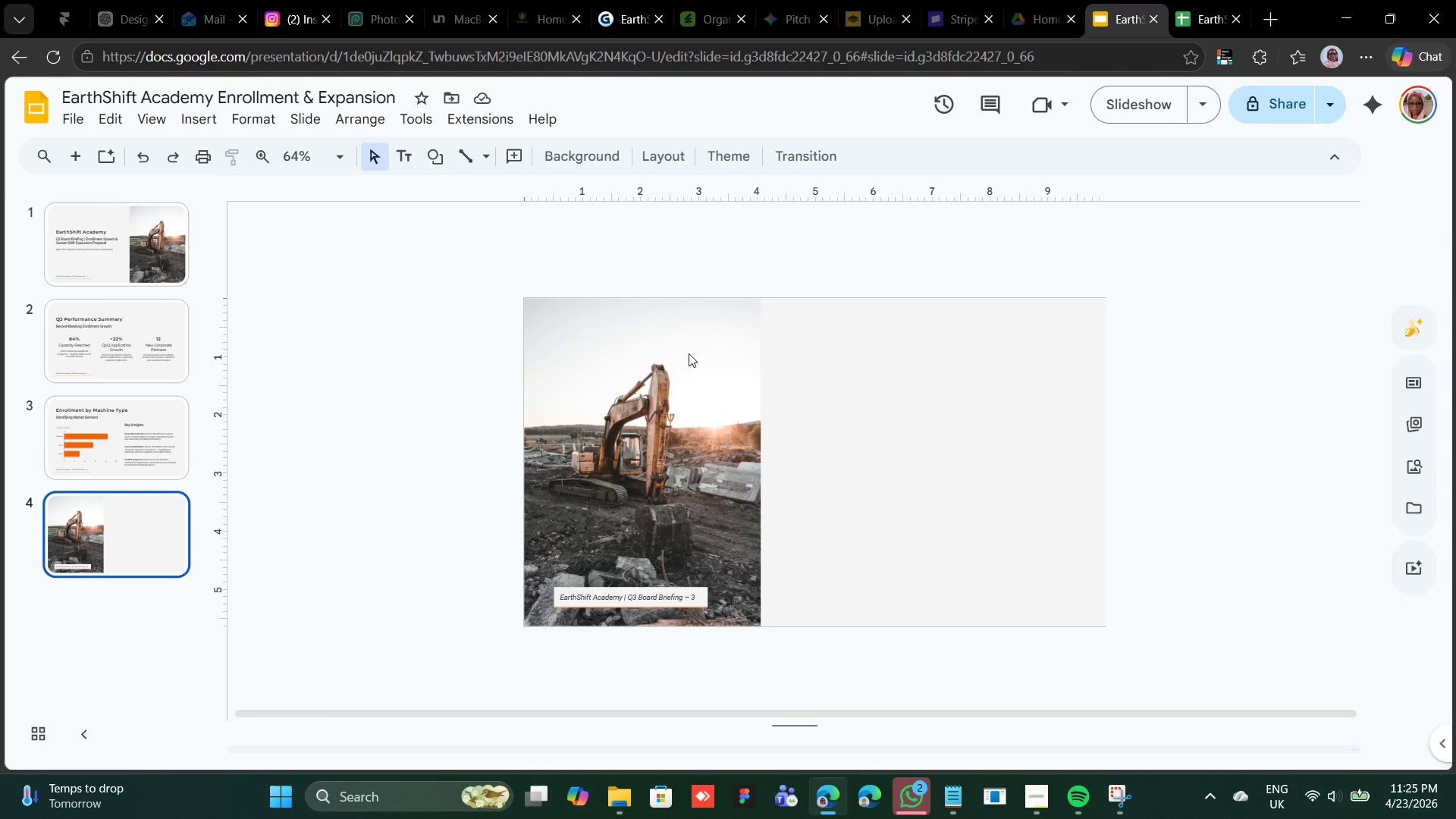 
left_click([77, 419])
 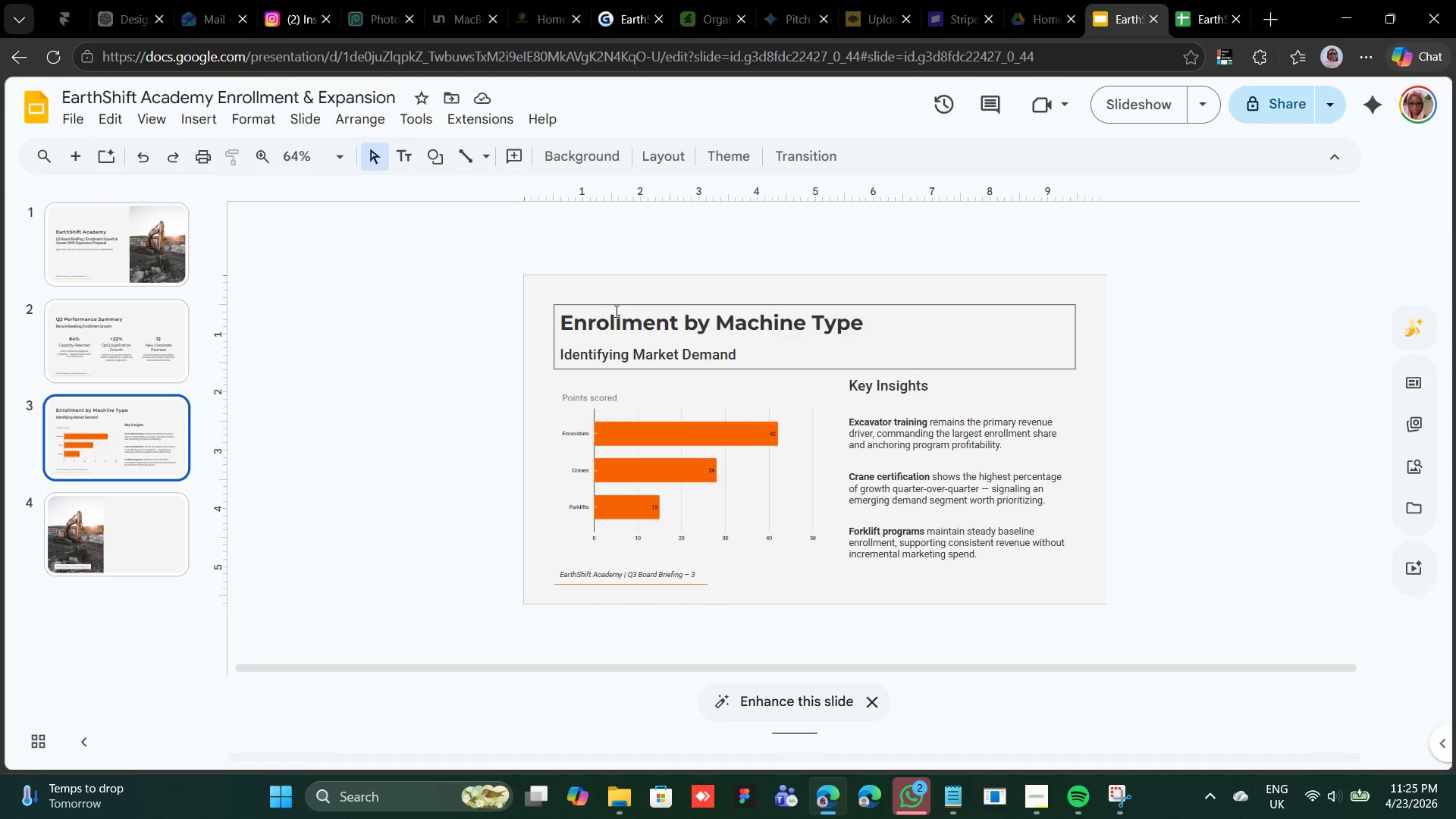 
left_click([619, 306])
 